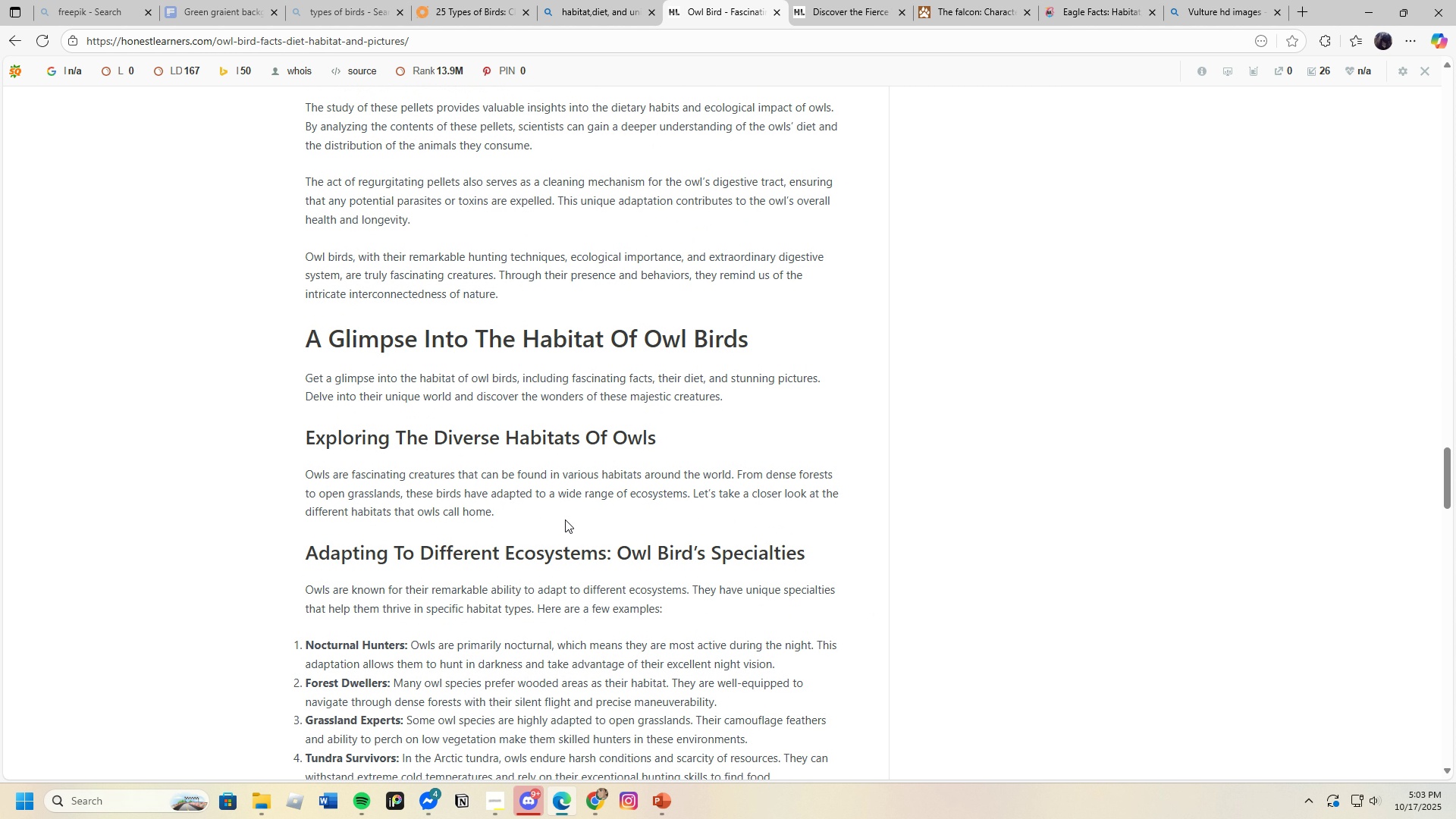 
scroll: coordinate [613, 614], scroll_direction: up, amount: 2.0
 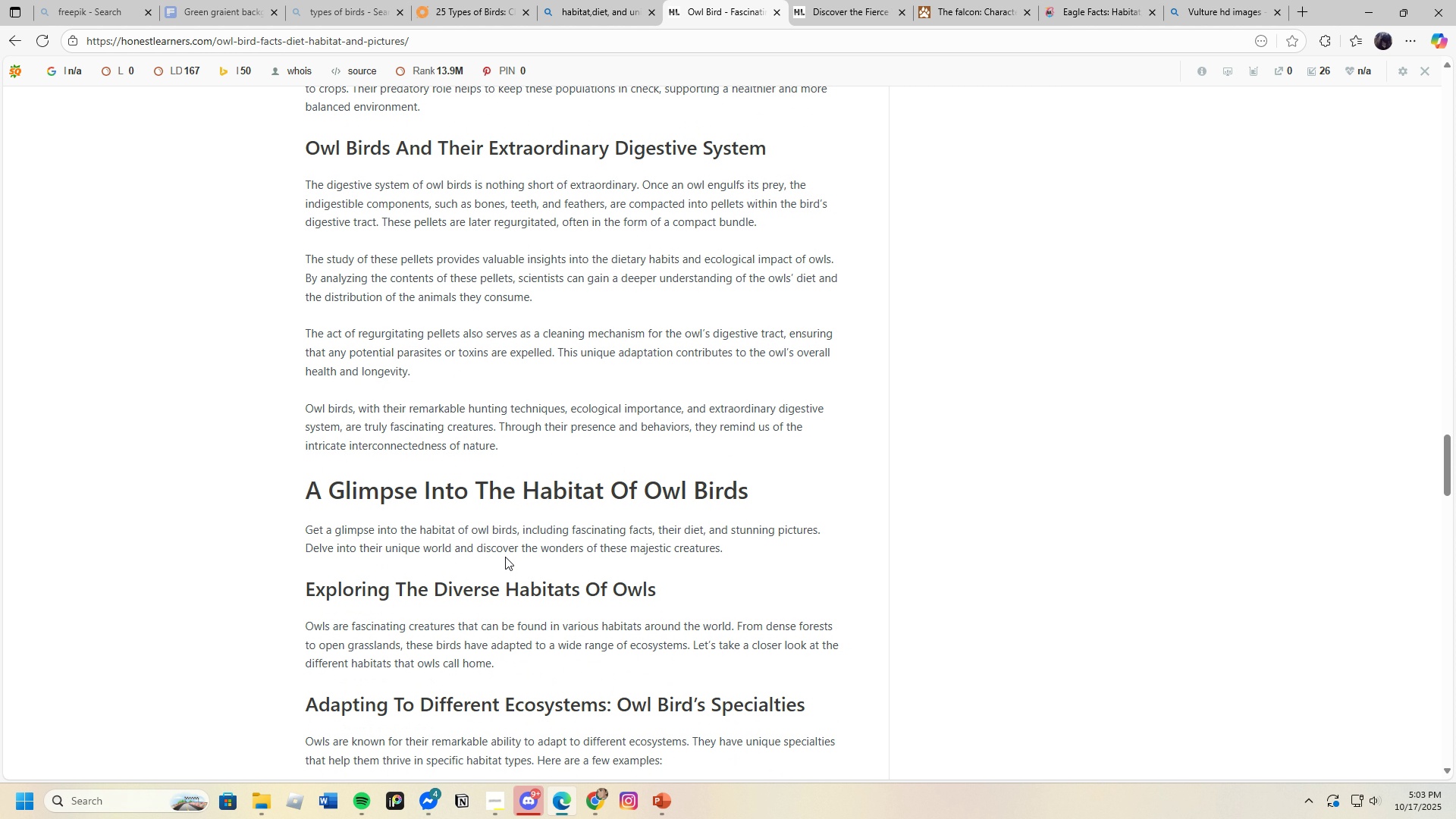 
scroll: coordinate [608, 613], scroll_direction: down, amount: 2.0
 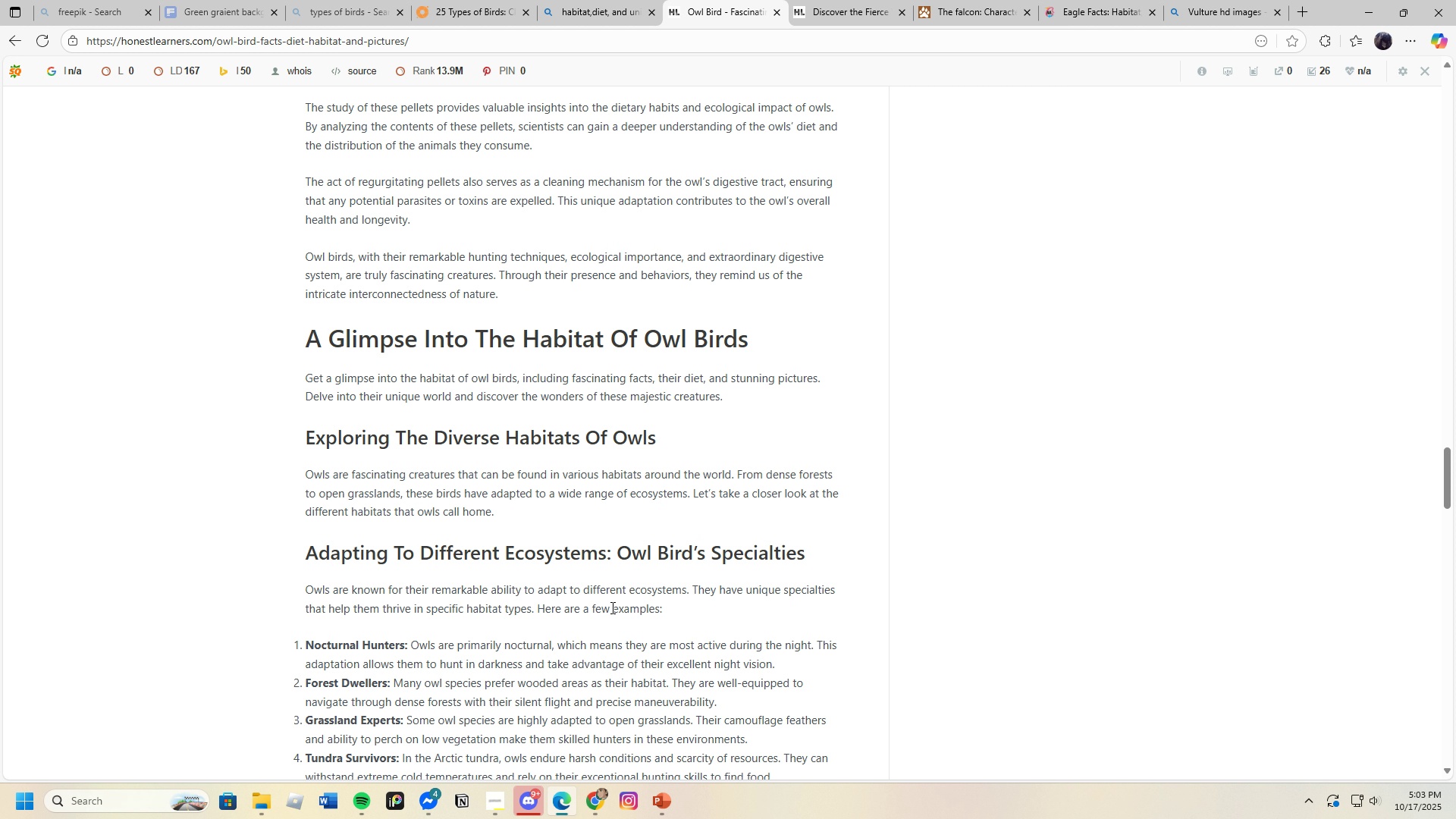 
wait(7.93)
 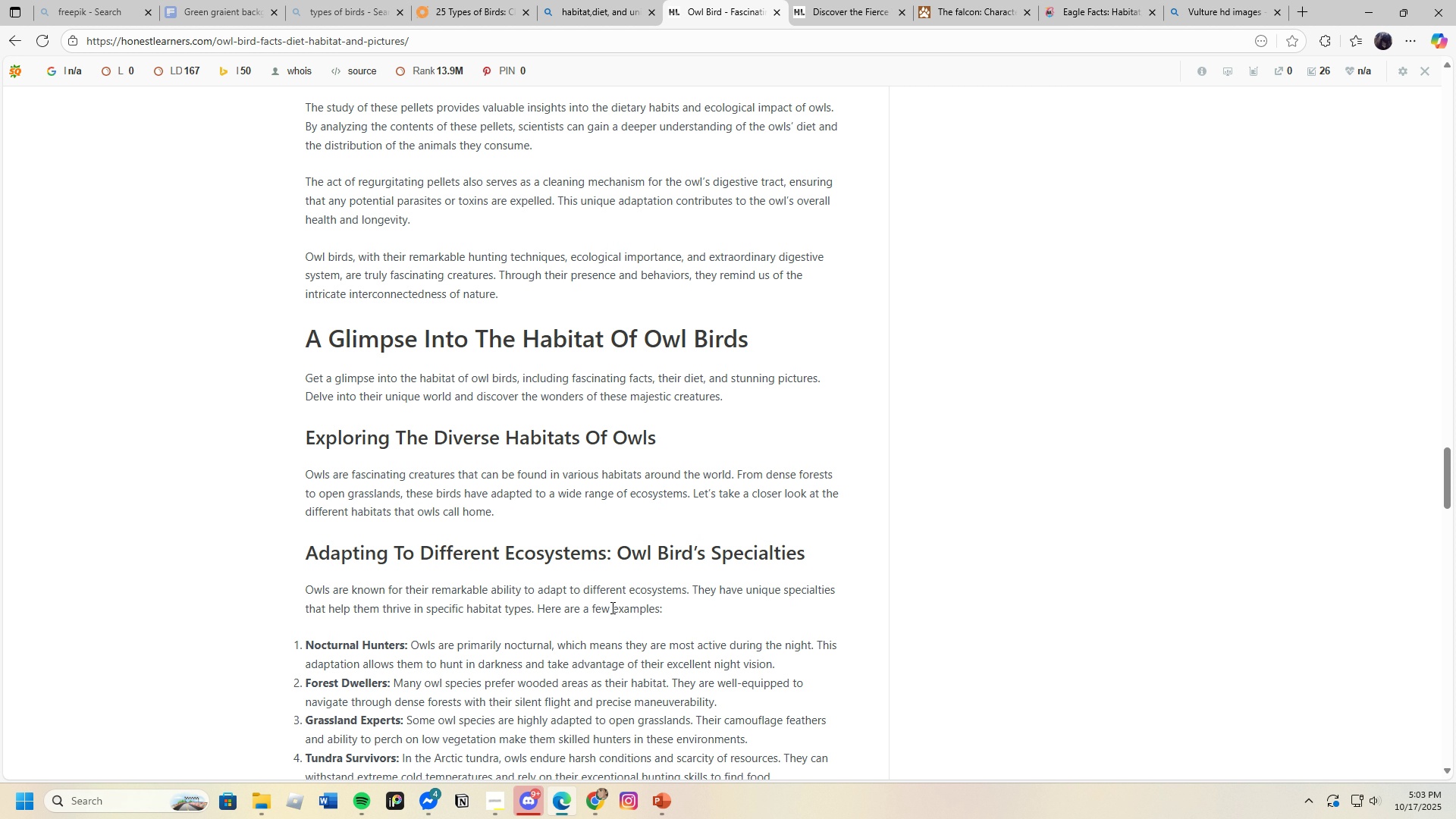 
mouse_move([702, 481])
 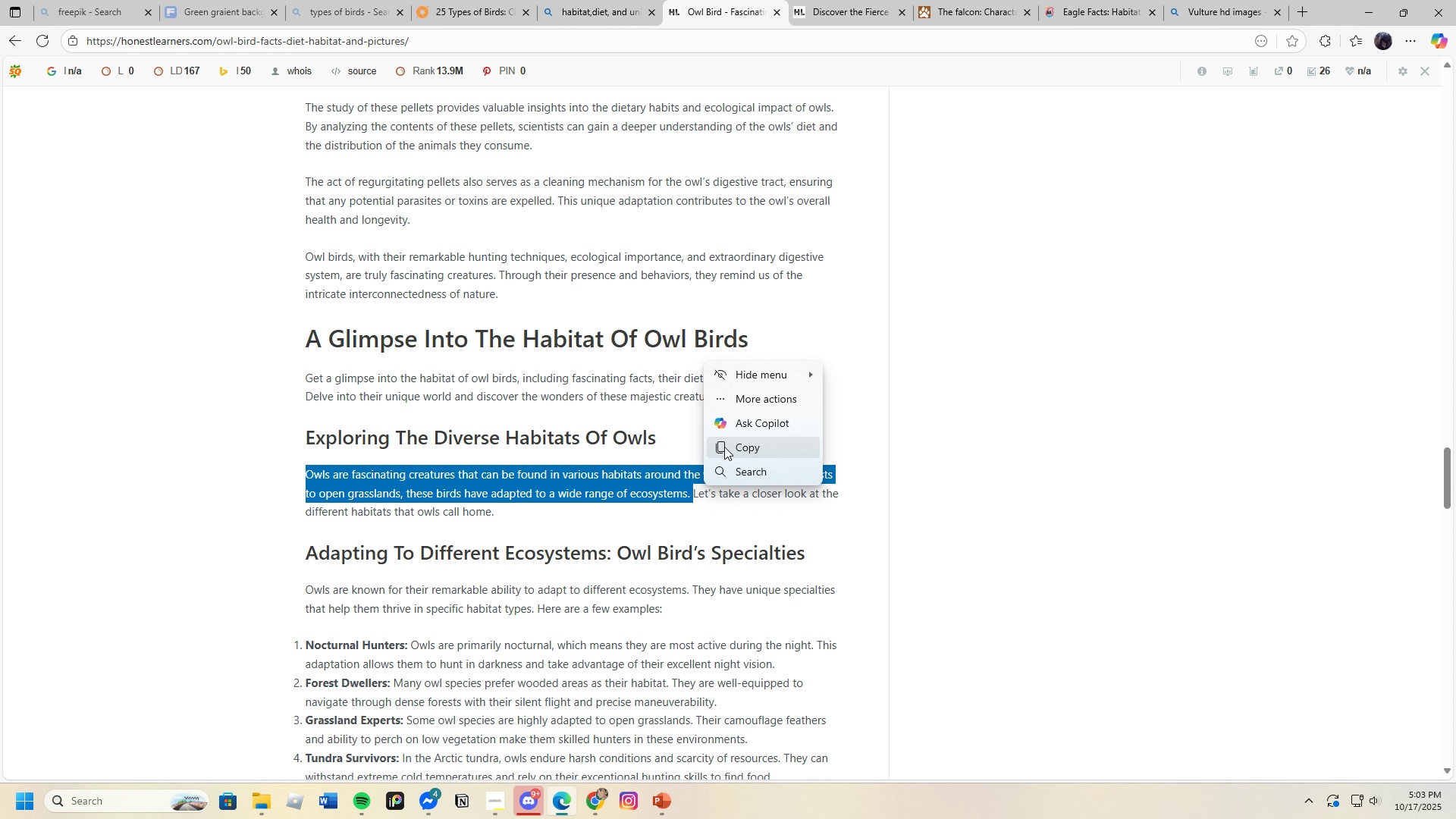 
left_click([723, 447])
 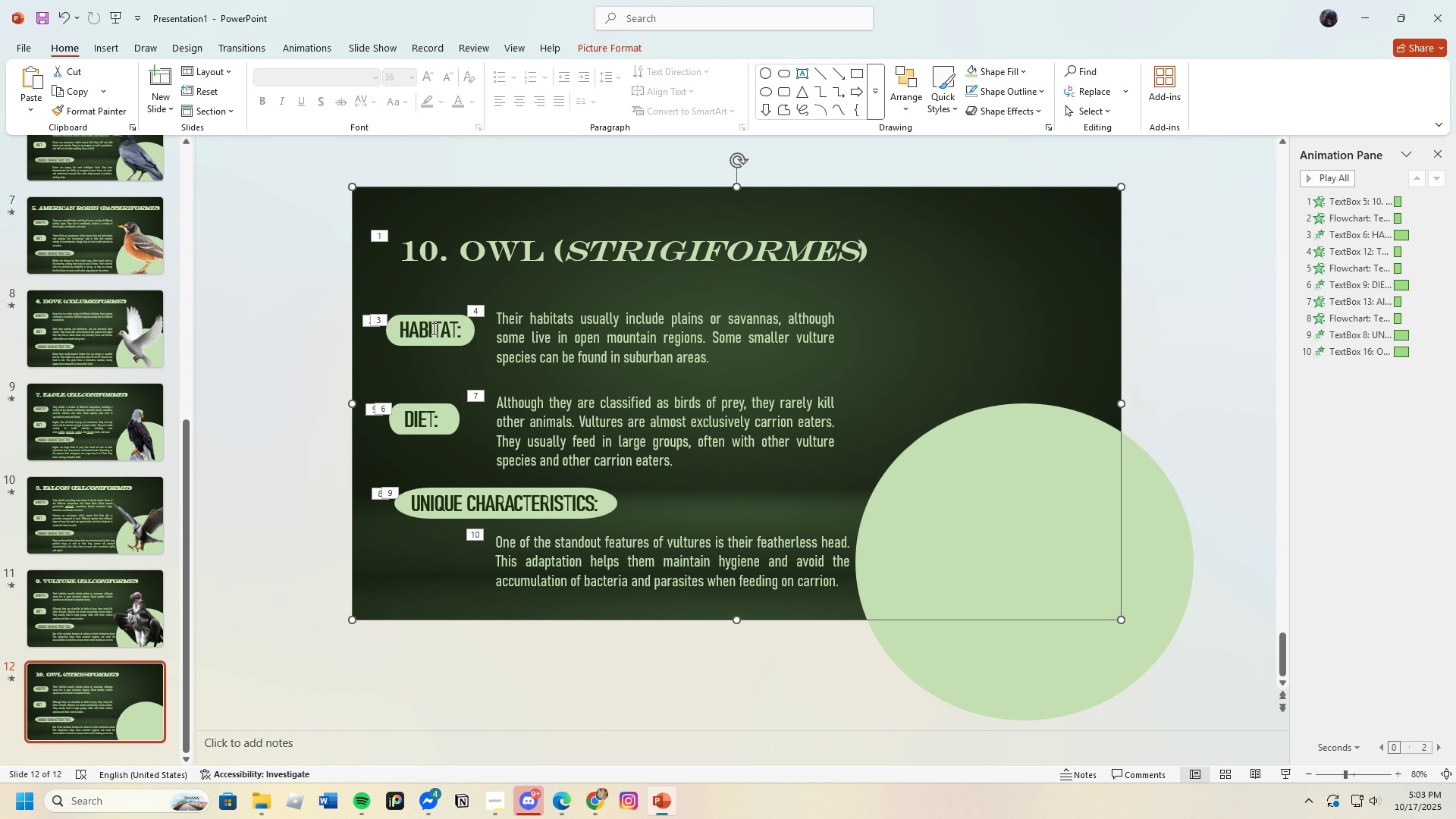 
mouse_move([496, 315])
 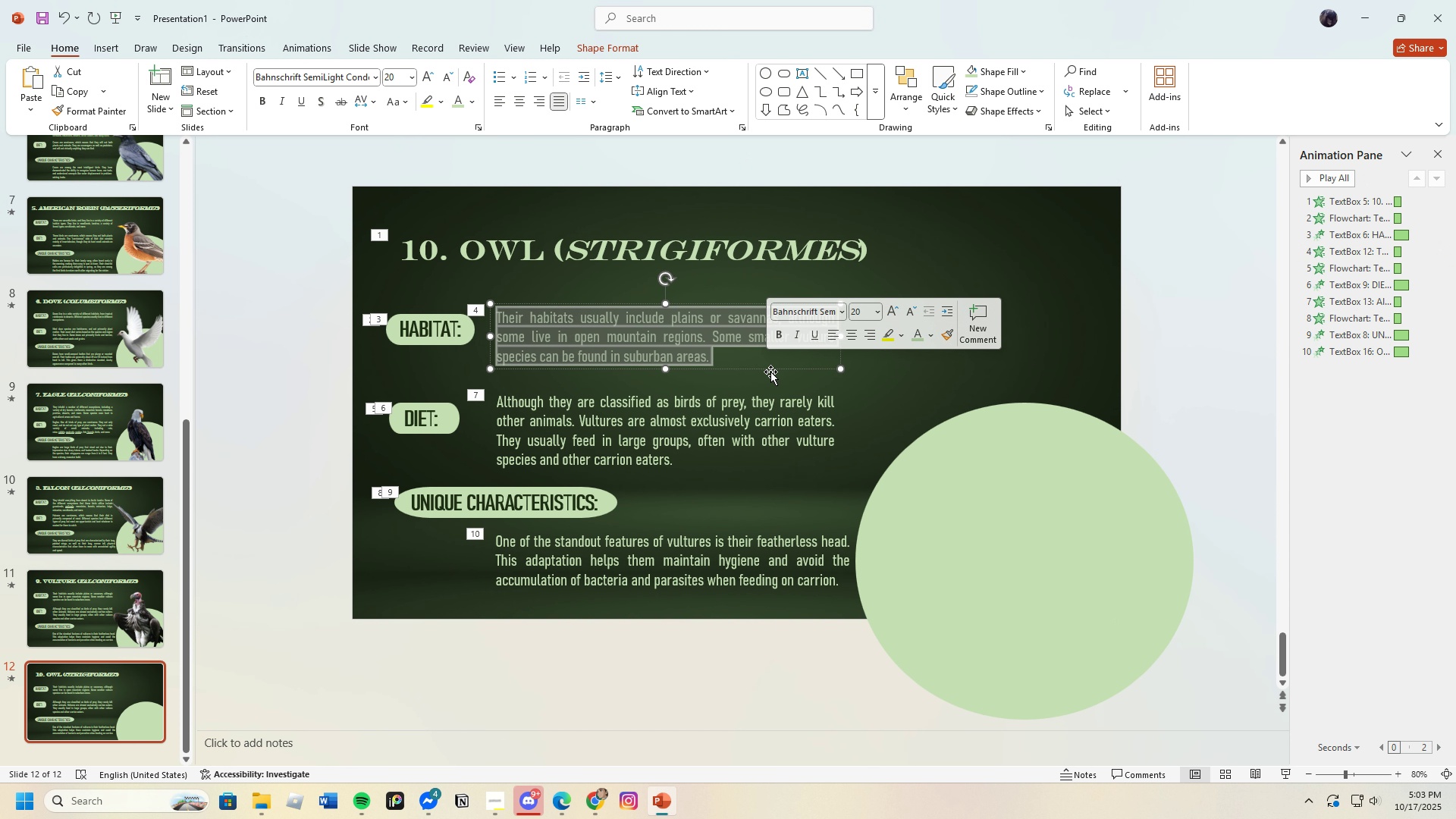 
key(Backspace)
 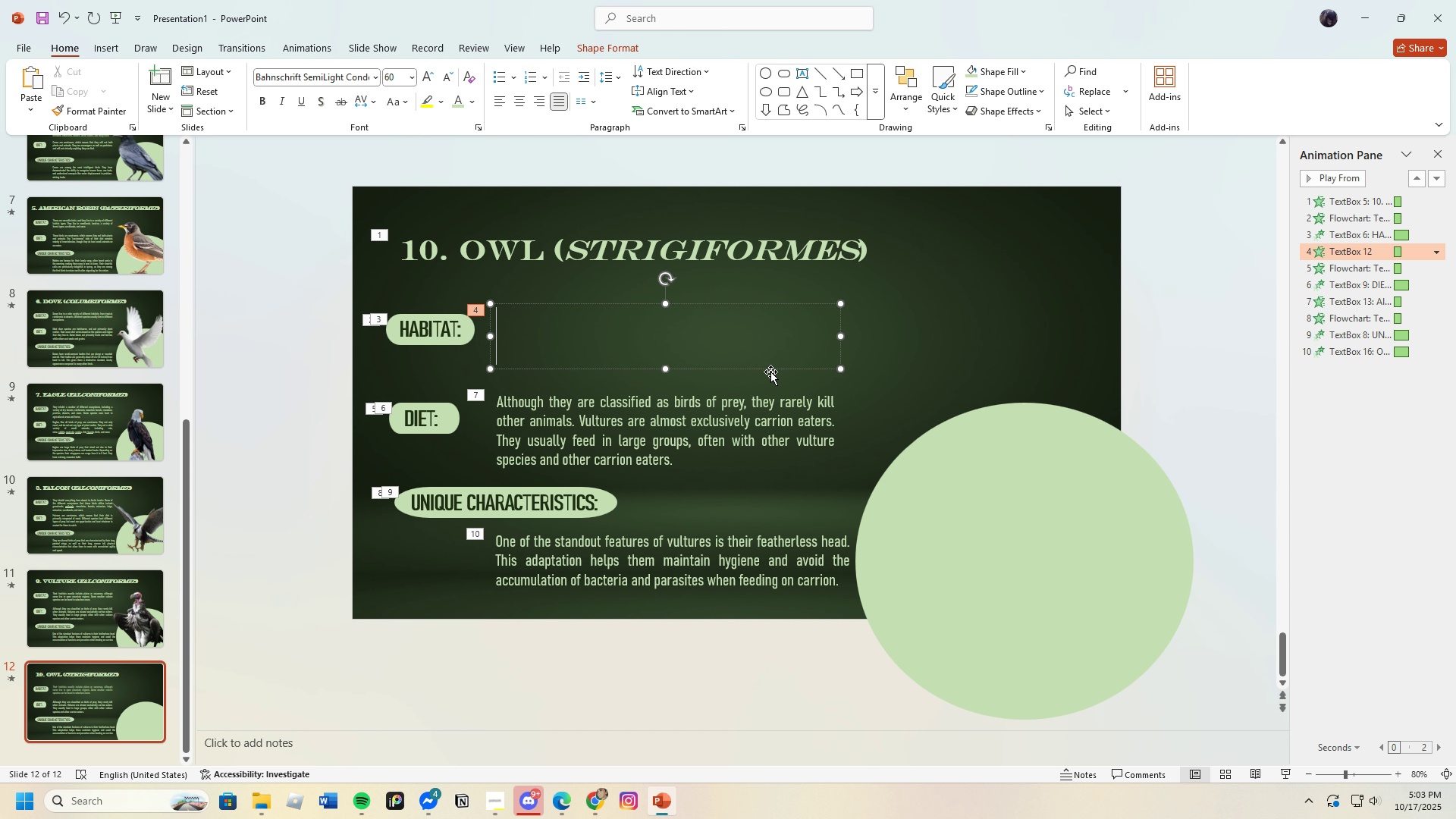 
key(Control+V)
 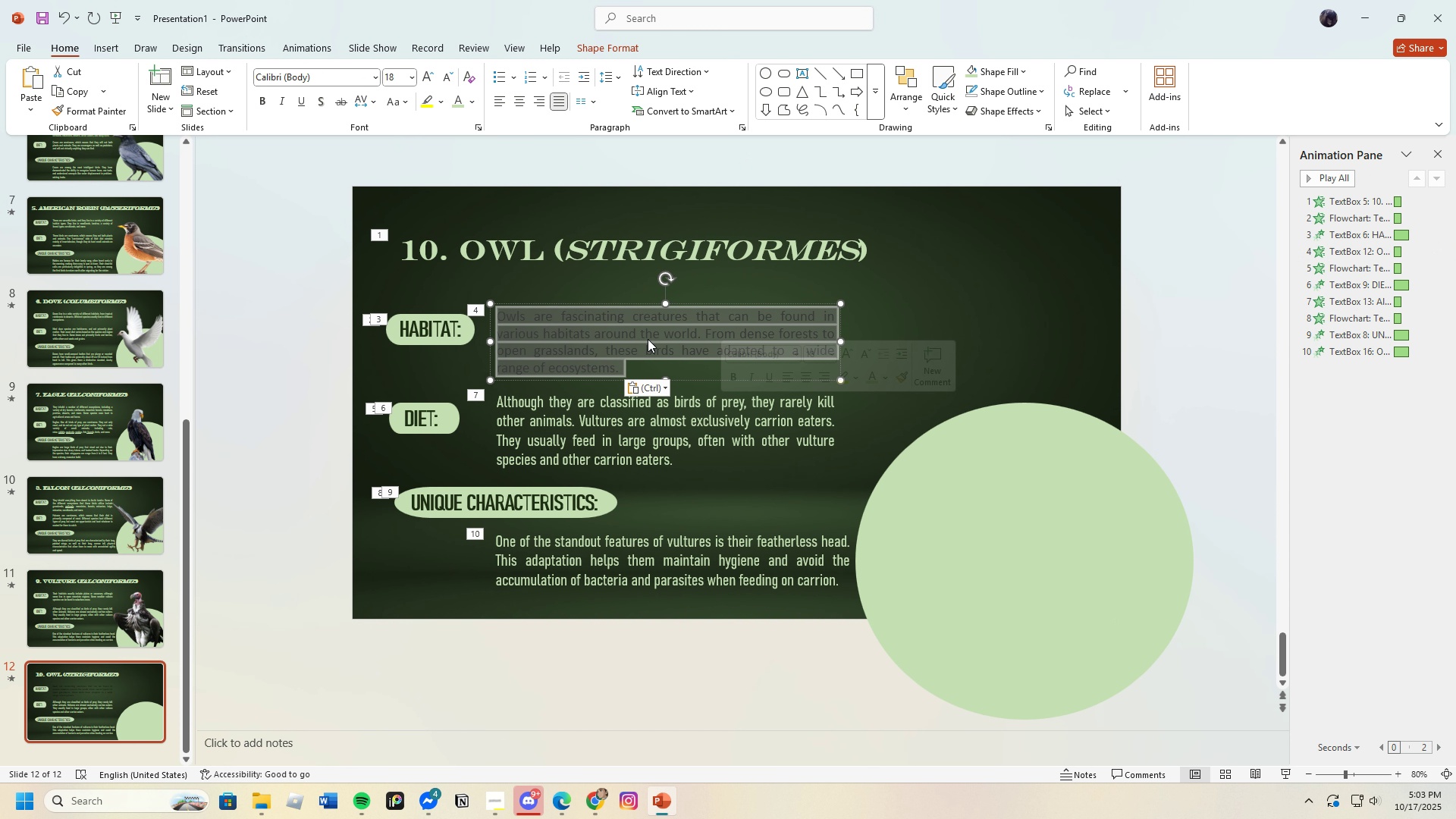 
left_click([457, 105])
 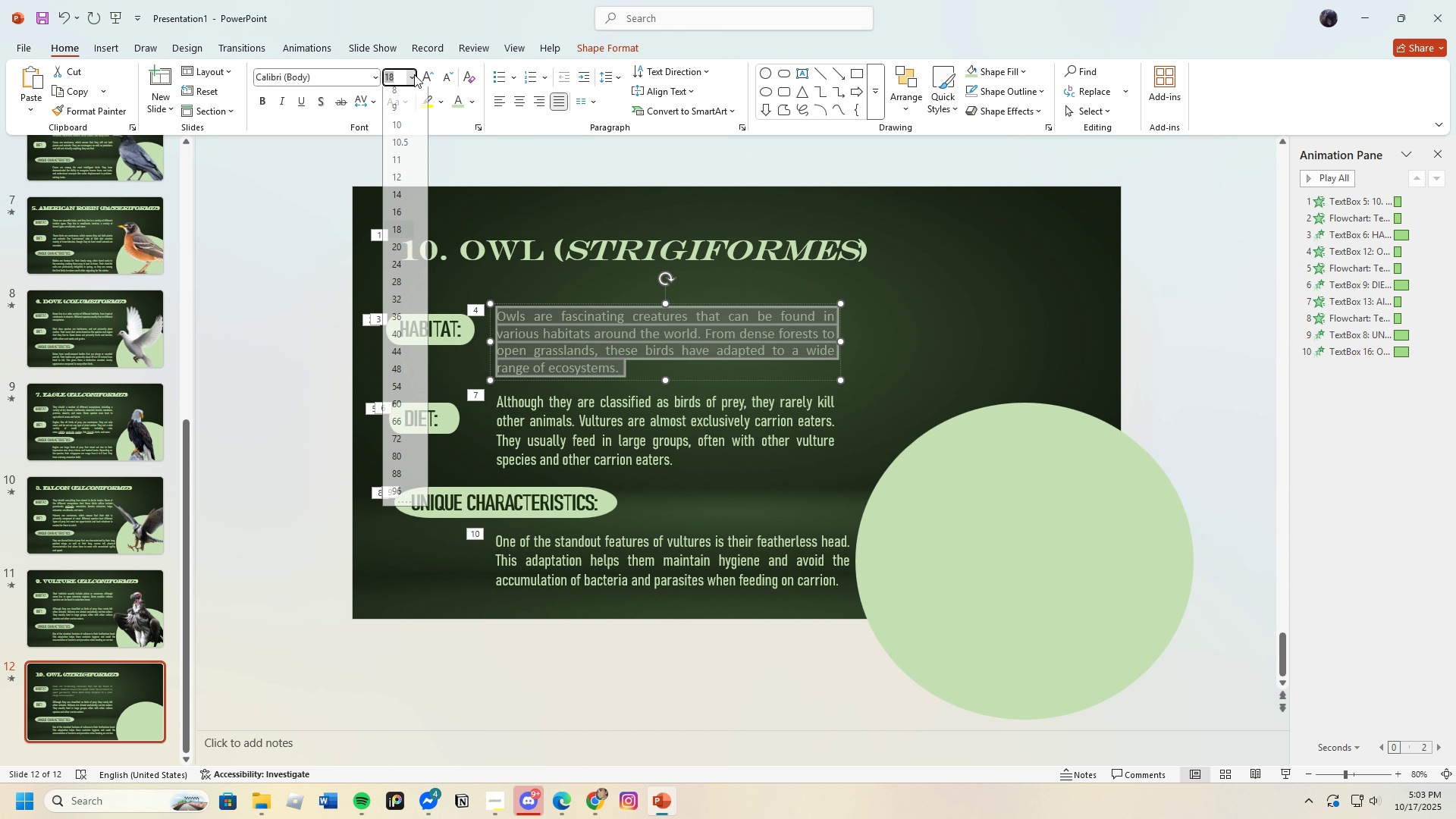 
left_click([414, 74])
 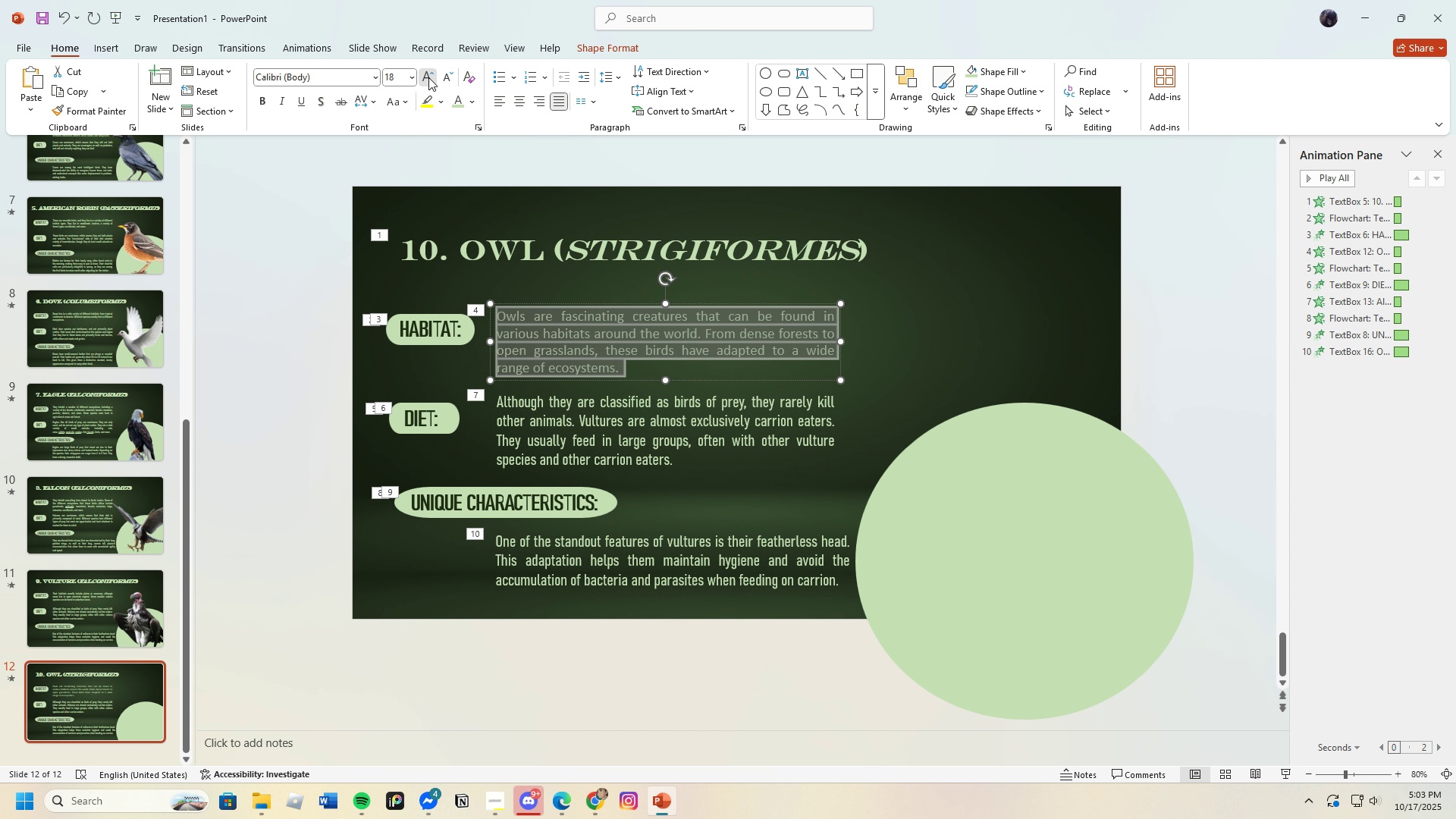 
left_click([428, 77])
 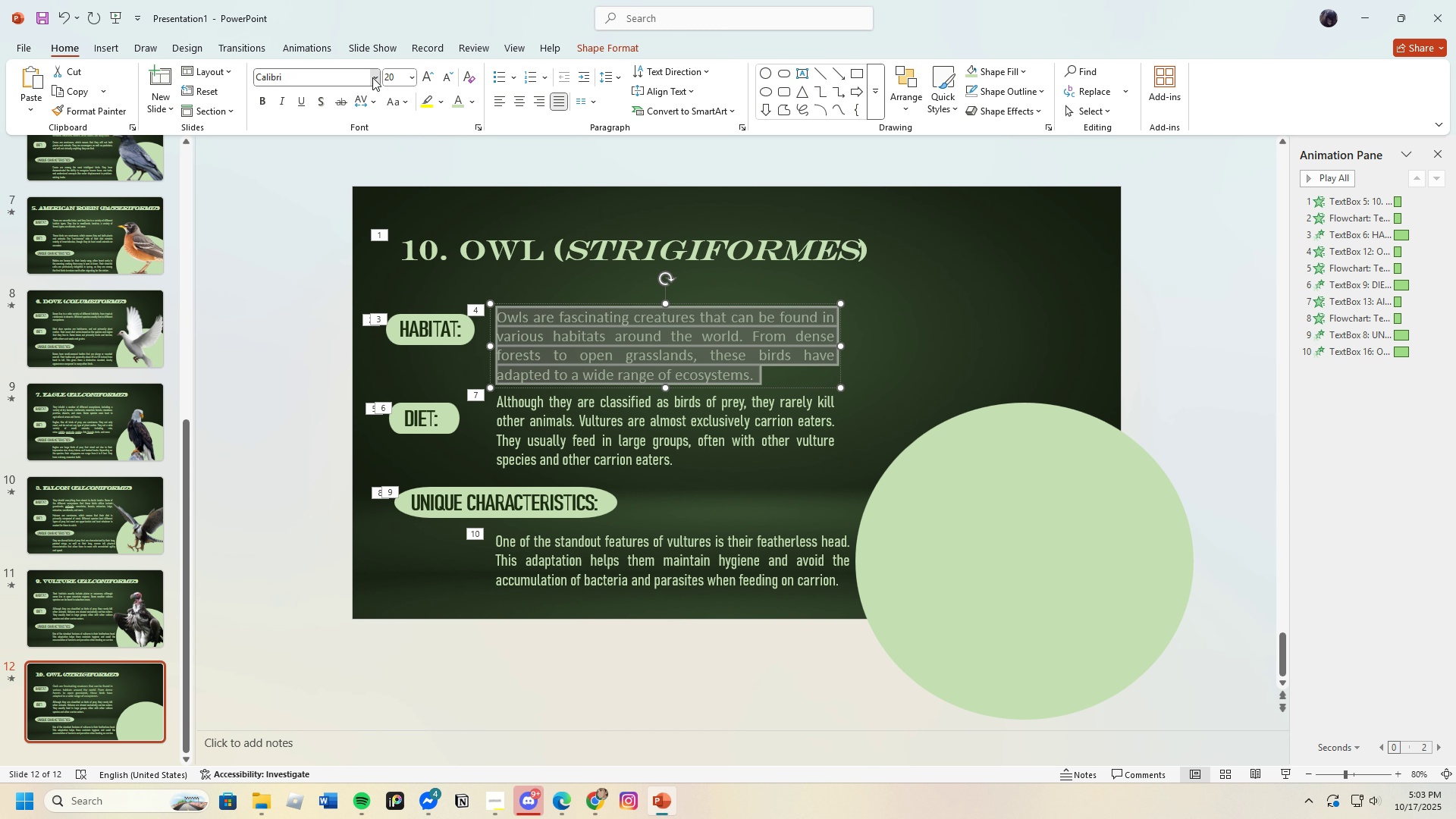 
left_click([372, 77])
 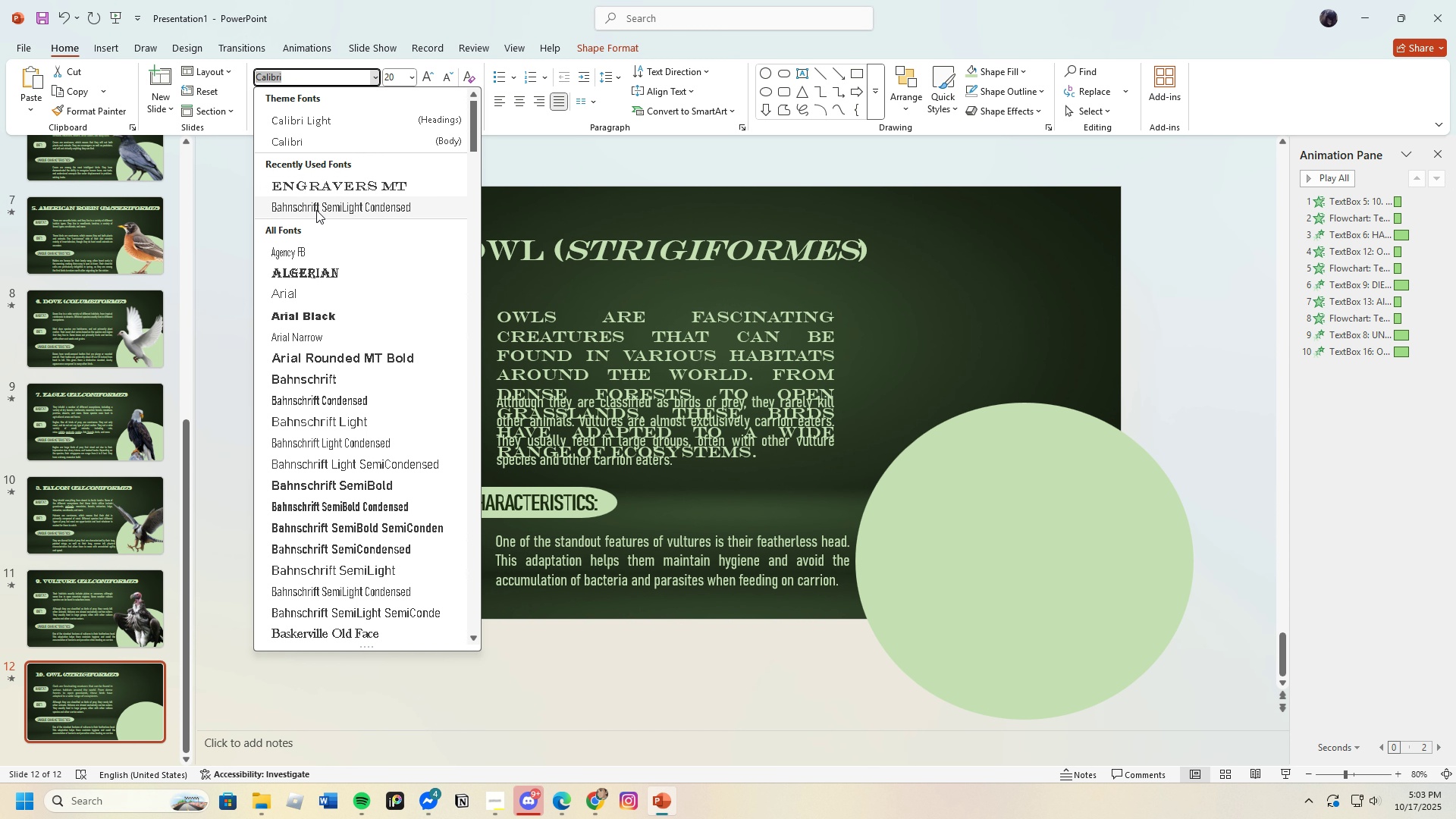 
left_click([315, 209])
 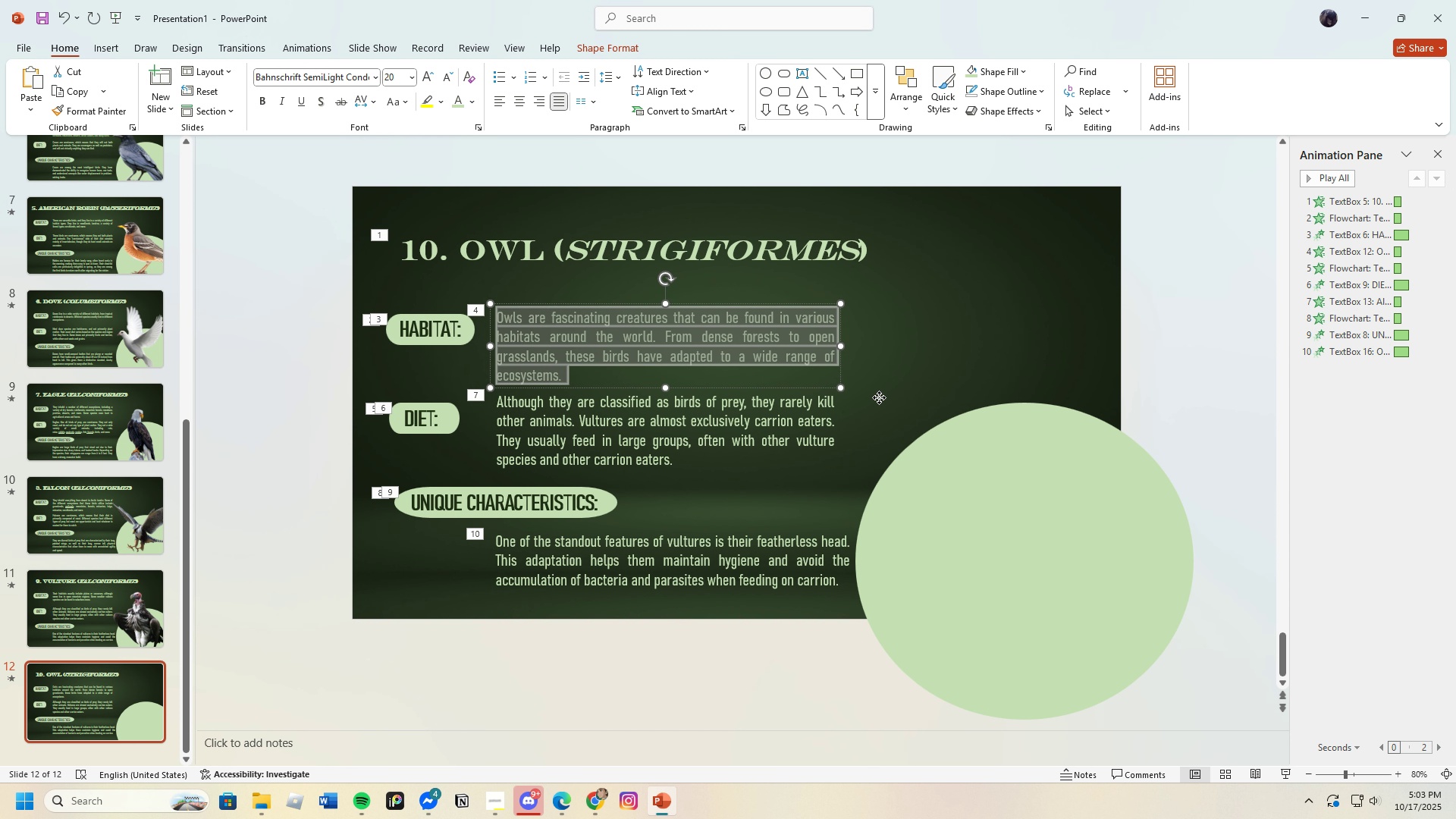 
left_click([879, 397])
 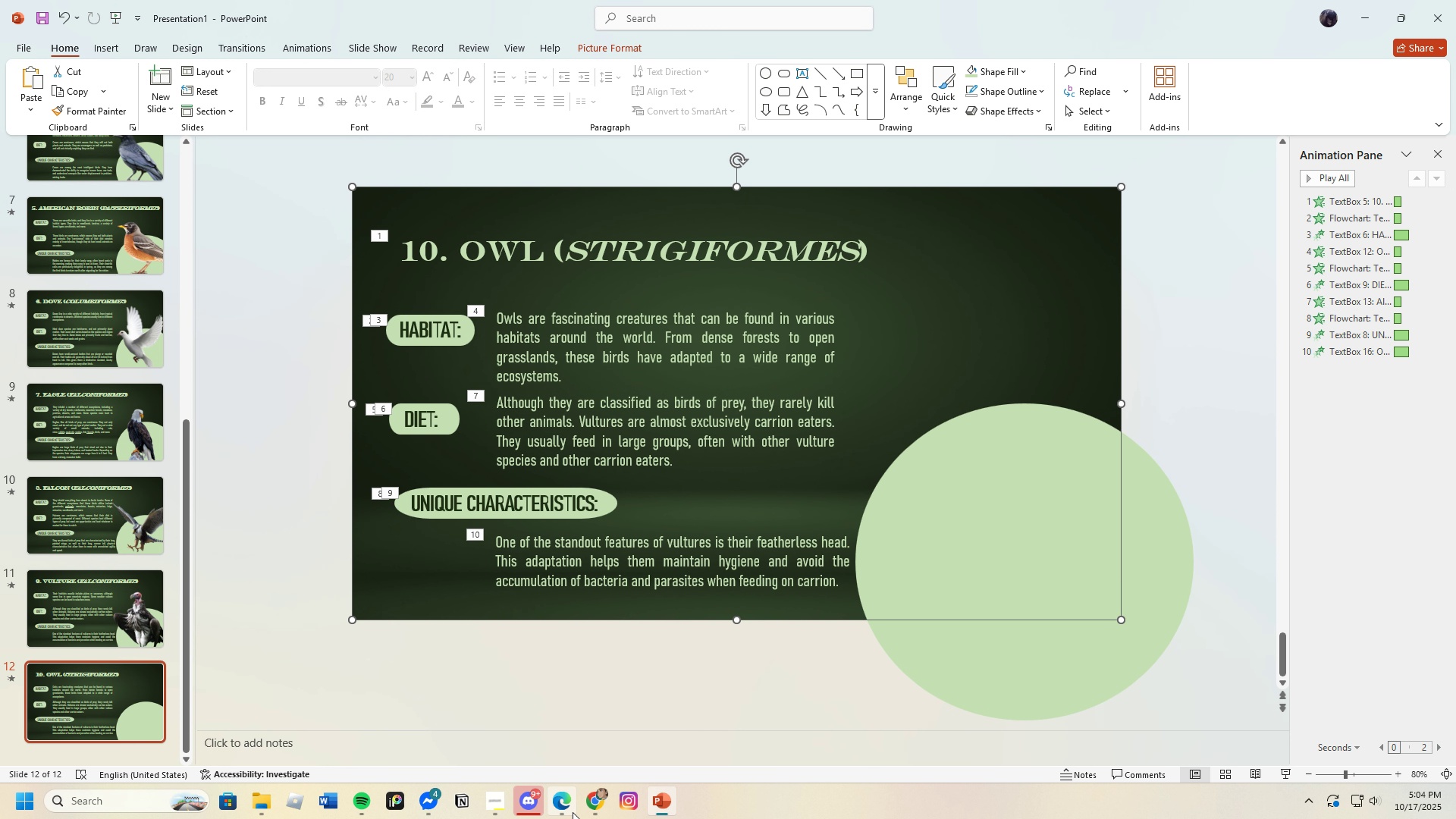 
left_click([573, 812])
 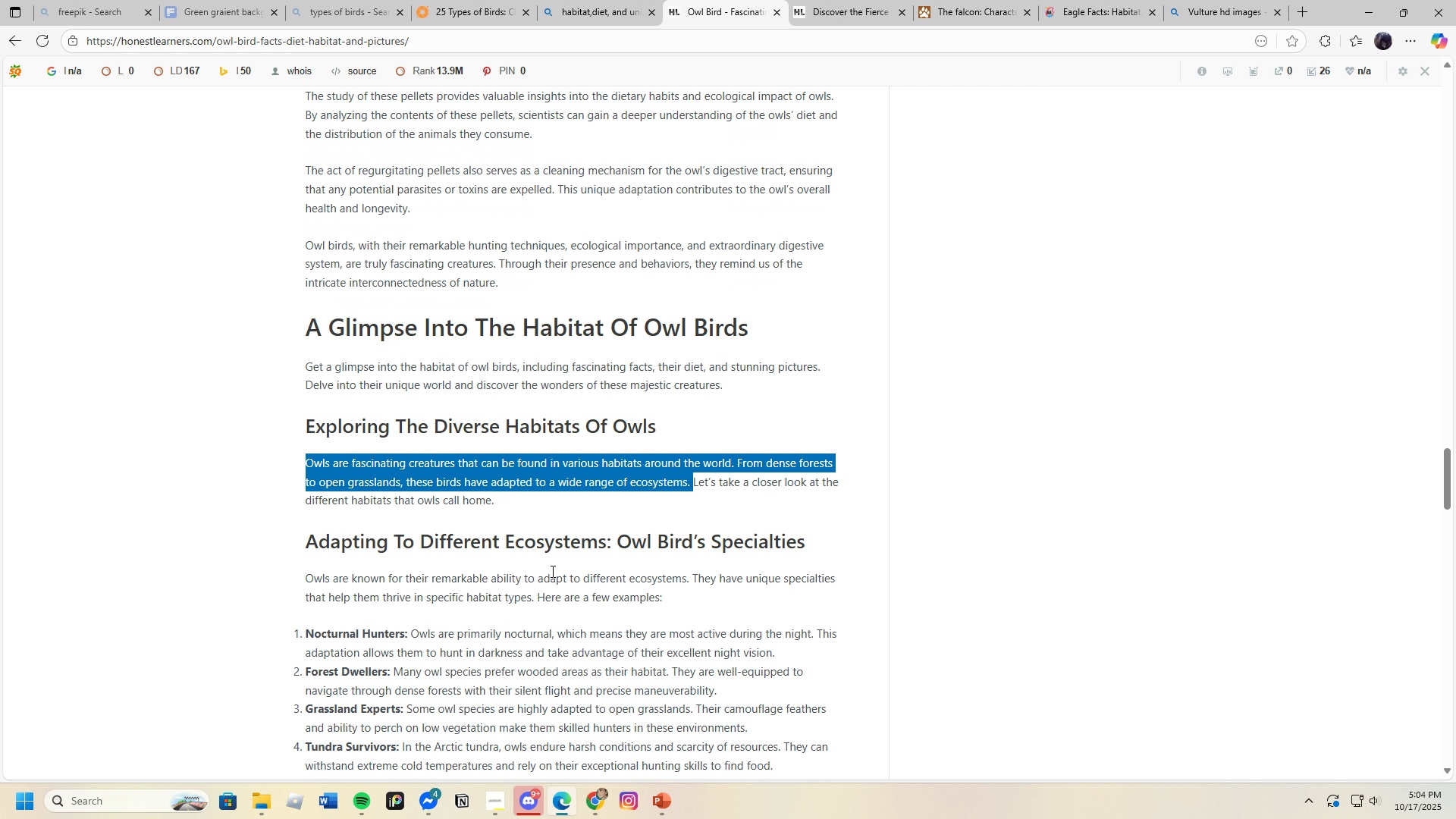 
scroll: coordinate [551, 565], scroll_direction: down, amount: 7.0
 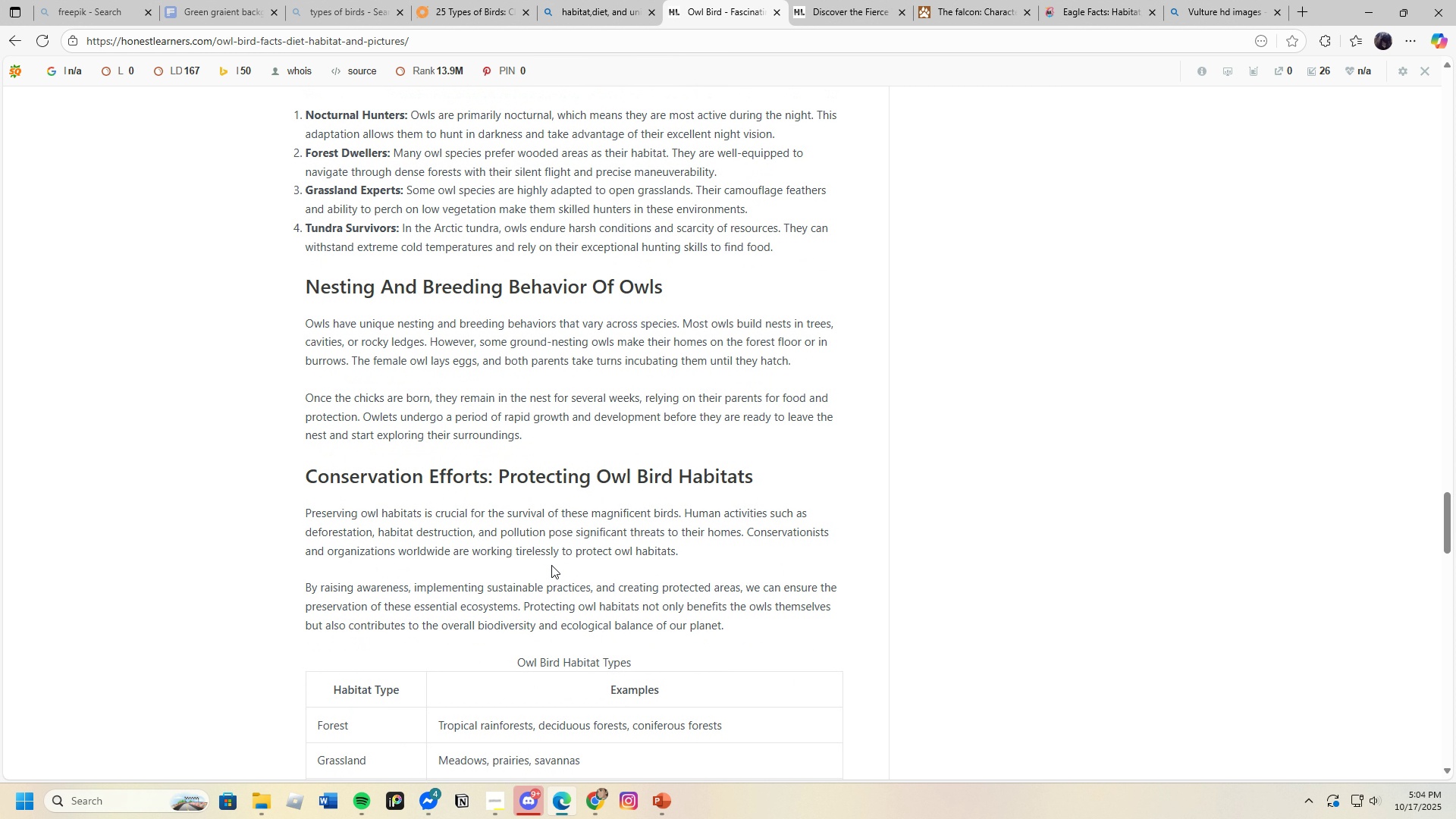 
scroll: coordinate [557, 557], scroll_direction: up, amount: 16.0
 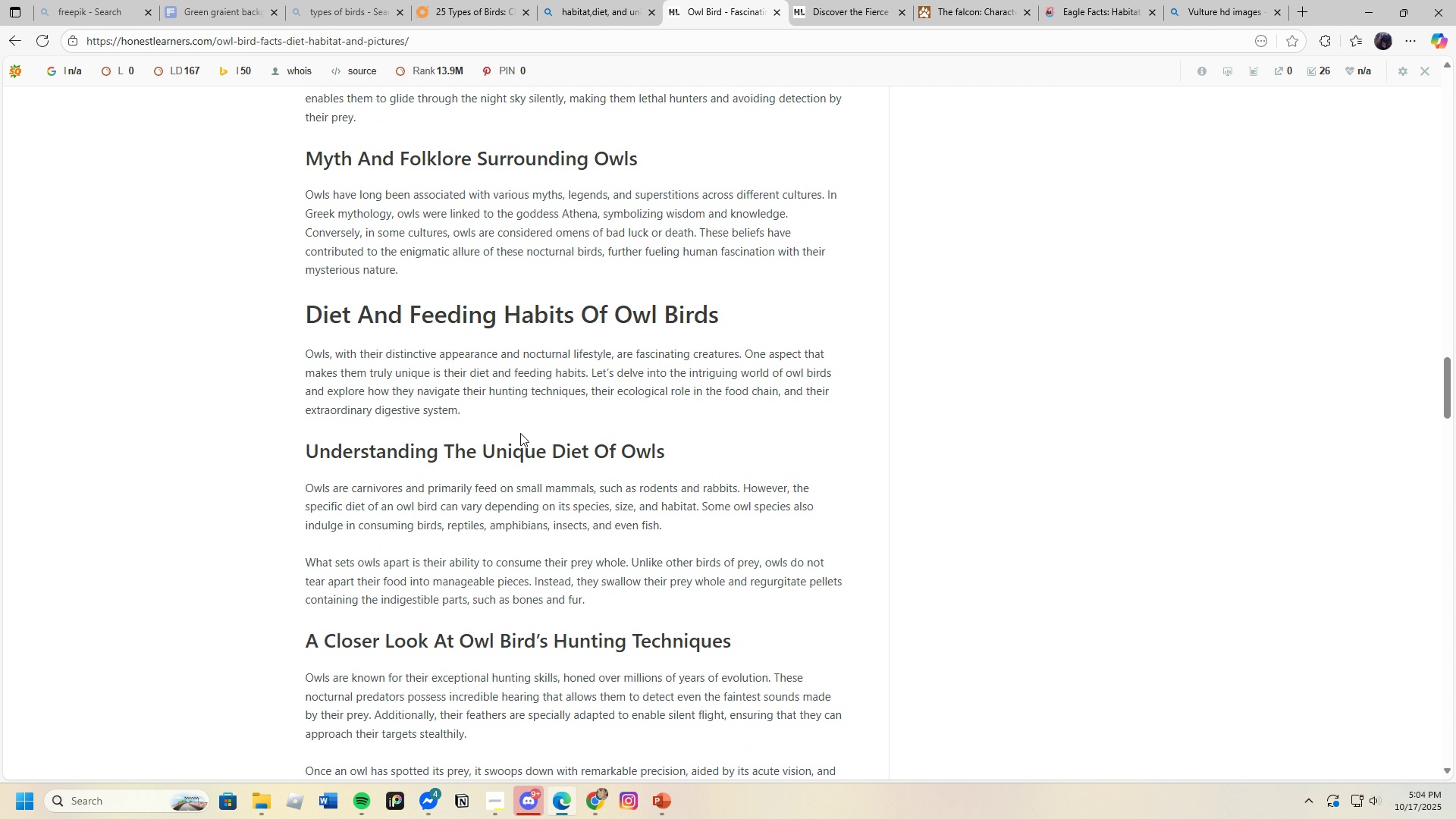 
wait(6.62)
 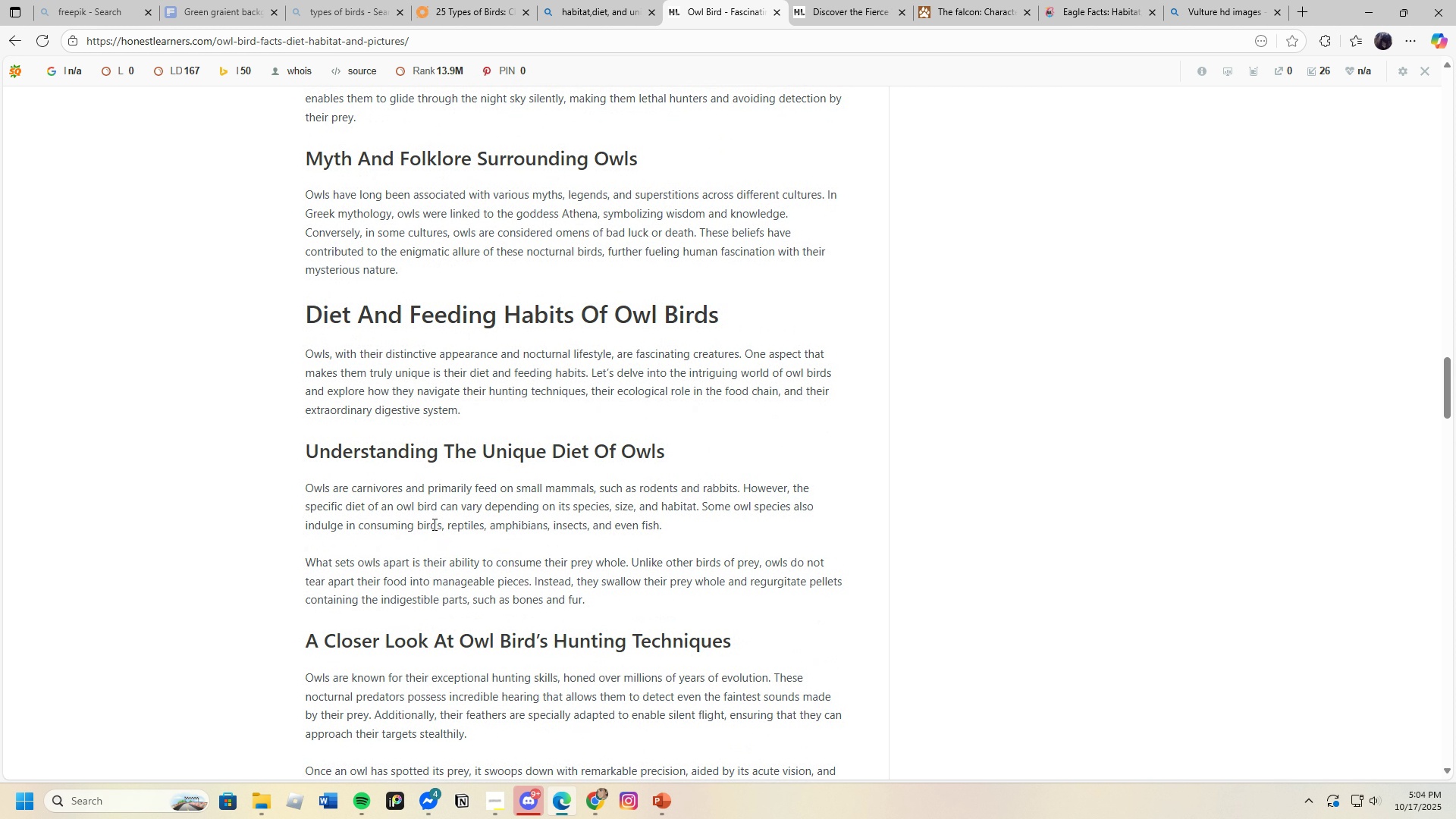 
scroll: coordinate [553, 467], scroll_direction: down, amount: 1.0
 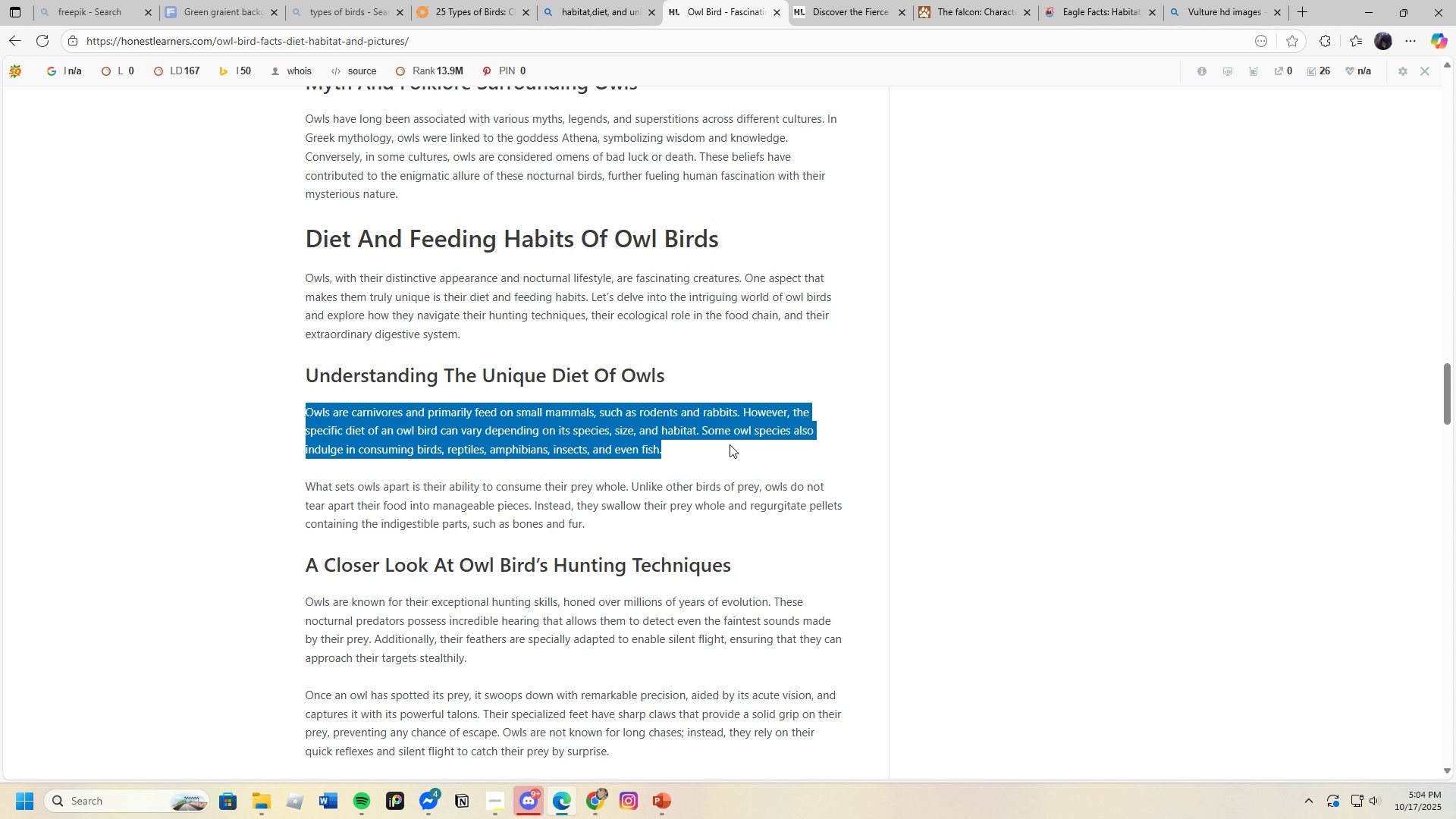 
wait(6.97)
 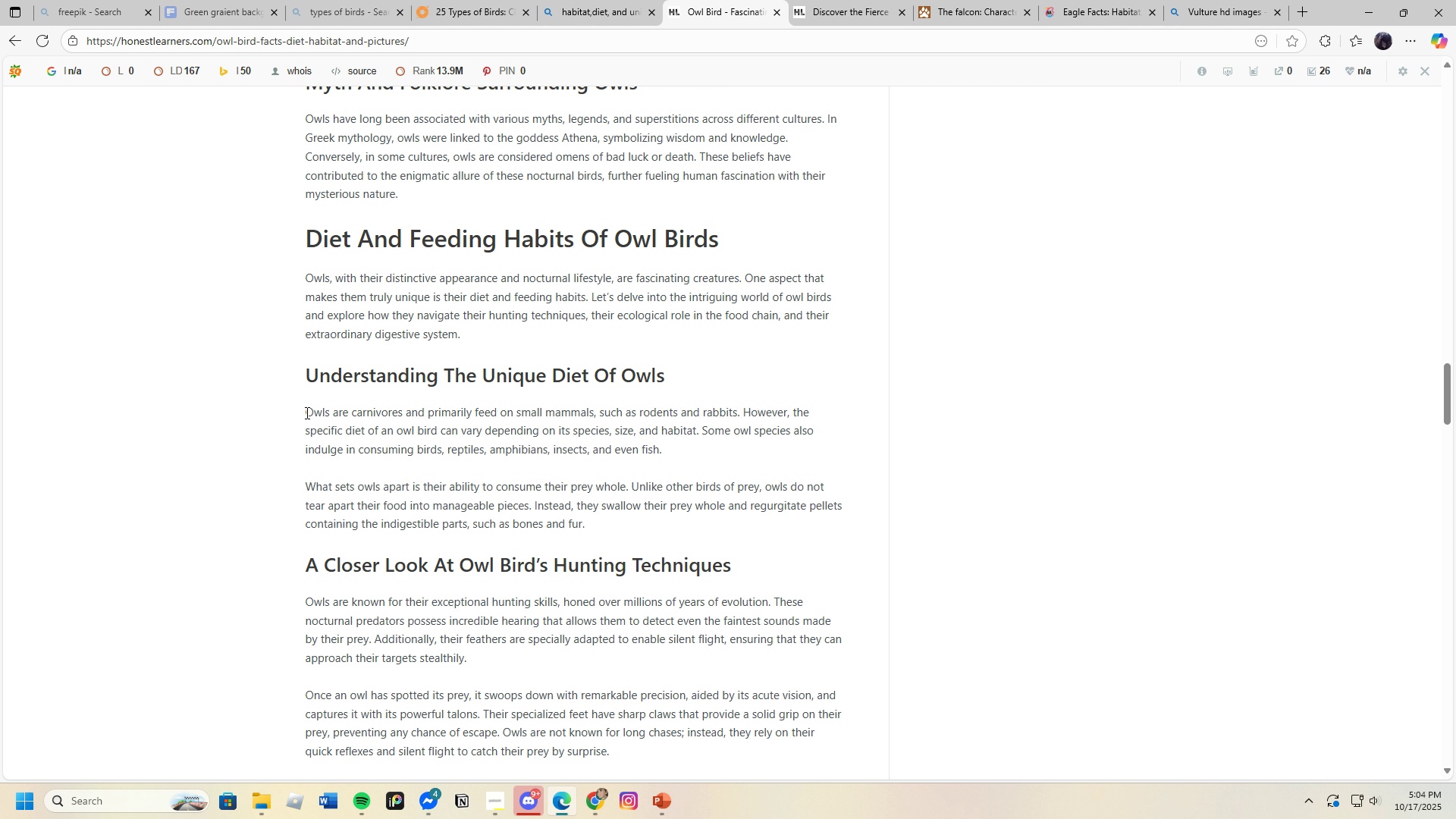 
left_click([753, 397])
 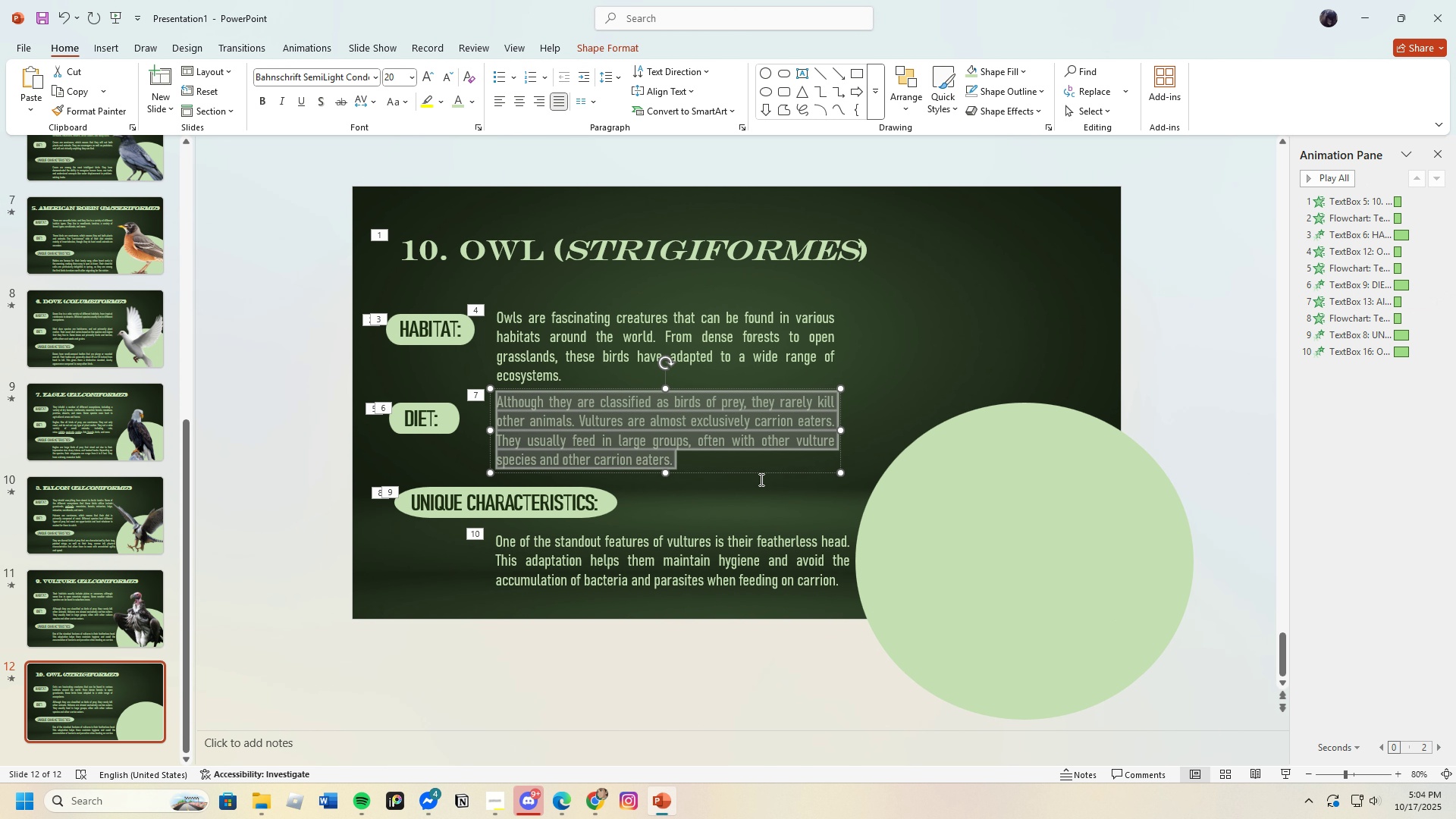 
key(Backspace)
 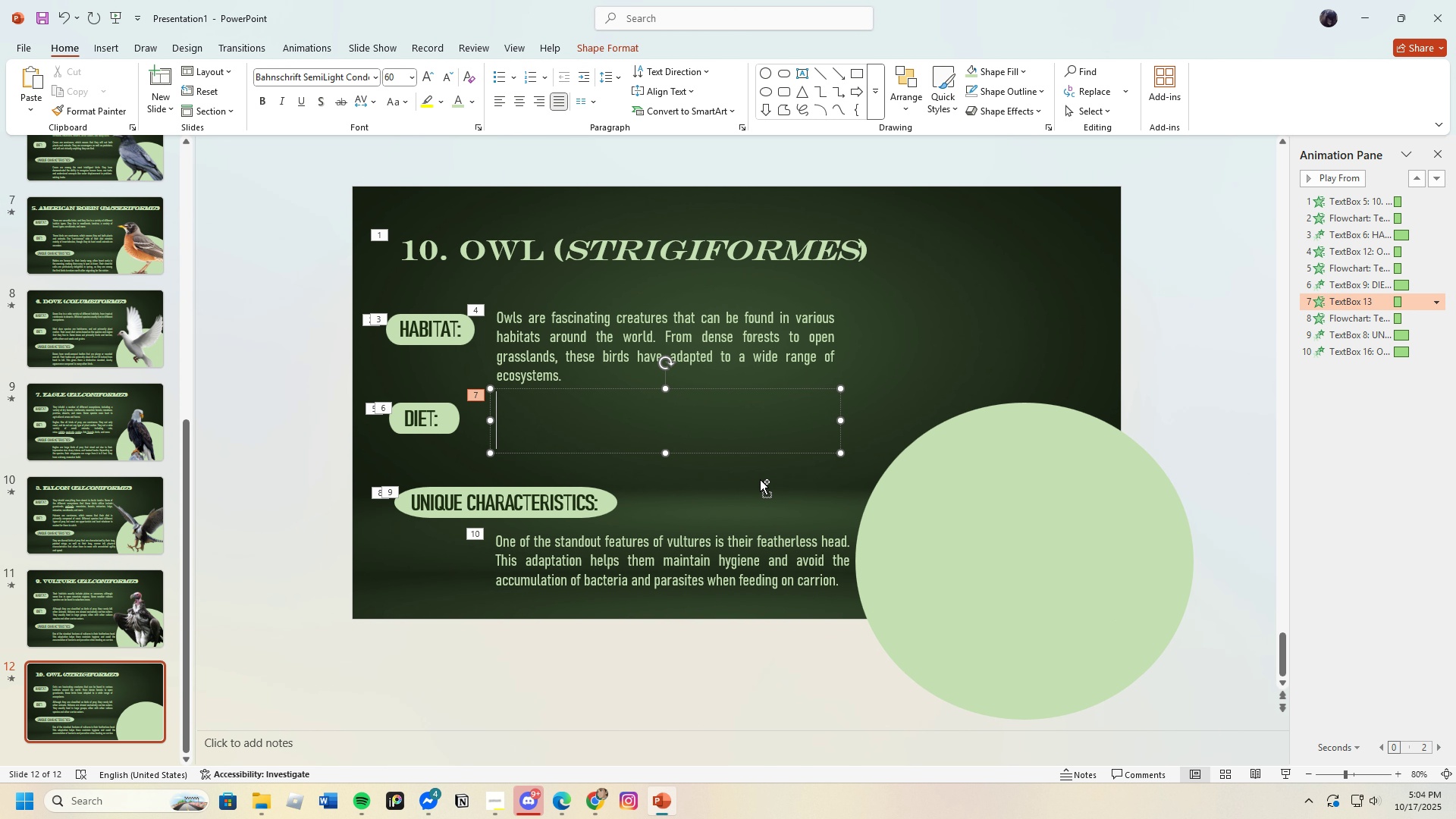 
key(Control+V)
 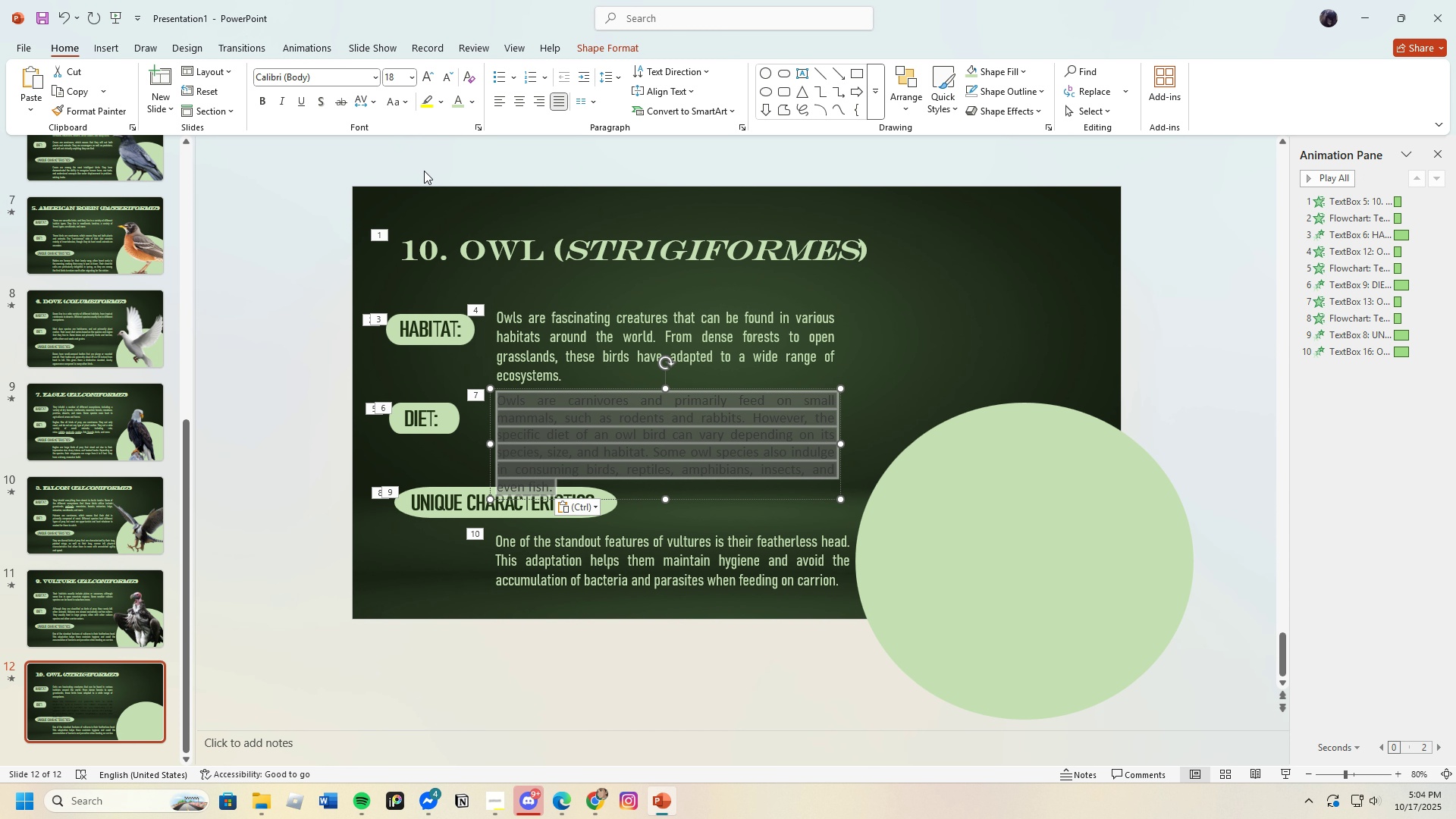 
left_click([453, 103])
 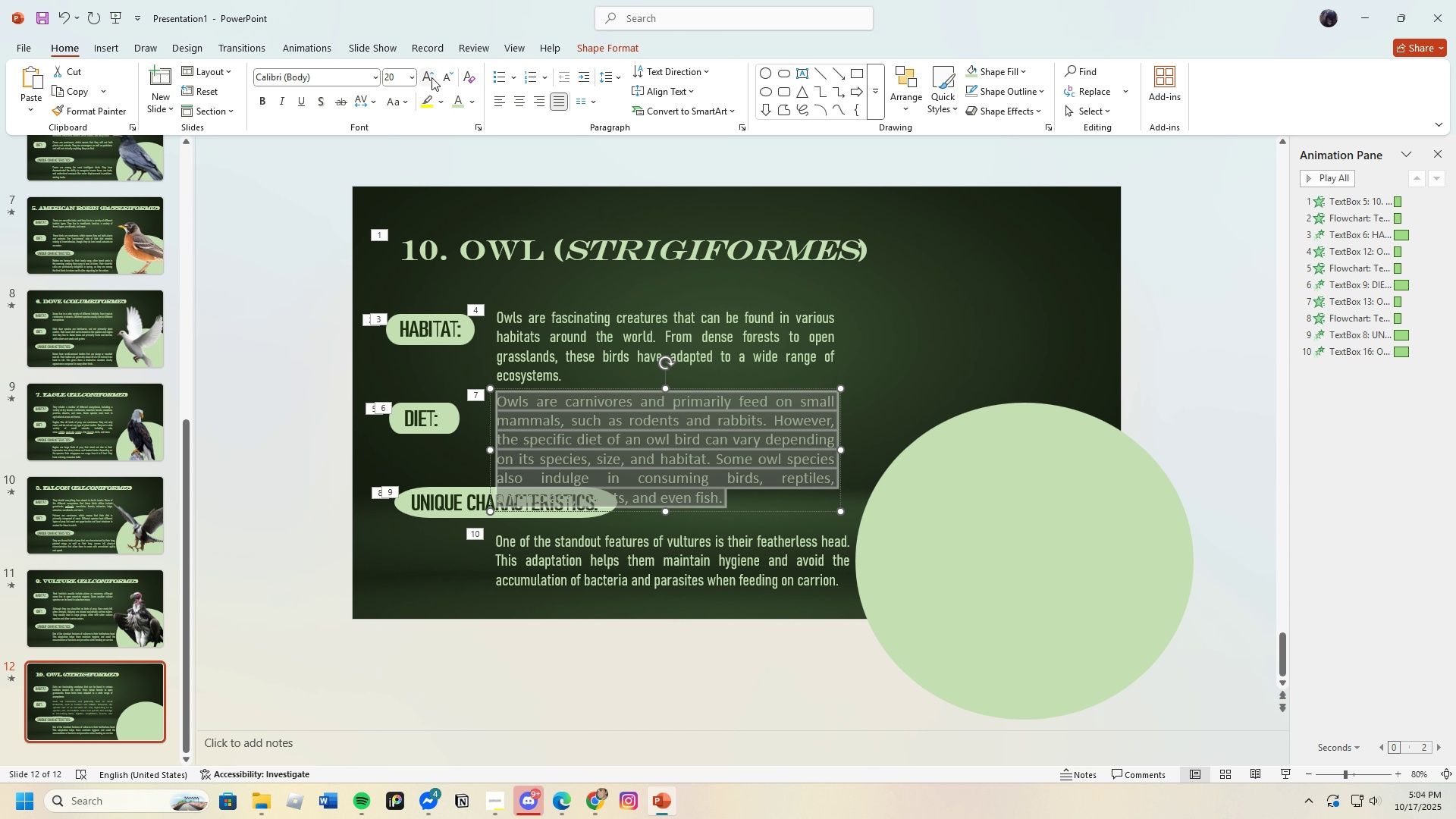 
left_click([431, 77])
 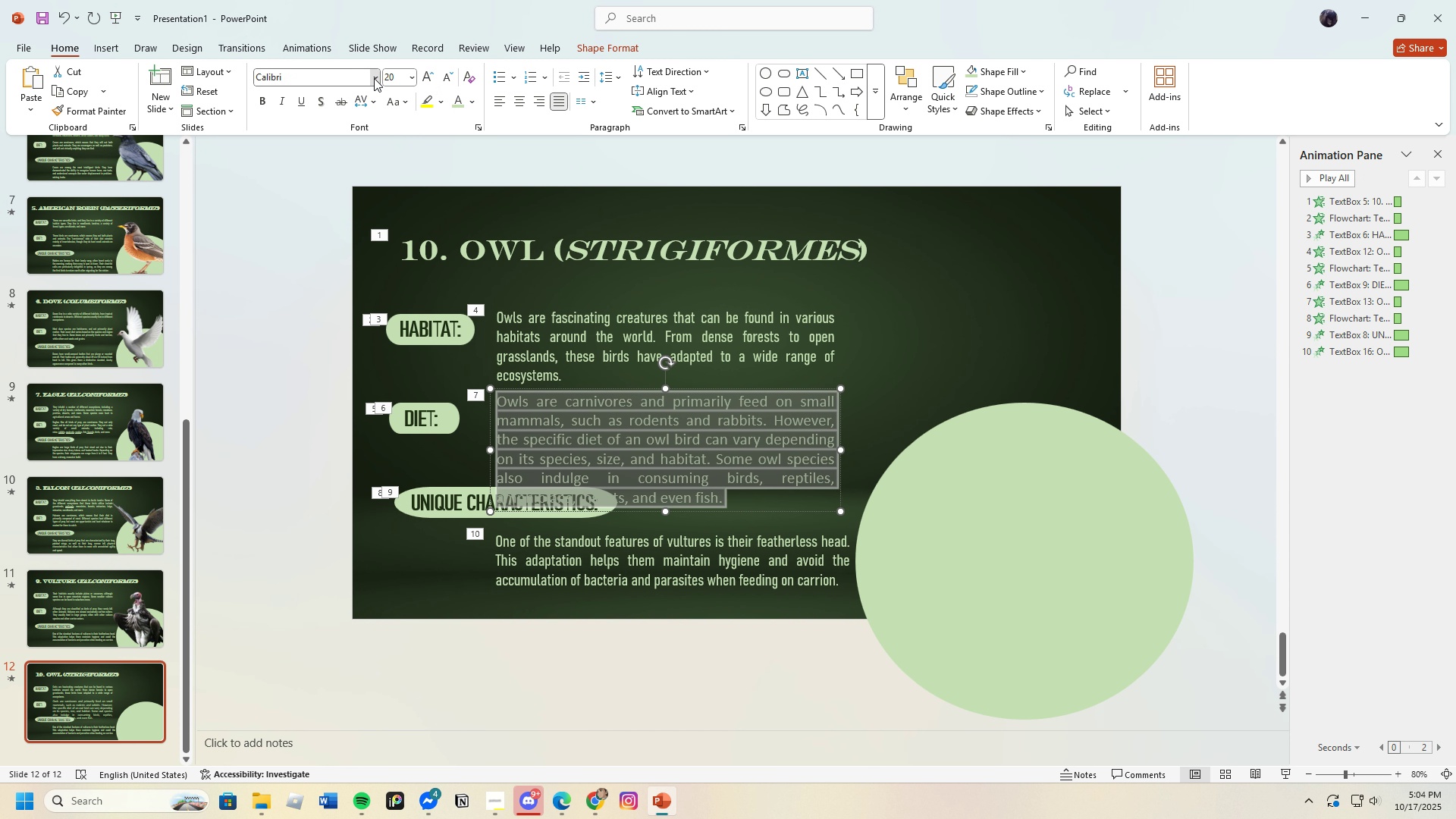 
left_click([374, 78])
 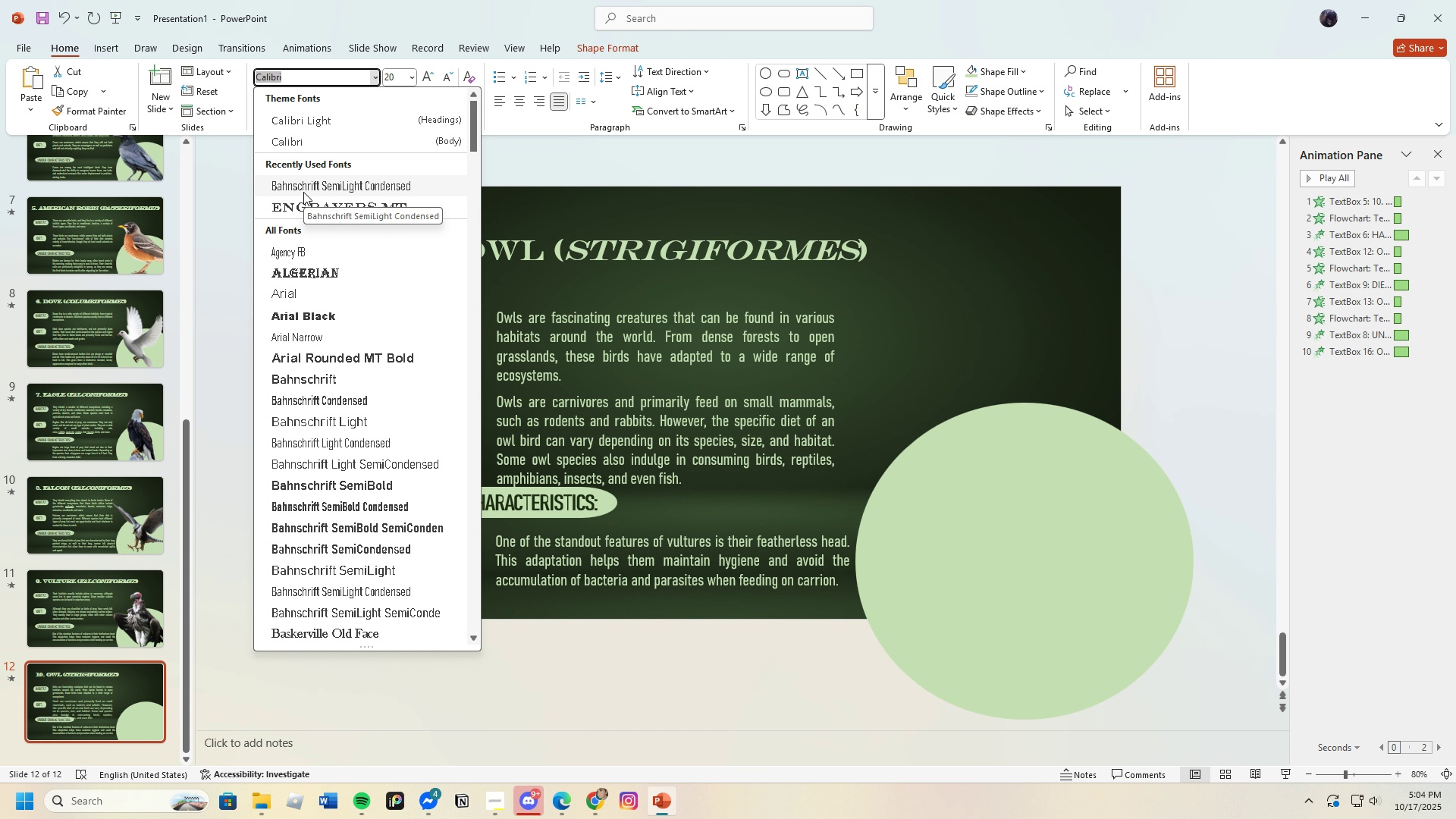 
left_click([303, 192])
 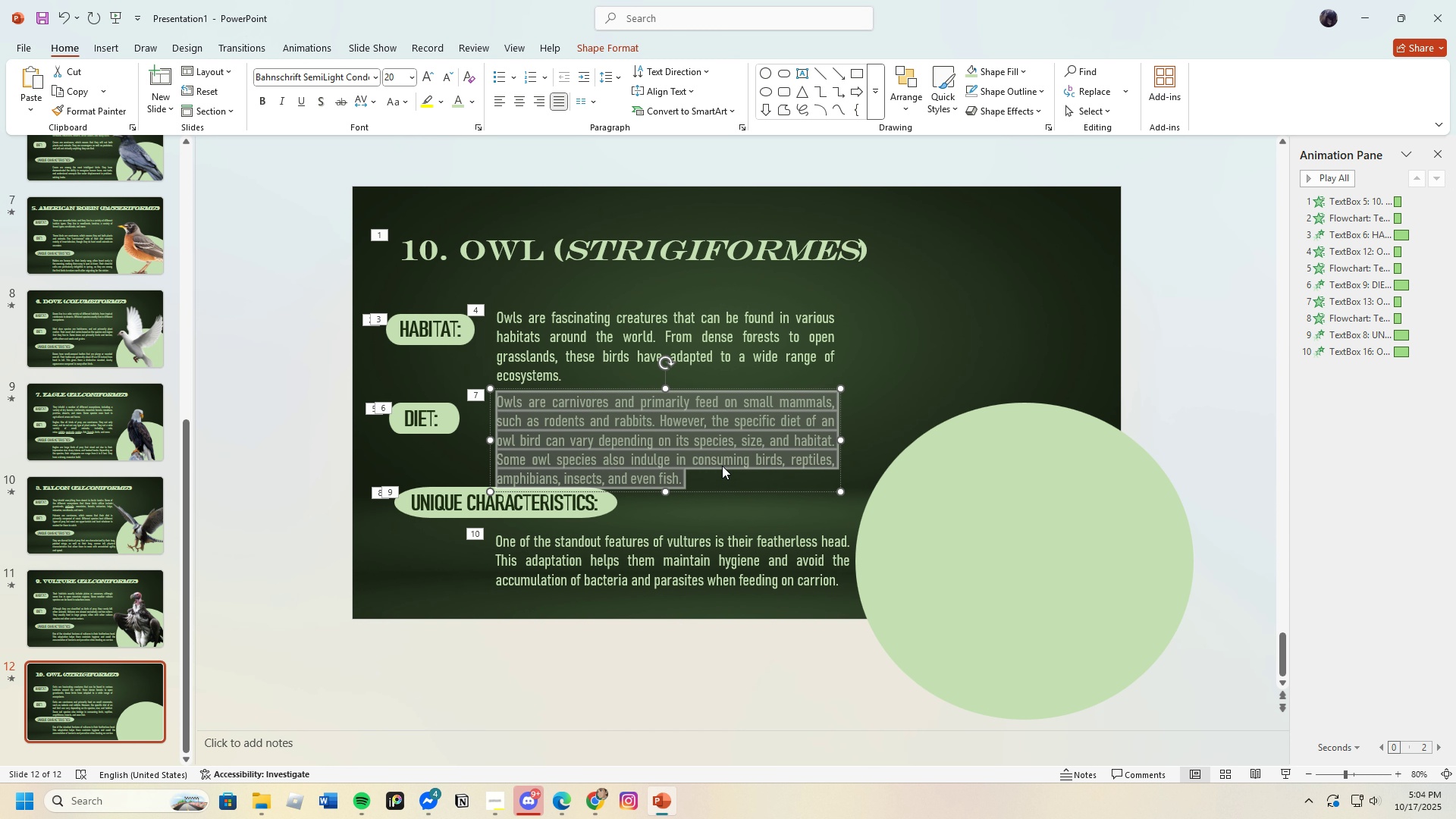 
wait(7.38)
 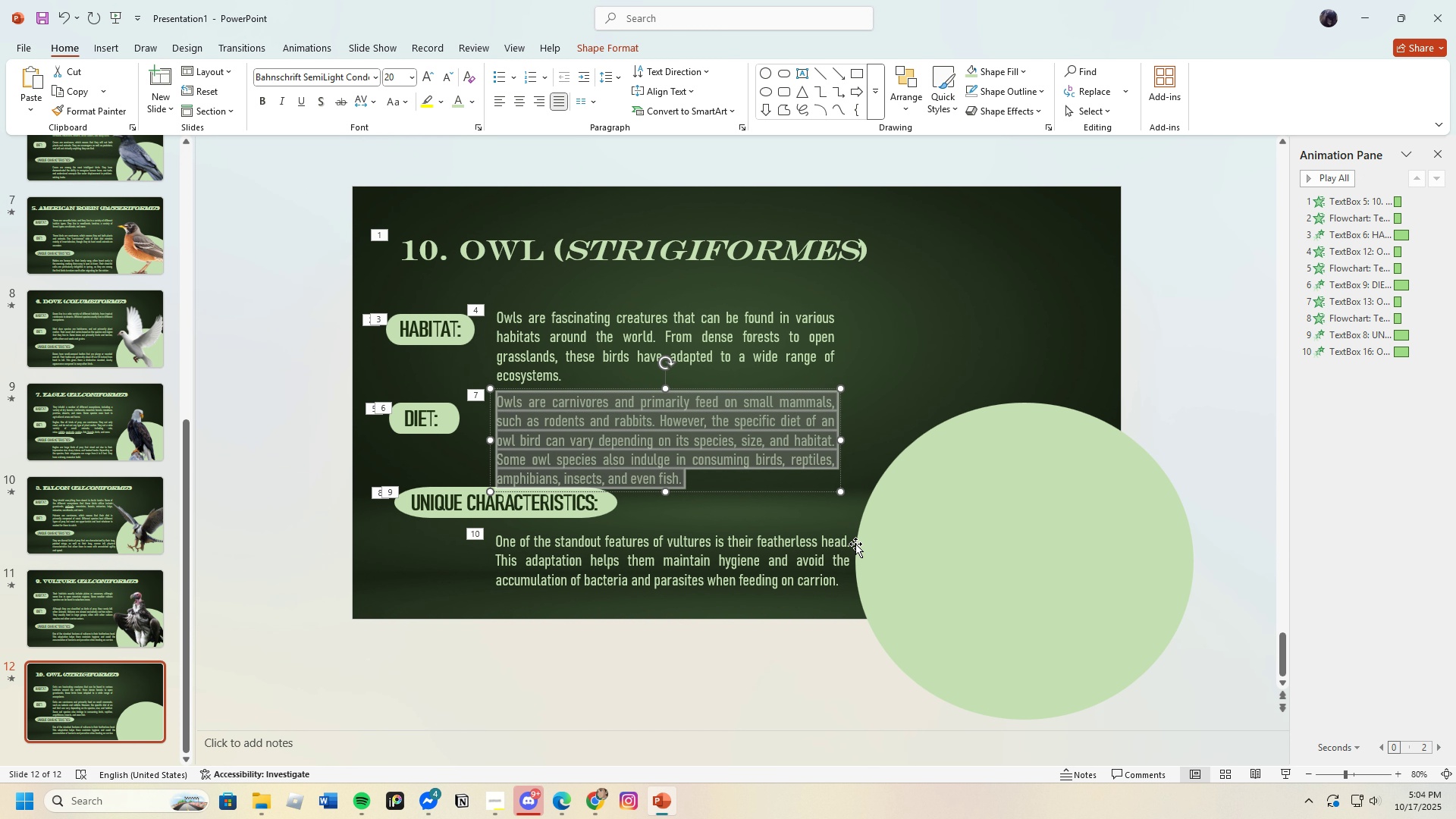 
left_click([722, 465])
 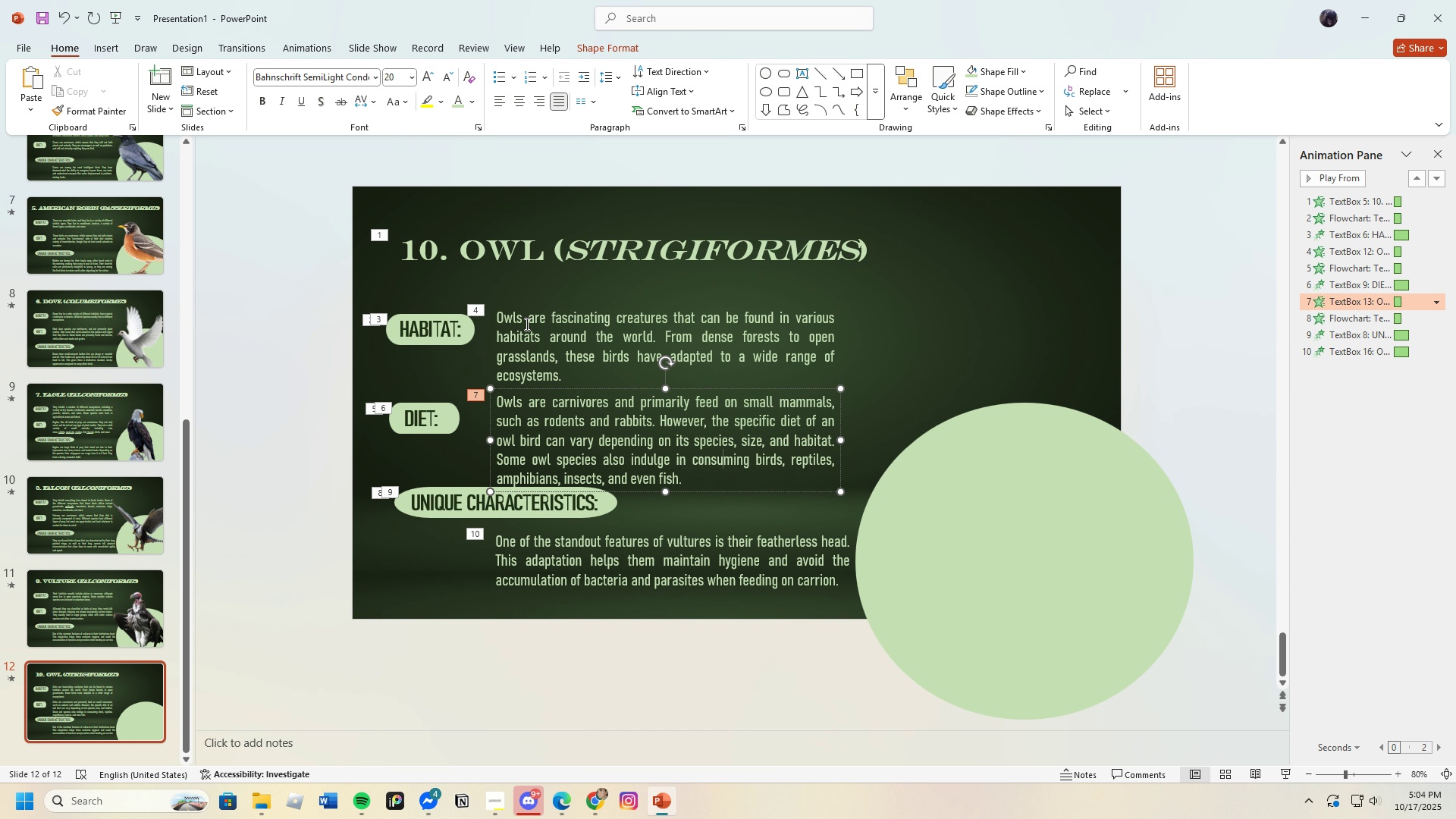 
left_click([526, 325])
 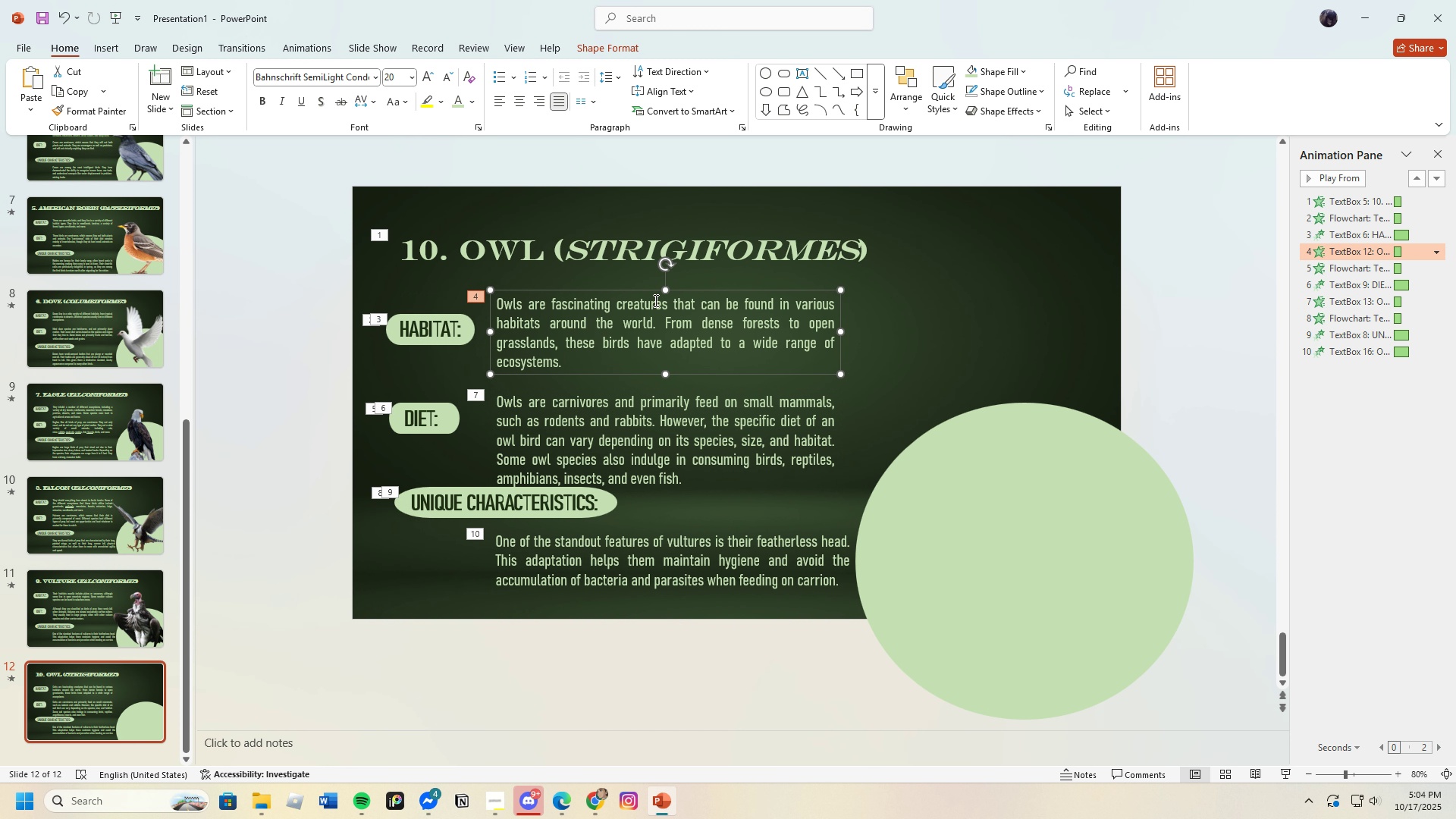 
left_click([639, 408])
 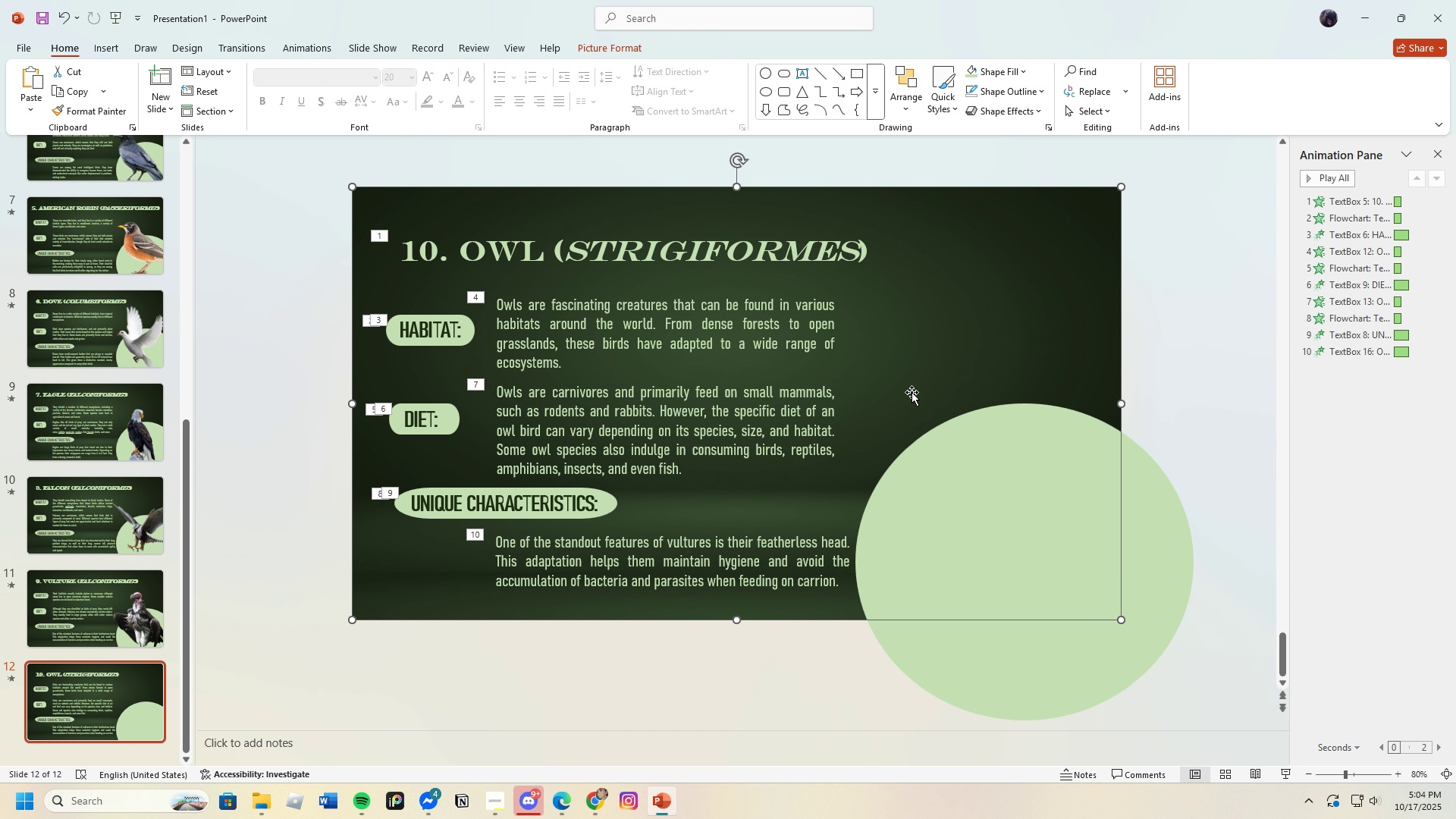 
scroll: coordinate [678, 485], scroll_direction: down, amount: 1.0
 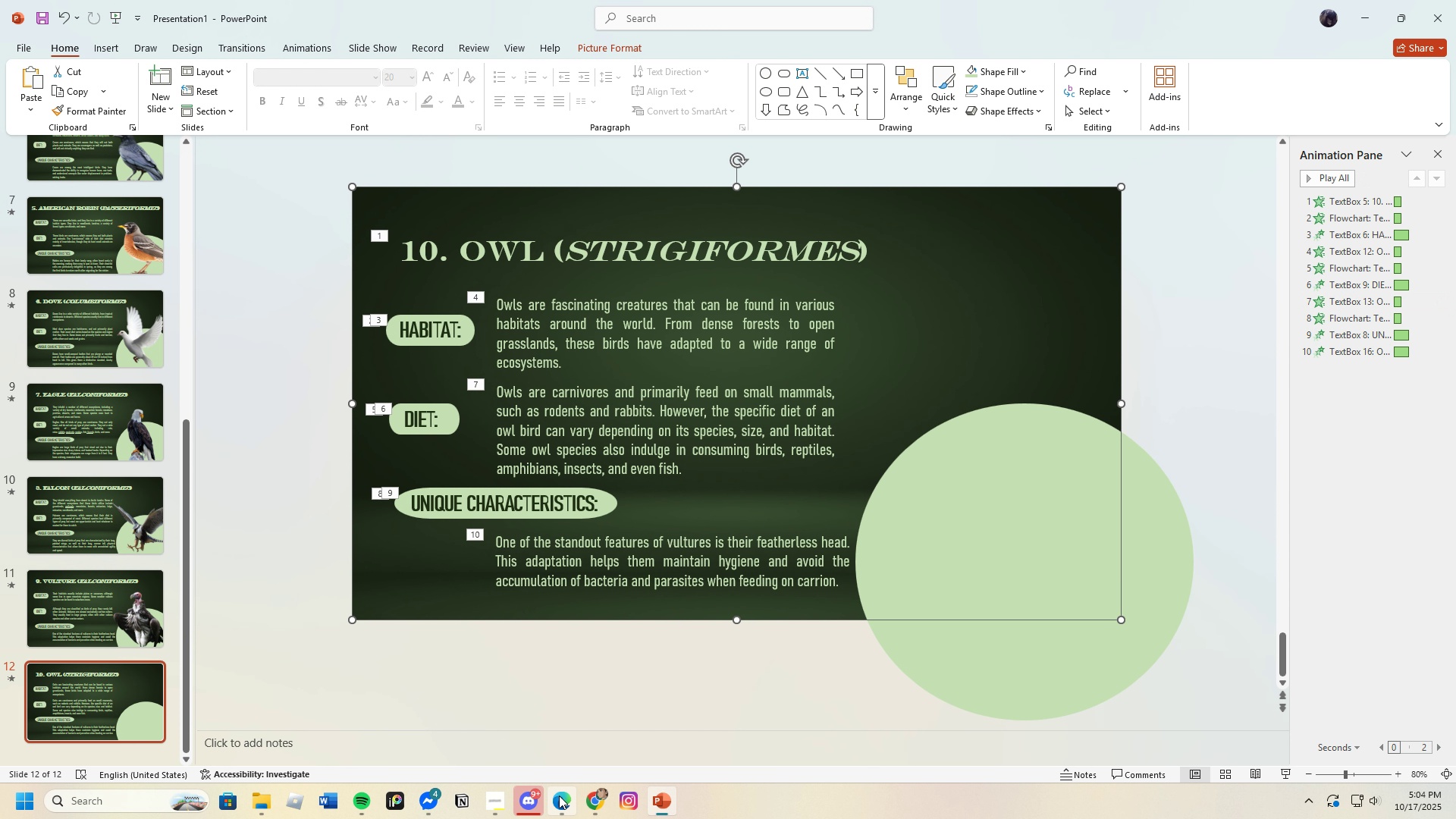 
left_click([560, 801])
 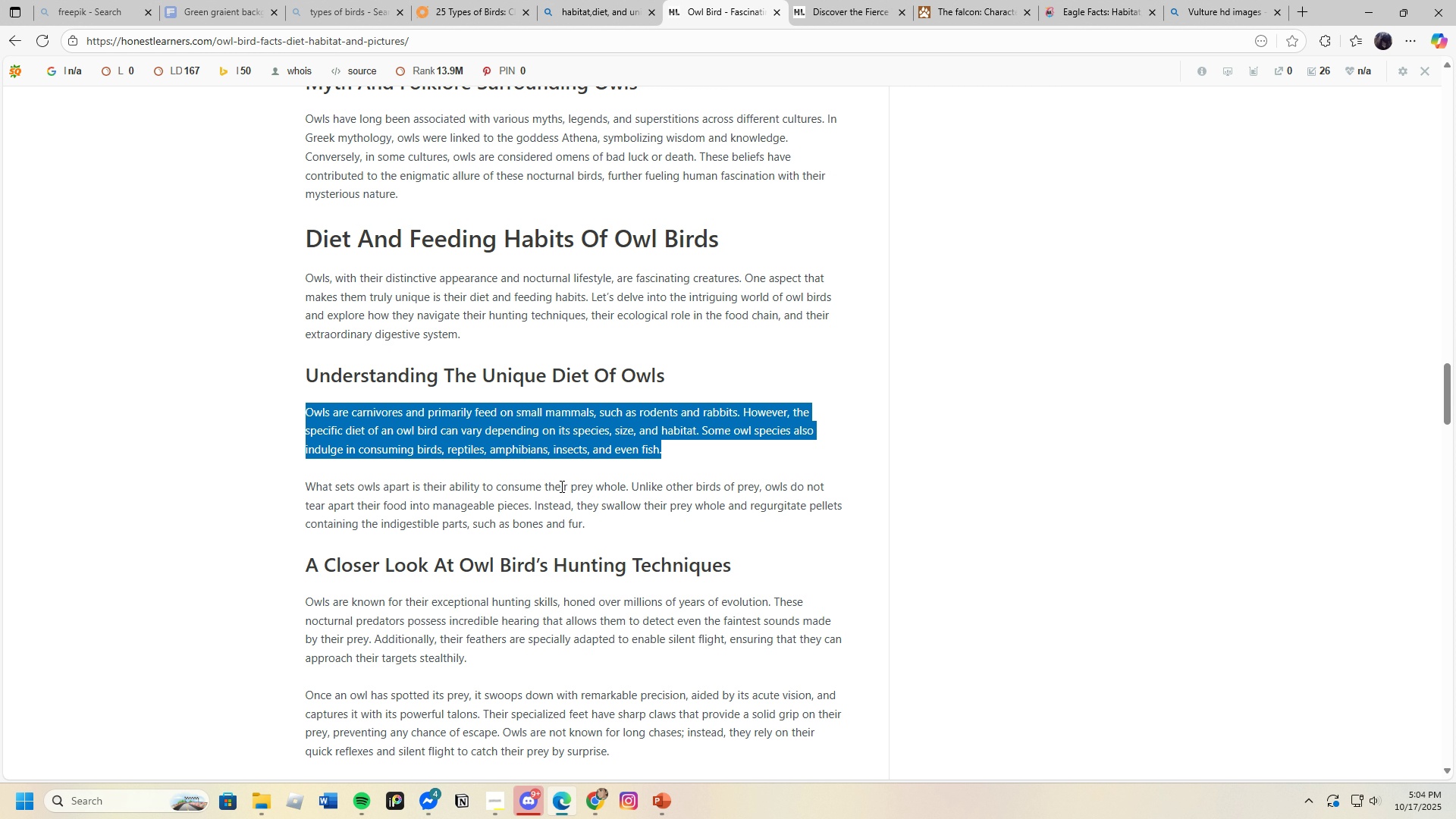 
scroll: coordinate [560, 479], scroll_direction: down, amount: 4.0
 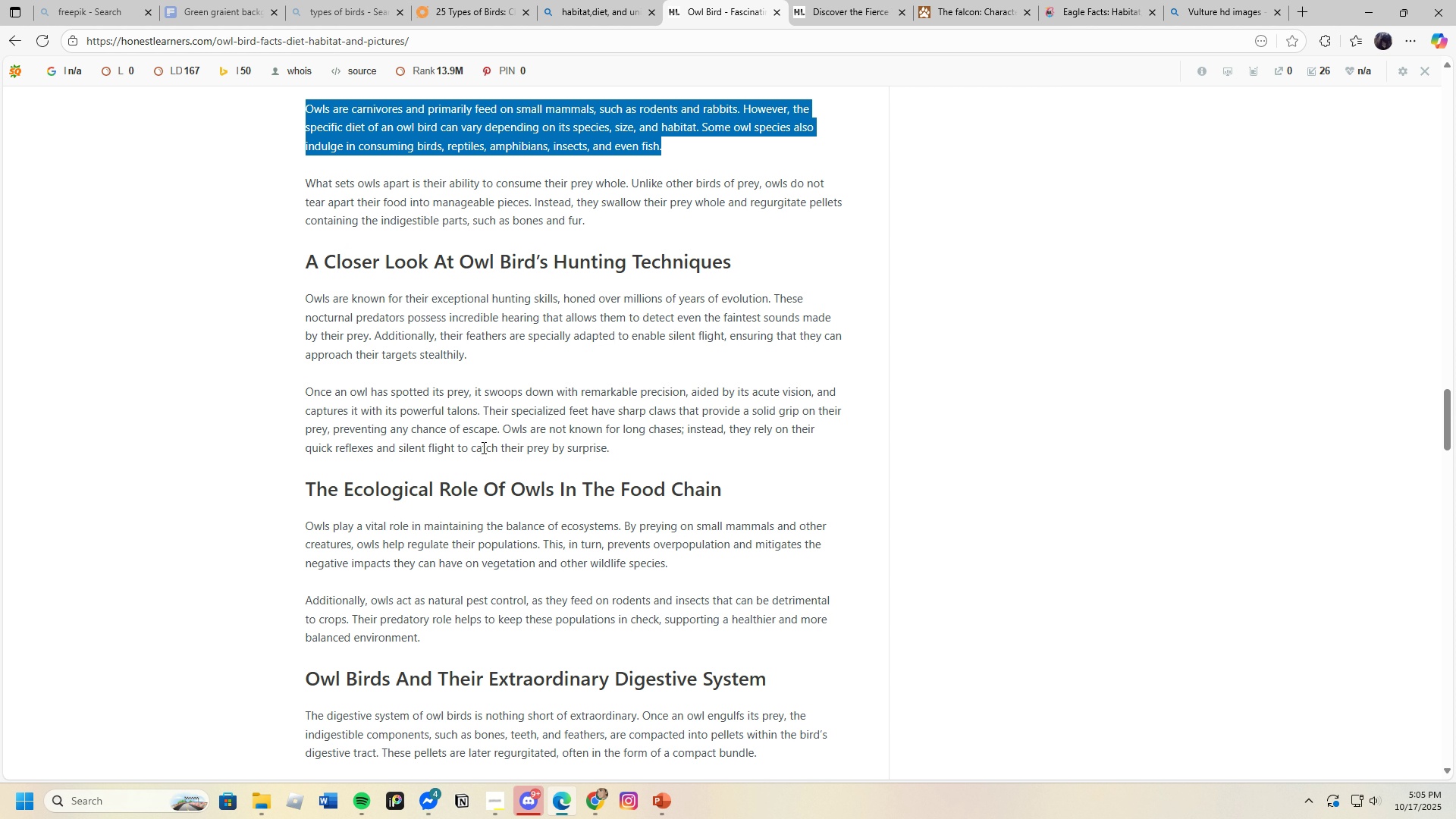 
wait(18.35)
 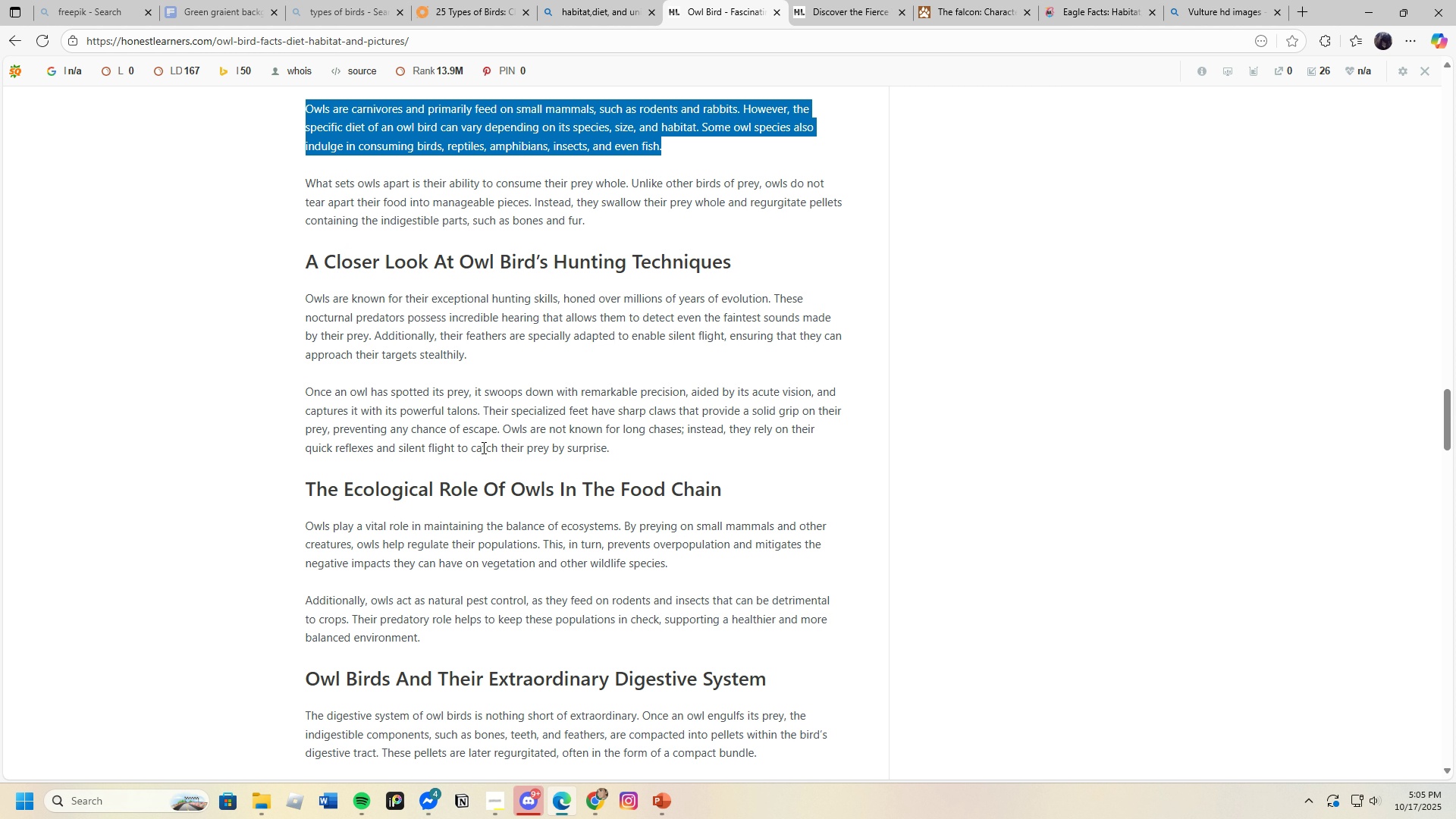 
scroll: coordinate [501, 460], scroll_direction: down, amount: 5.0
 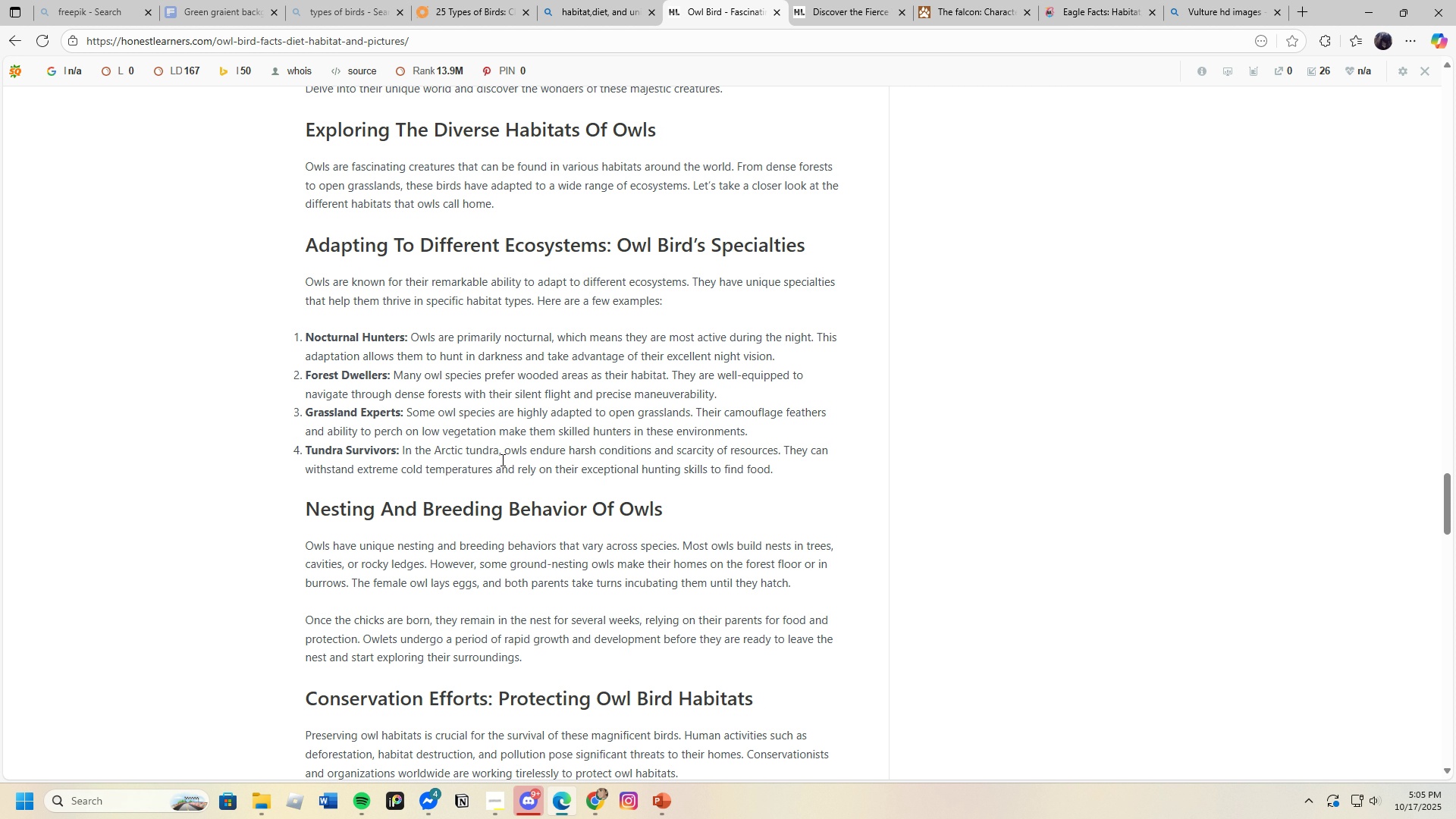 
wait(6.32)
 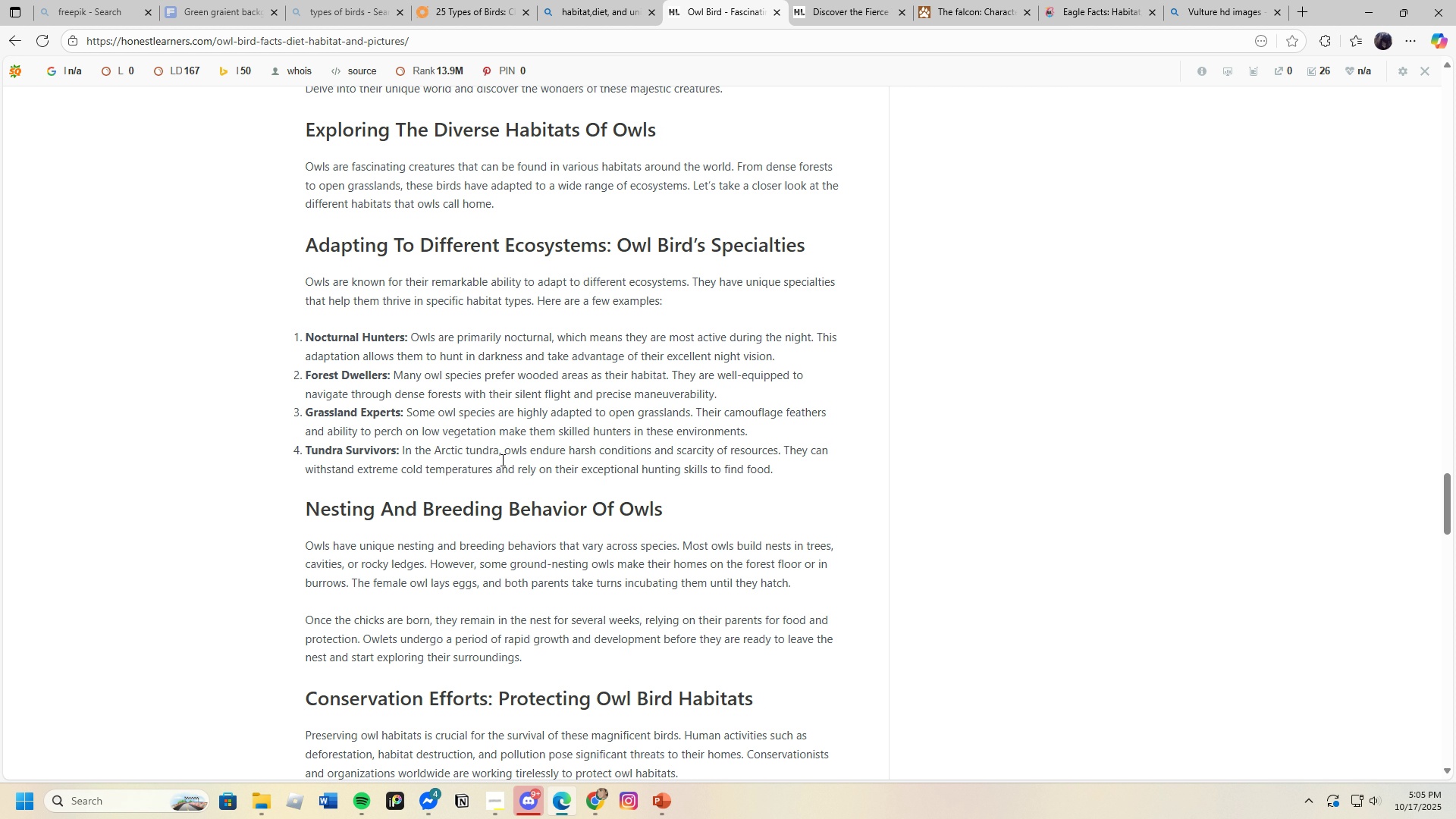 
scroll: coordinate [501, 460], scroll_direction: down, amount: 4.0
 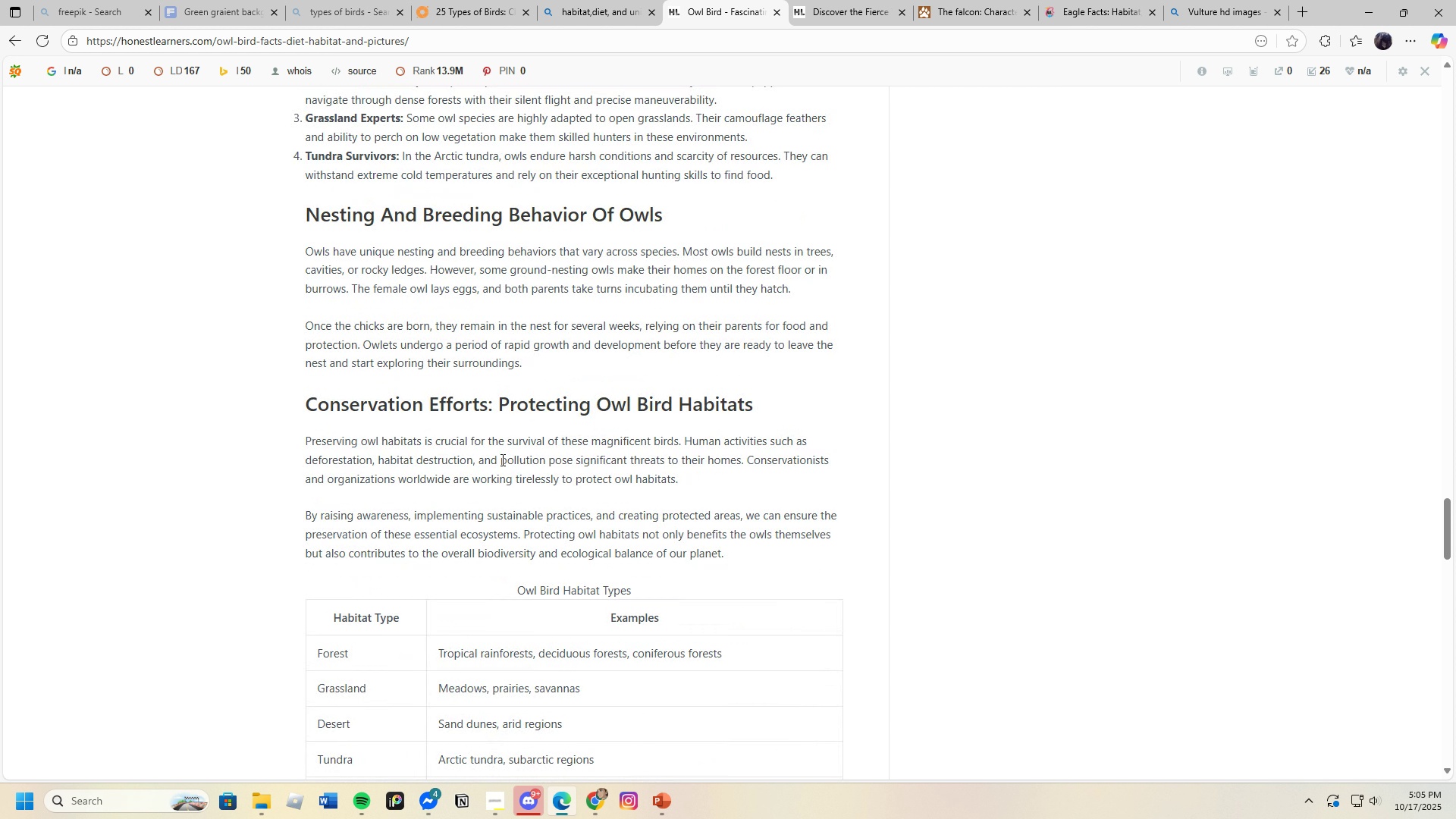 
scroll: coordinate [497, 464], scroll_direction: up, amount: 27.0
 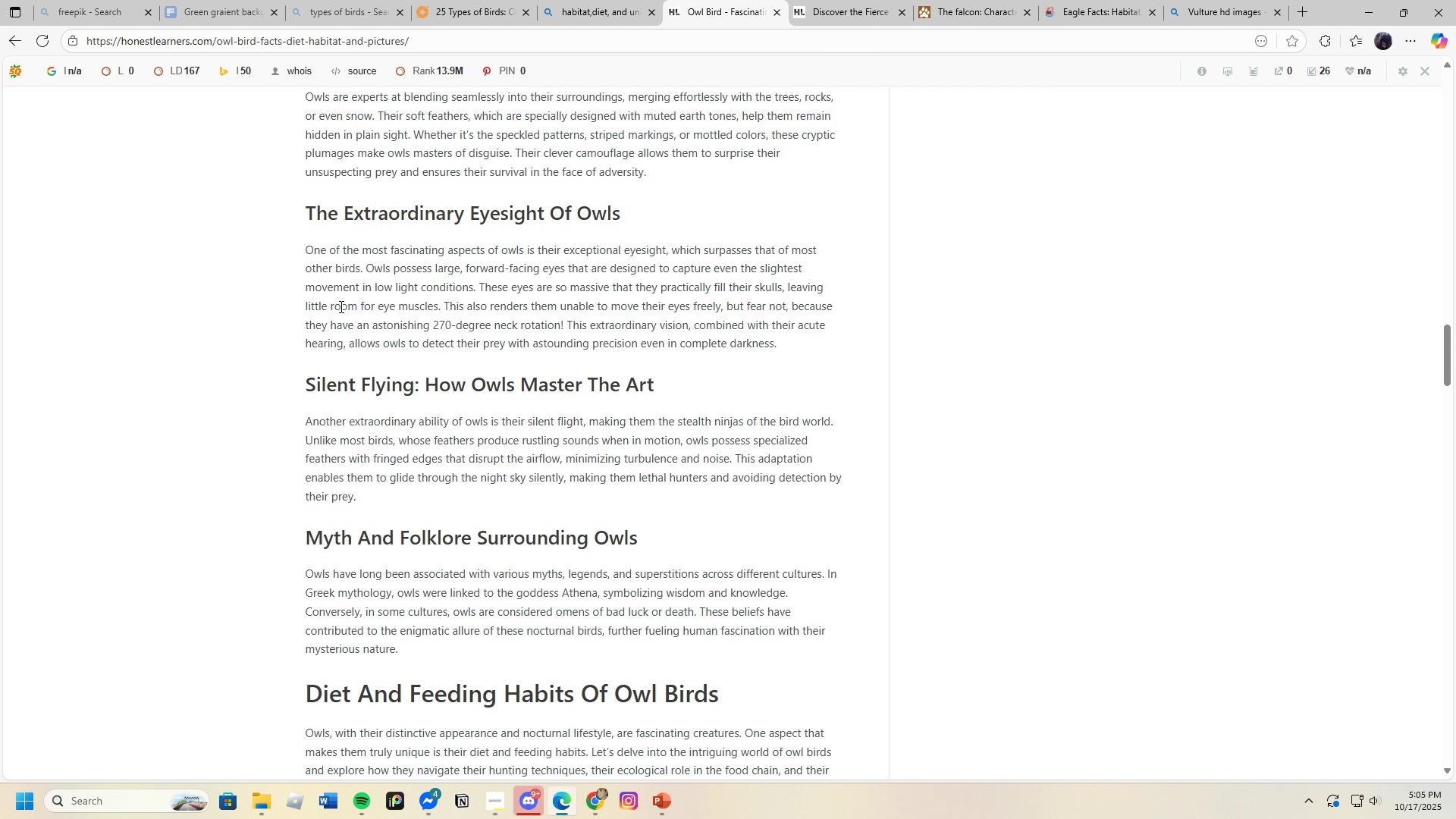 
wait(9.07)
 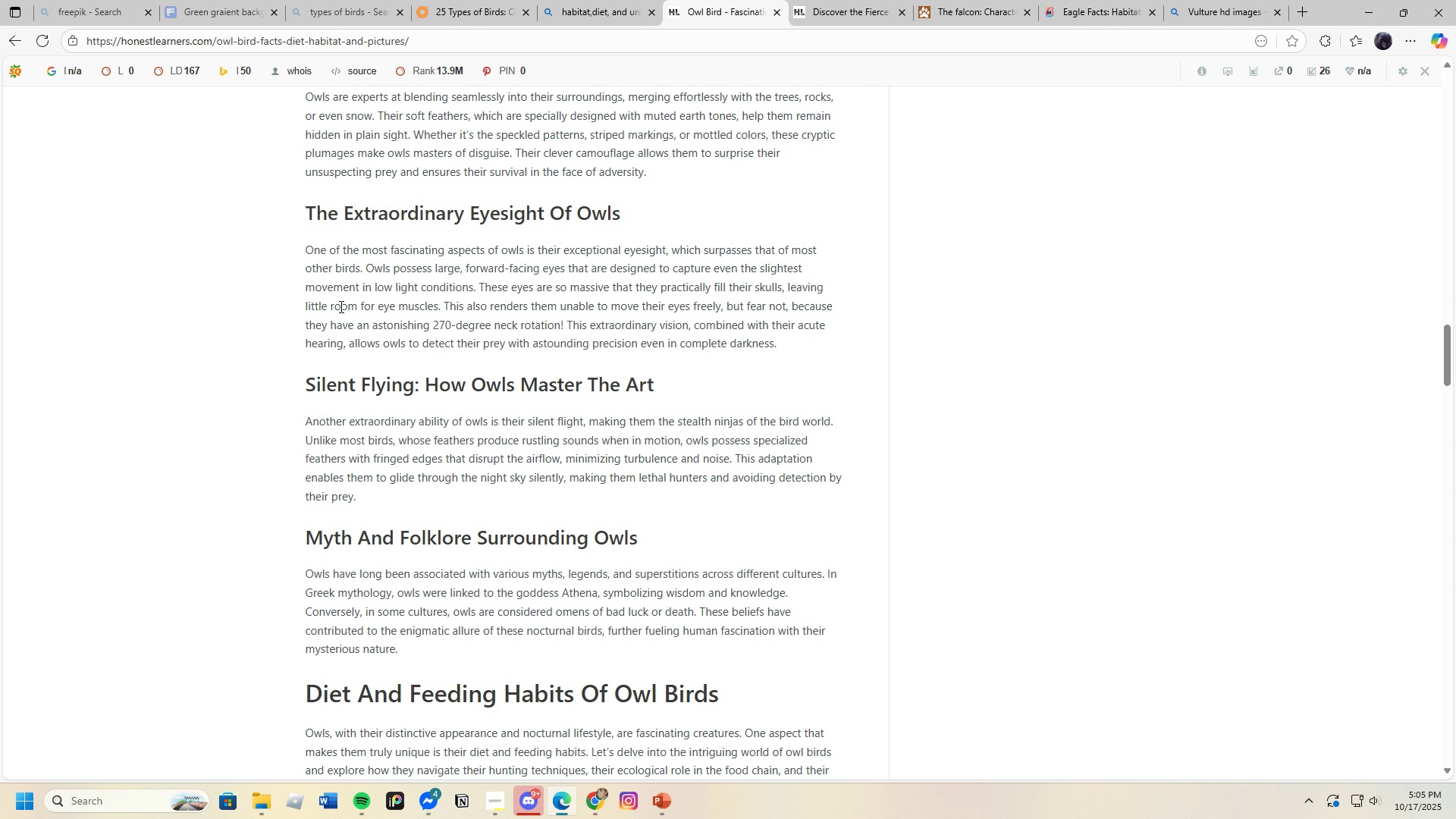 
left_click([502, 234])
 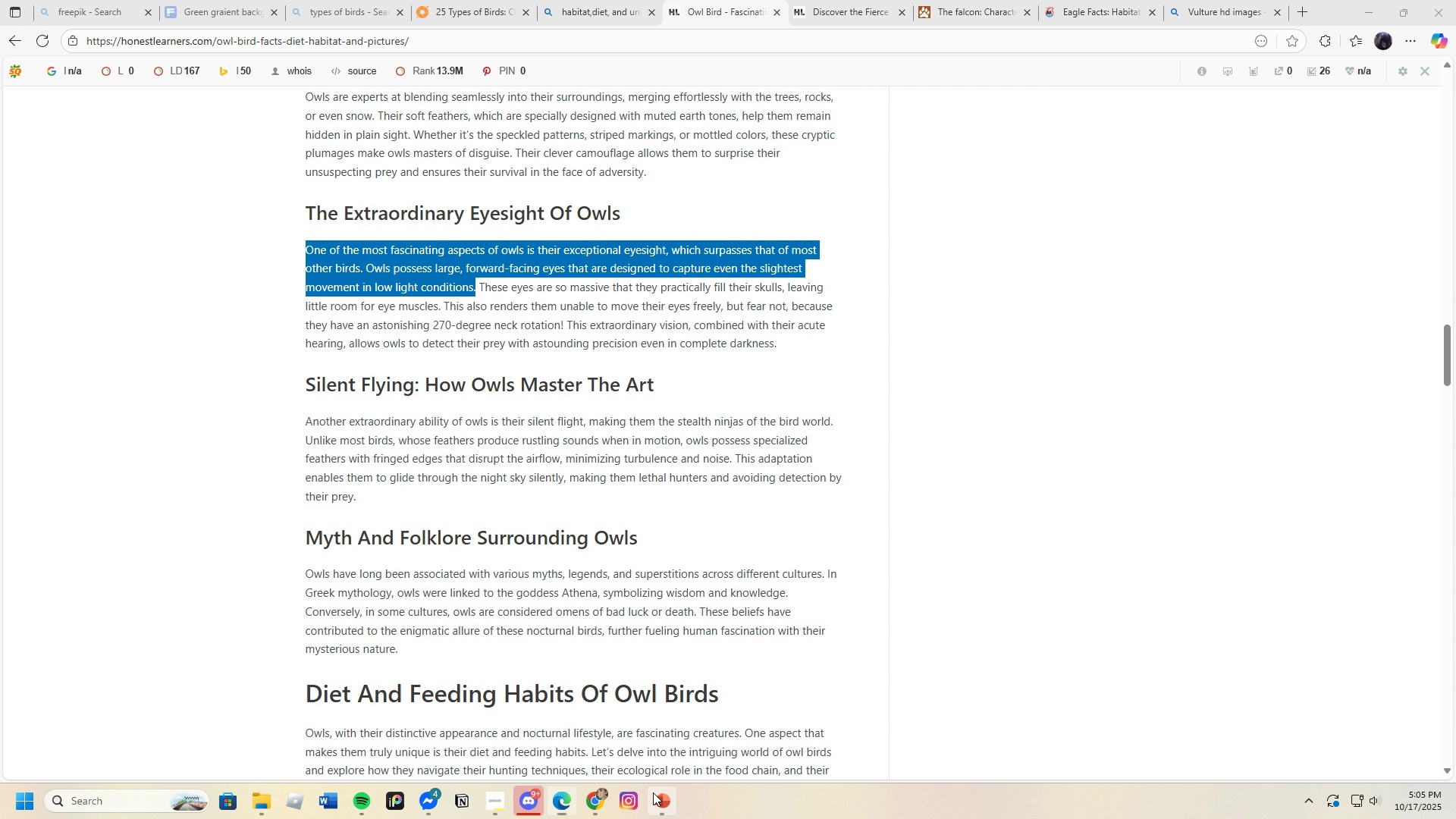 
left_click([653, 792])
 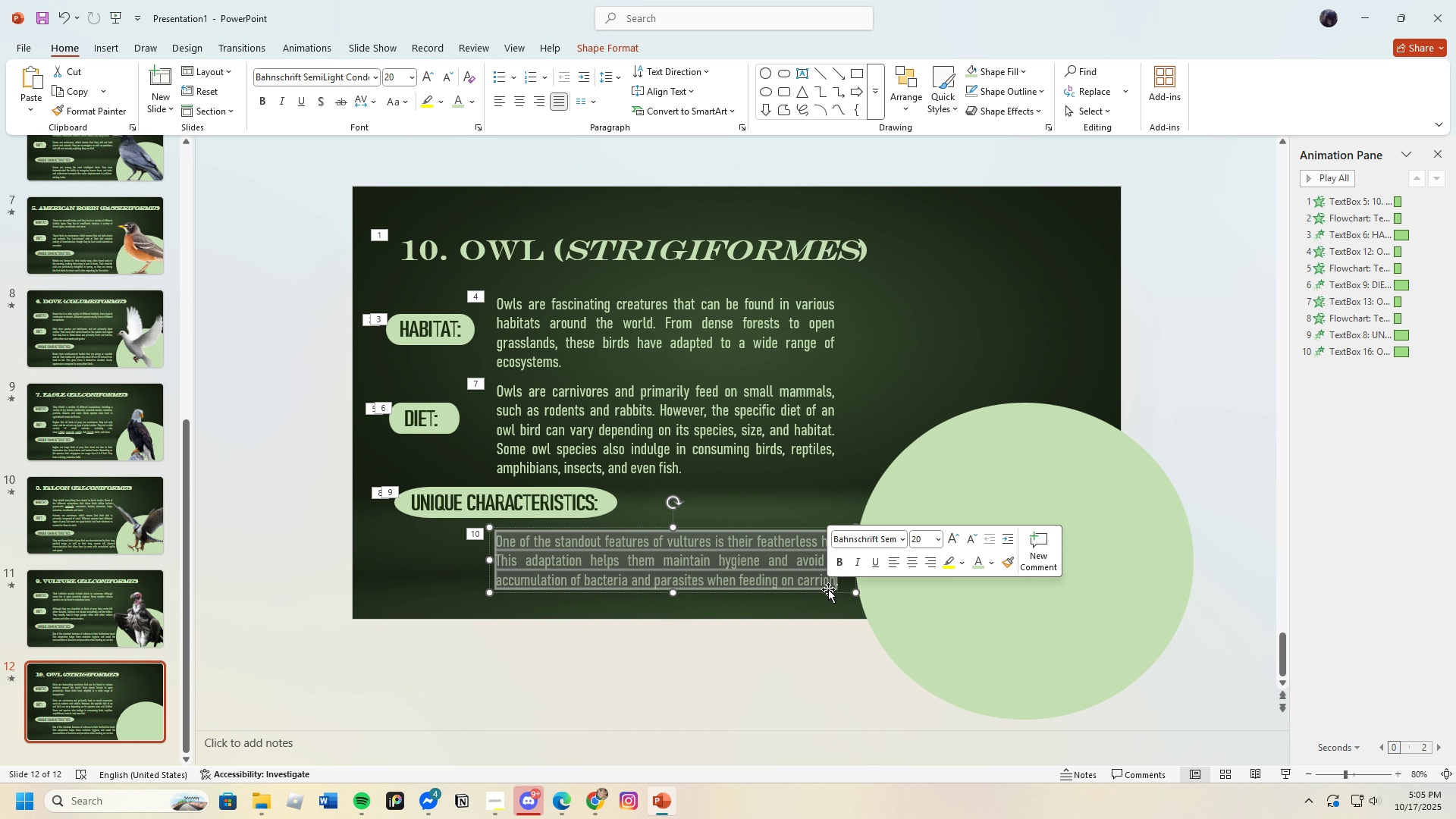 
key(Backspace)
 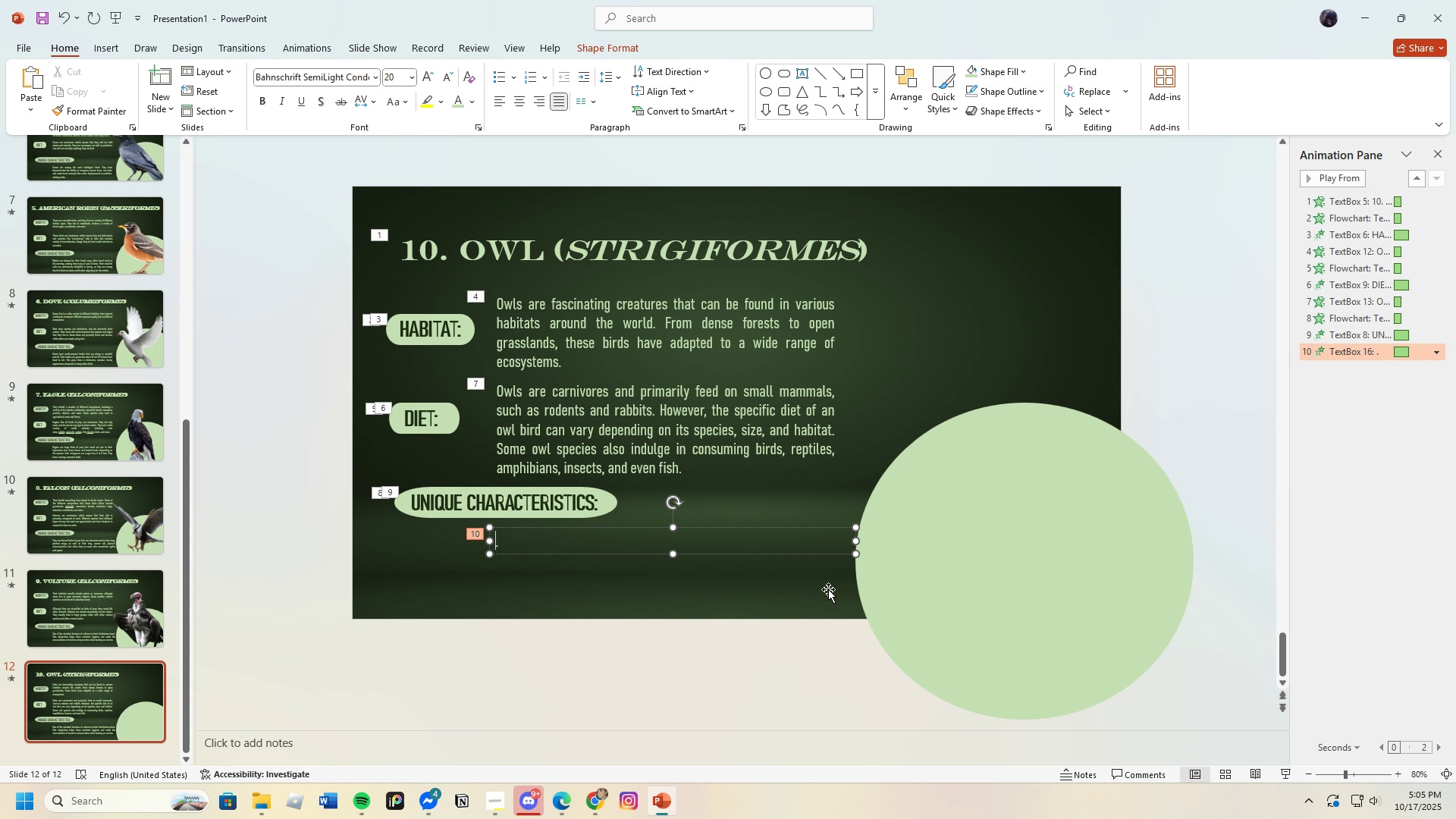 
key(Control+V)
 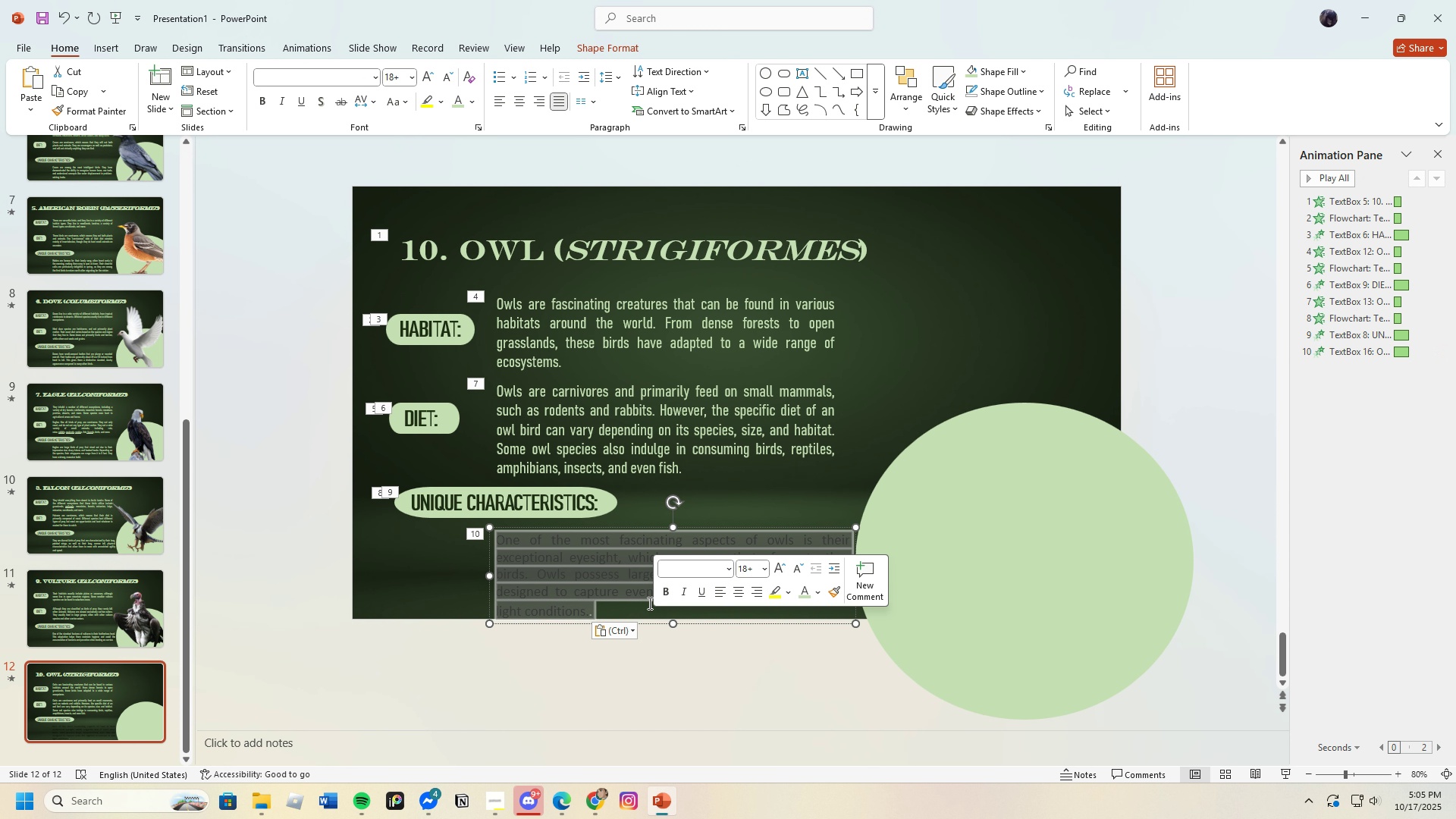 
wait(5.49)
 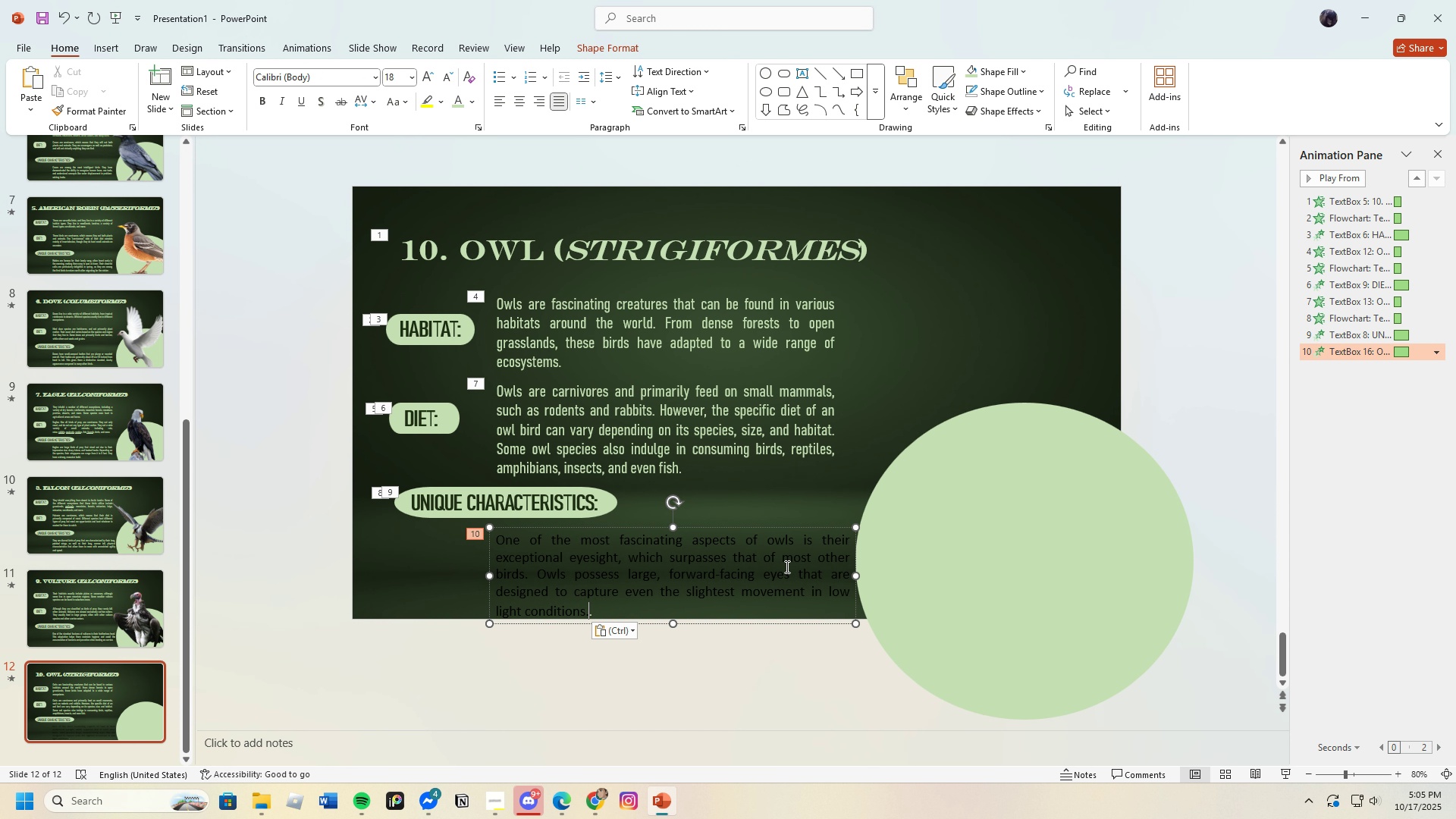 
left_click([457, 103])
 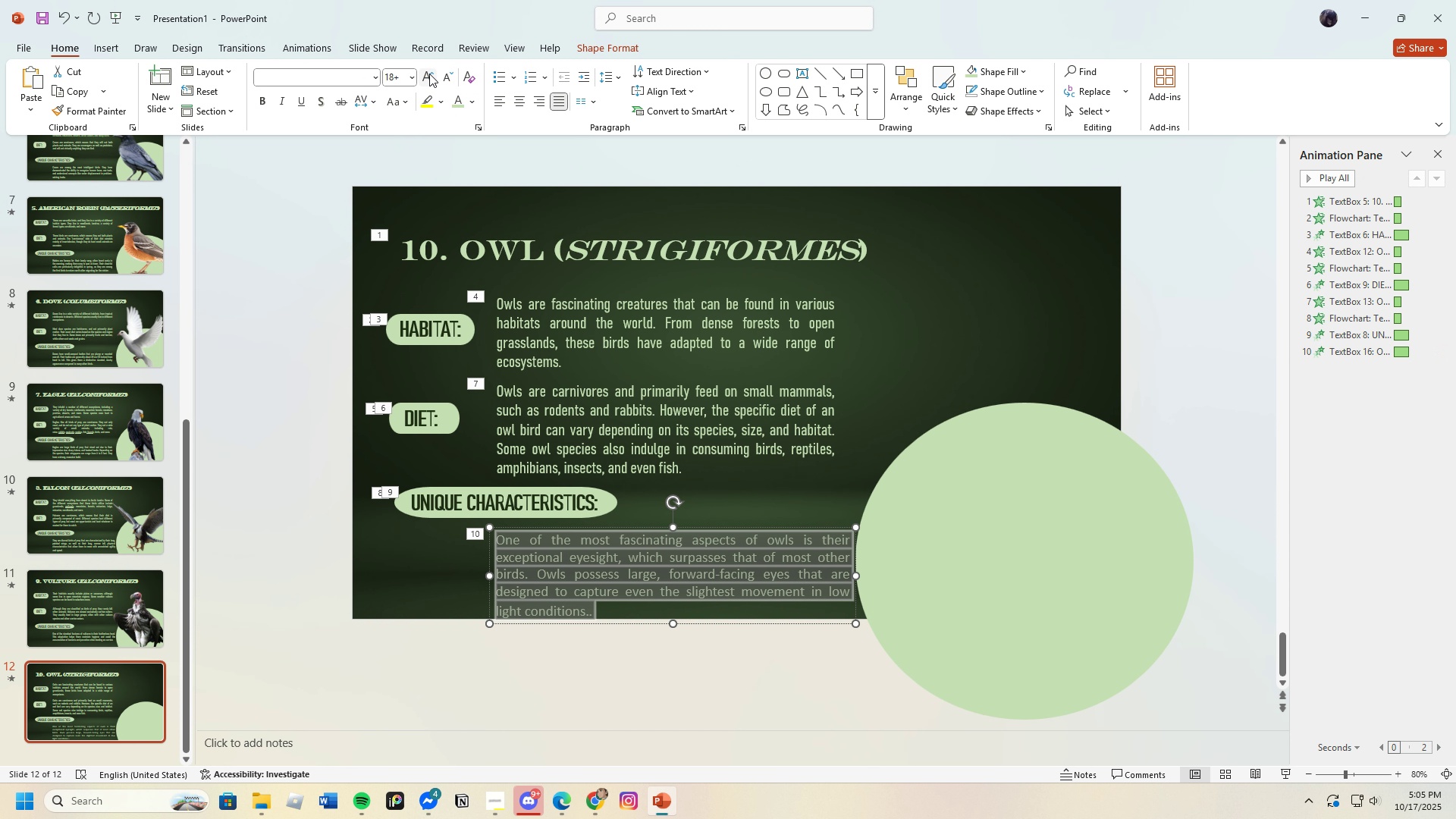 
left_click([430, 74])
 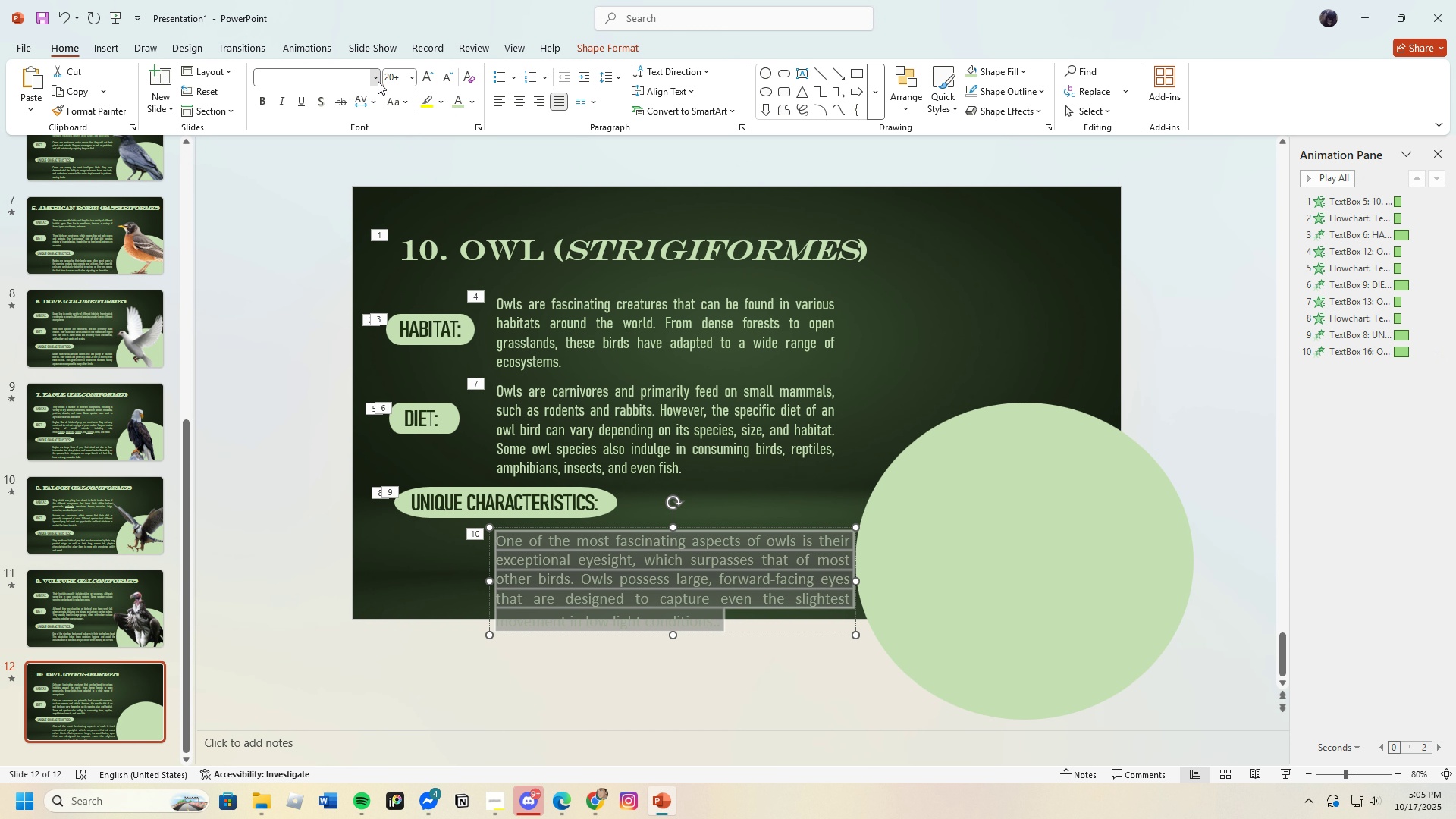 
left_click([378, 81])
 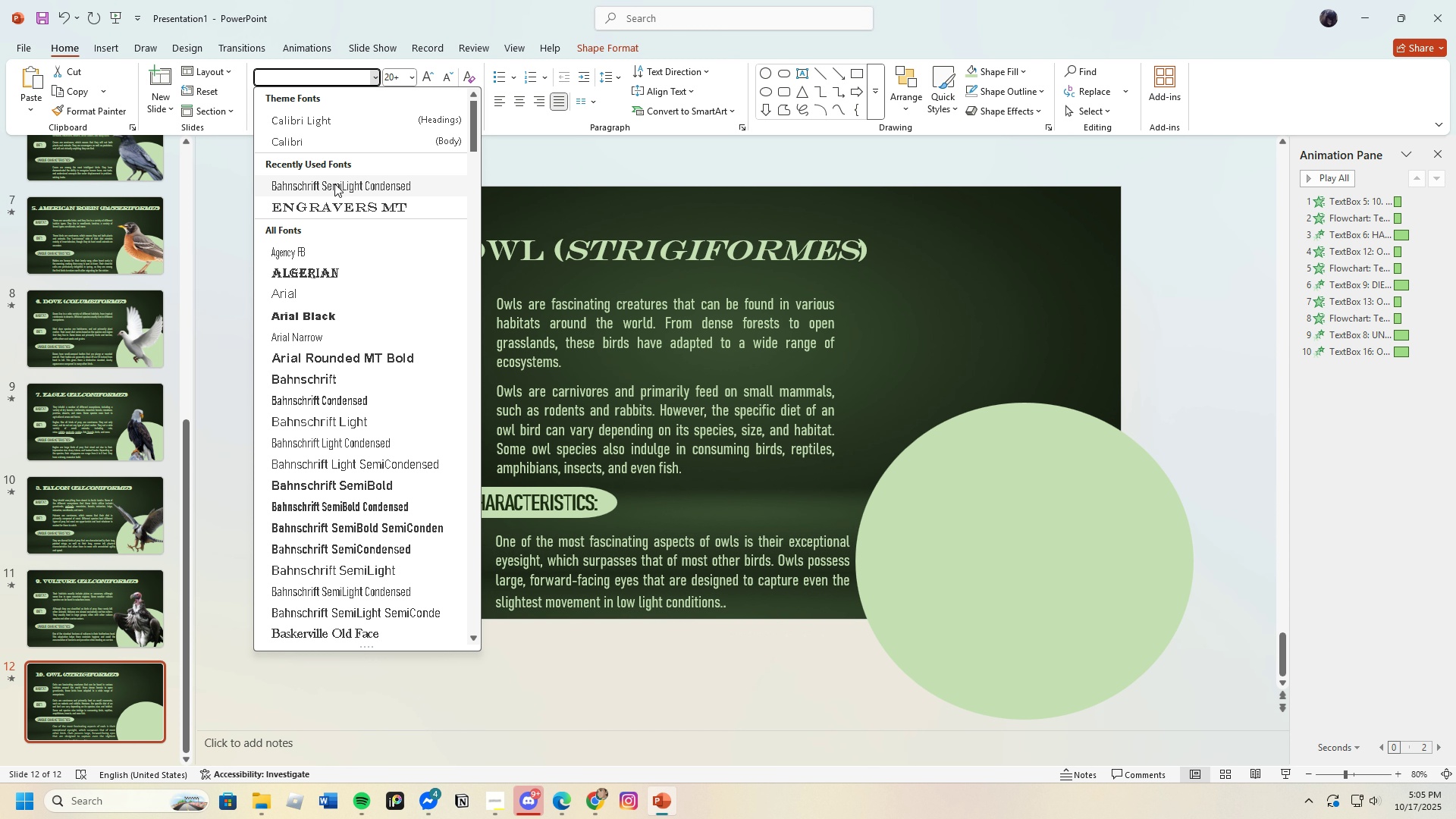 
left_click([334, 184])
 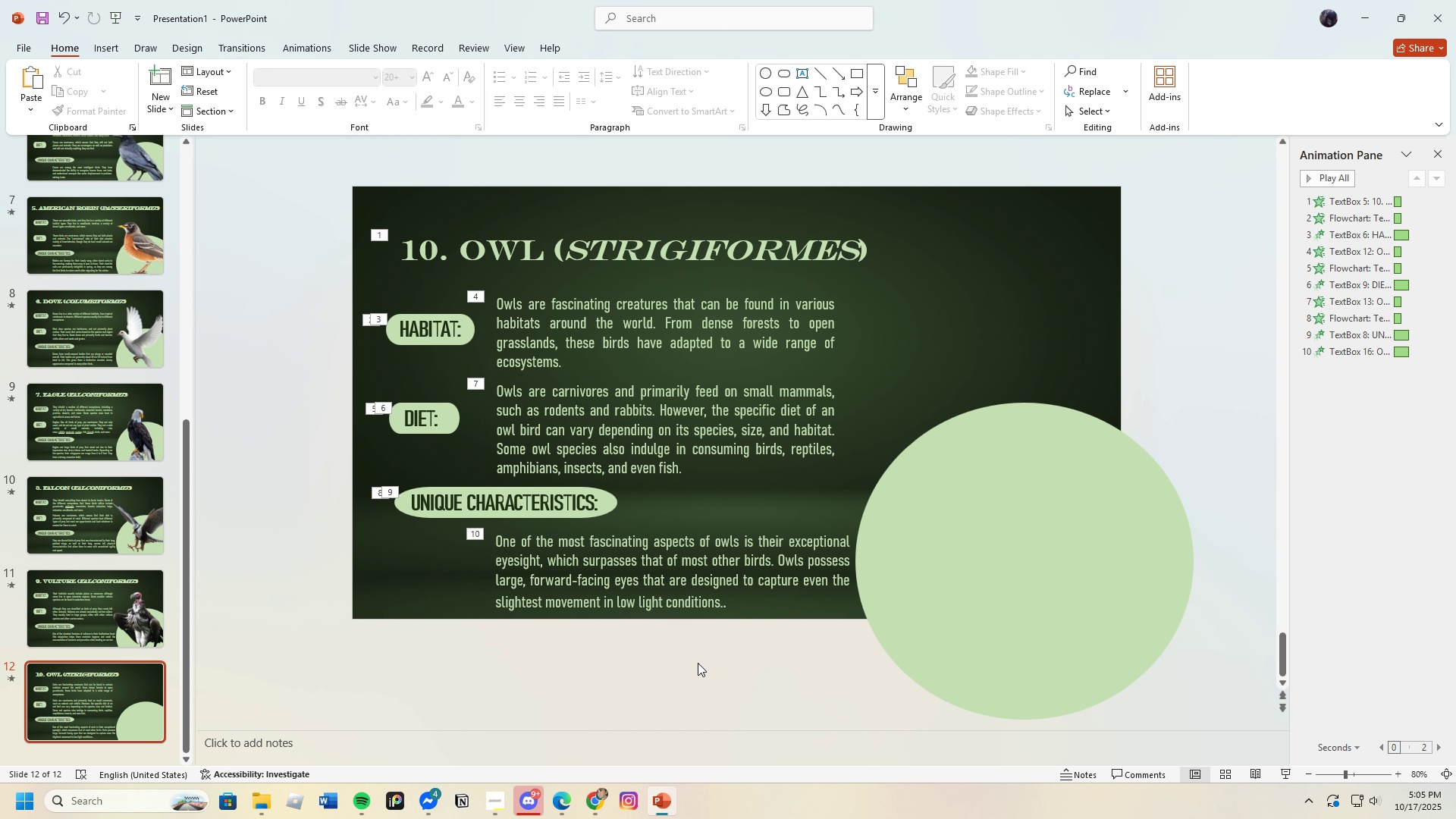 
left_click([698, 663])
 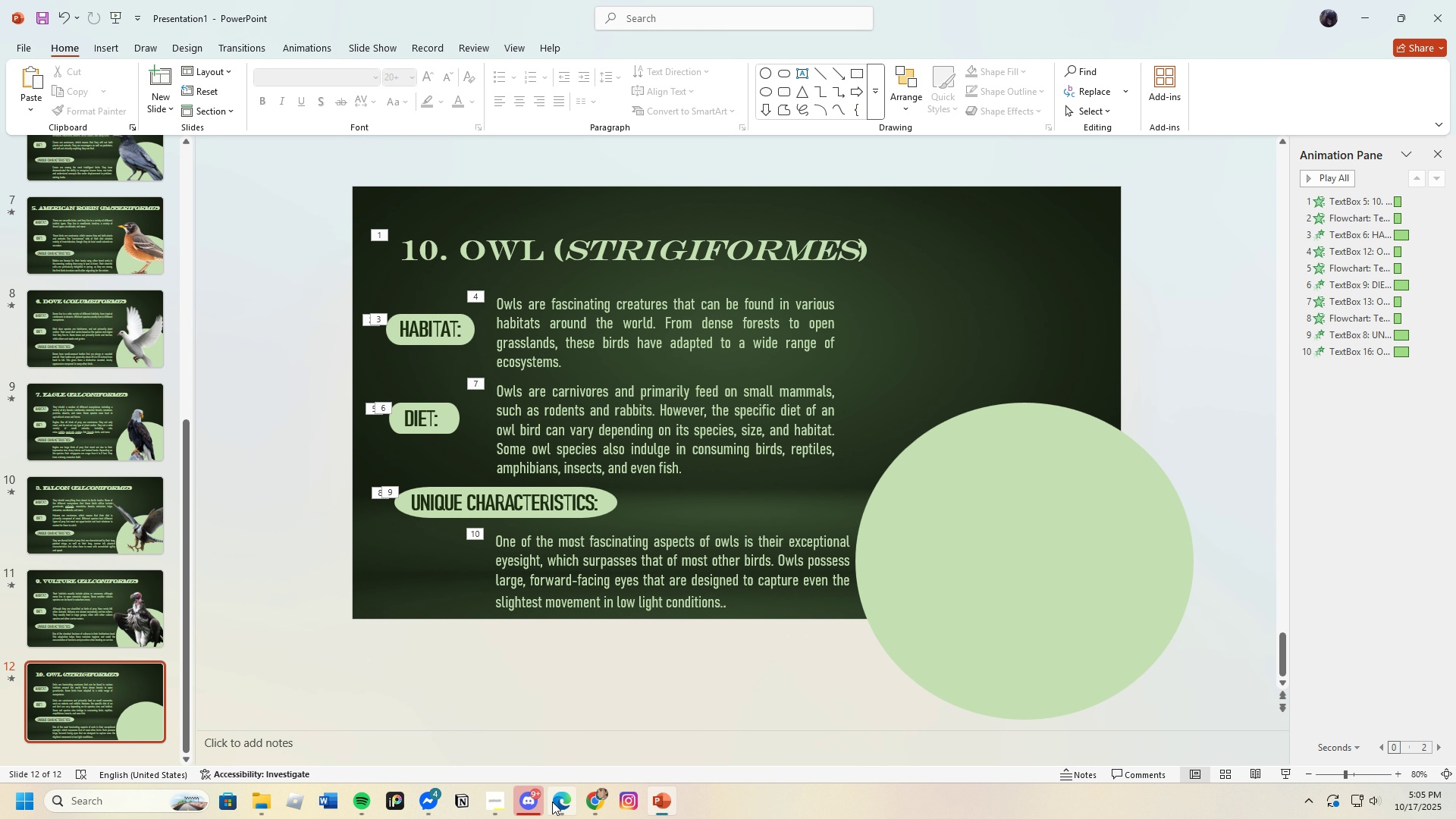 
left_click([557, 804])
 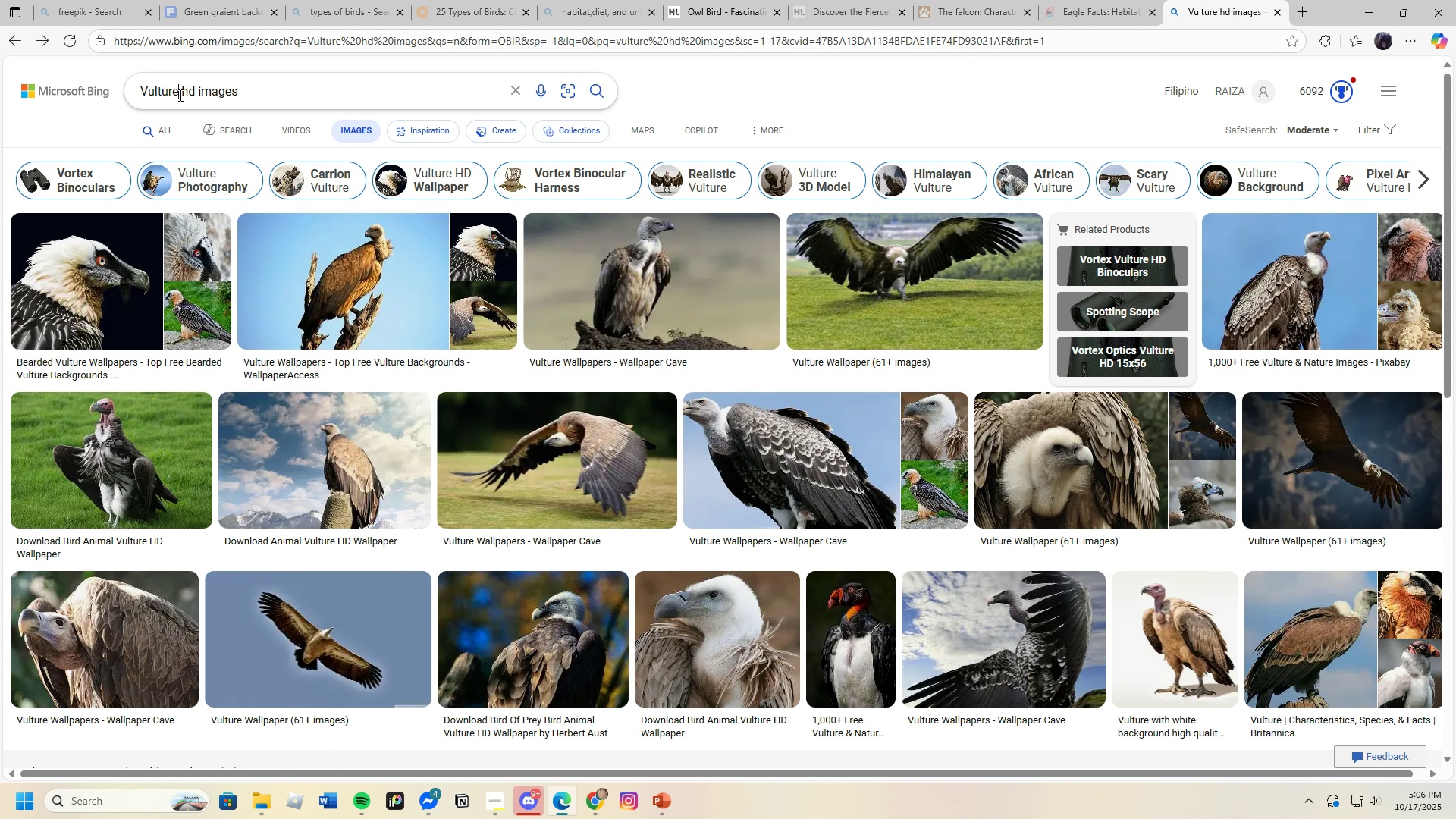 
key(Backspace)
type(Owl)
 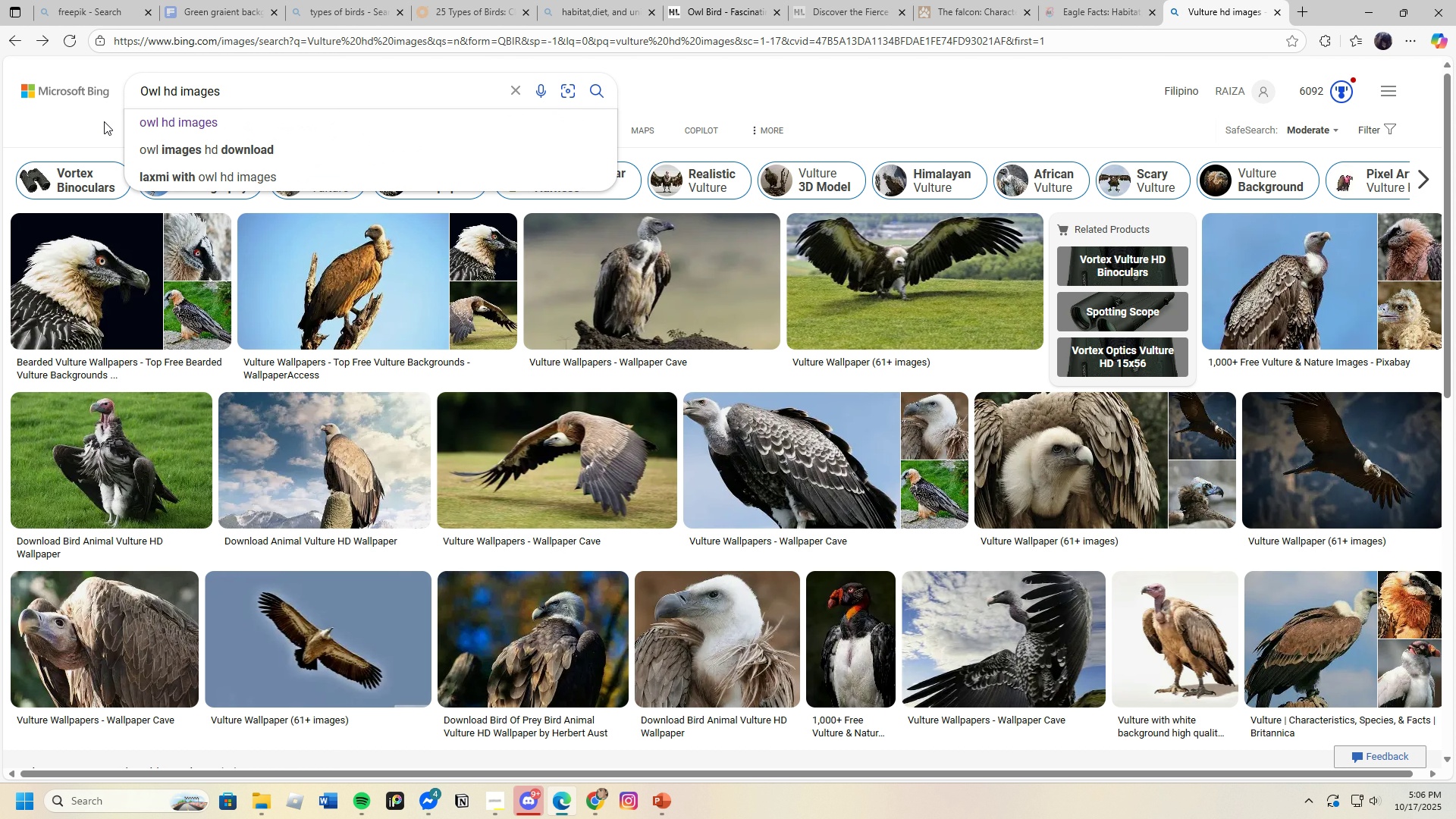 
key(Enter)
 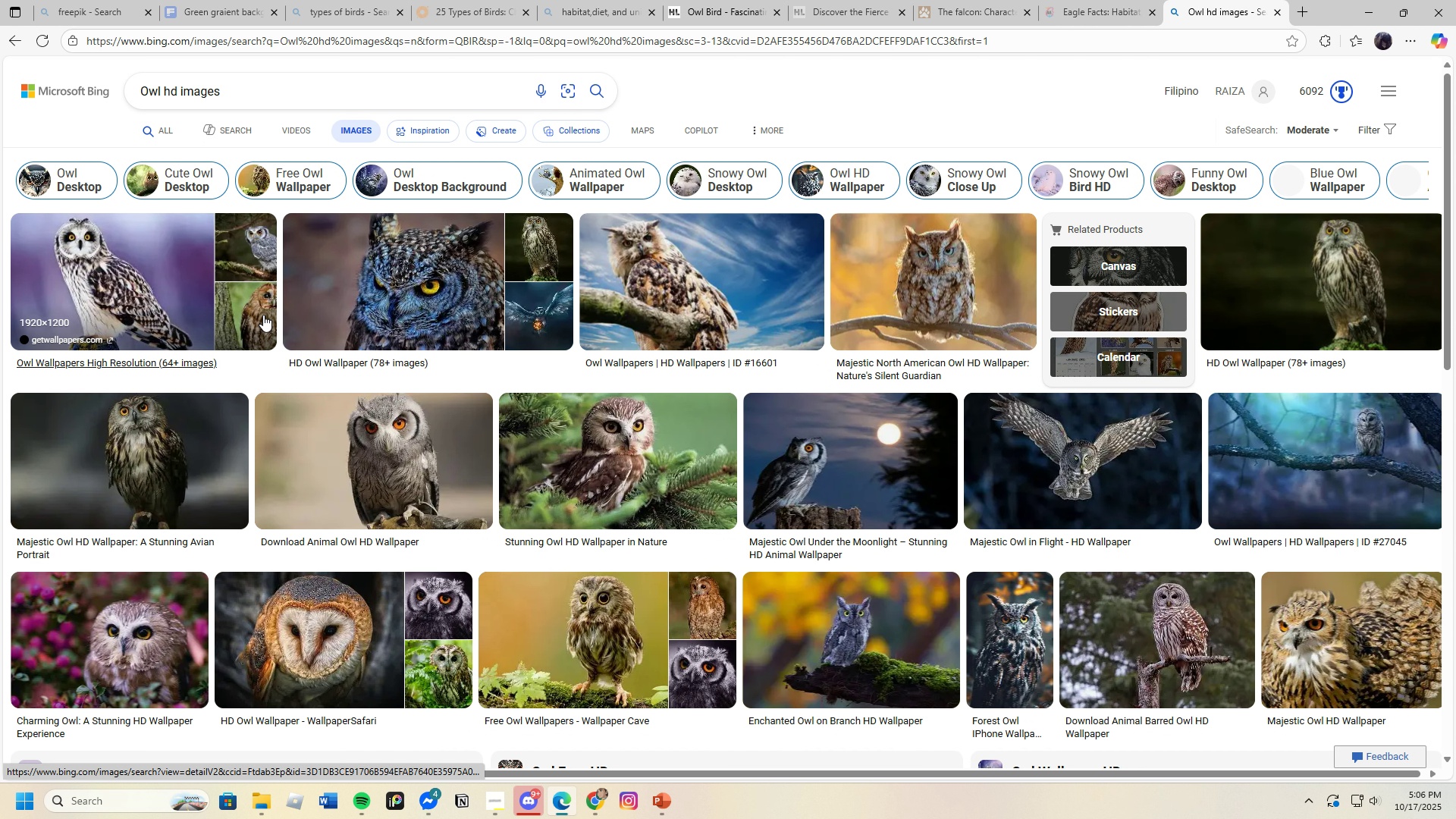 
mouse_move([406, 405])
 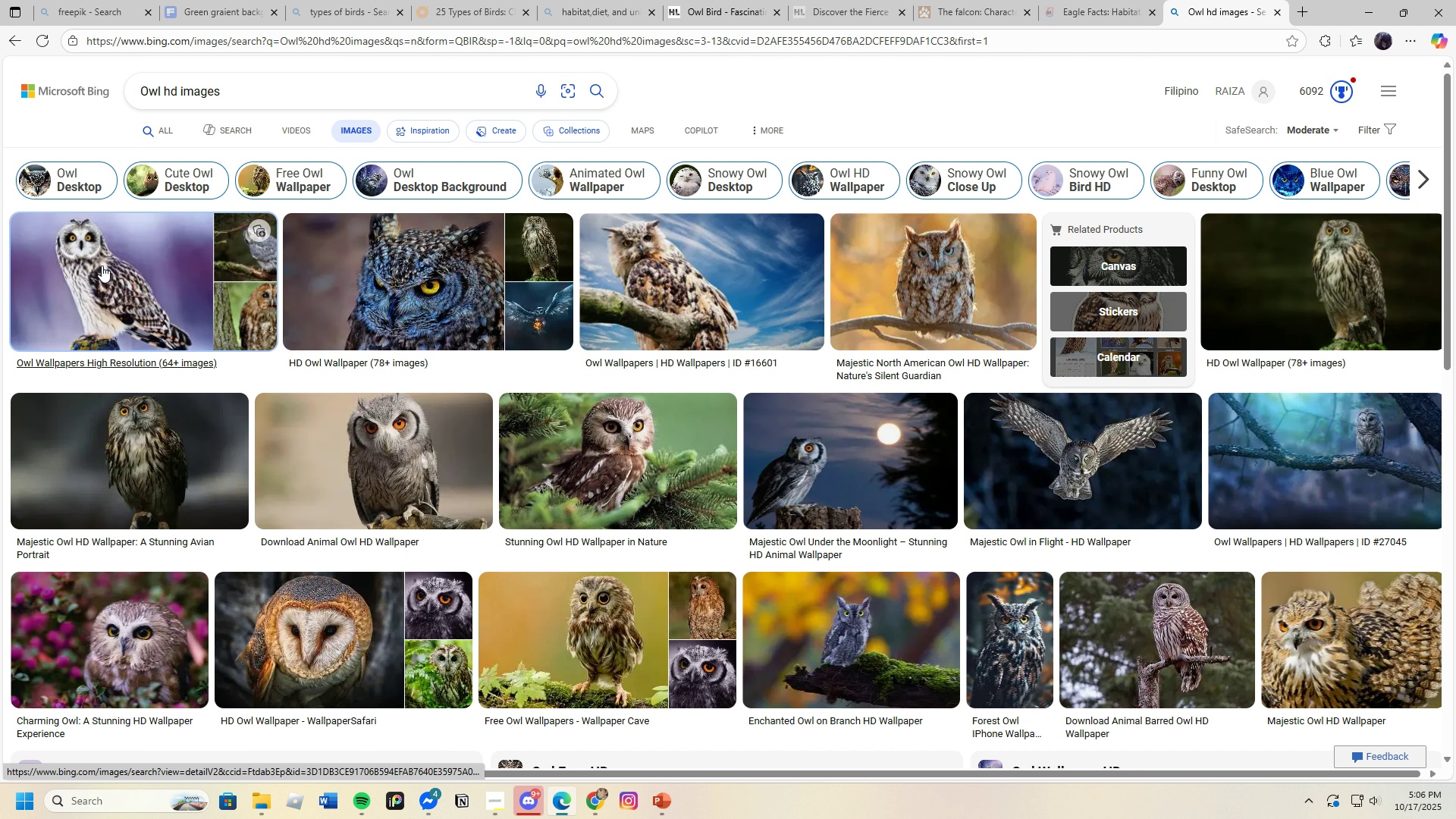 
left_click([102, 265])
 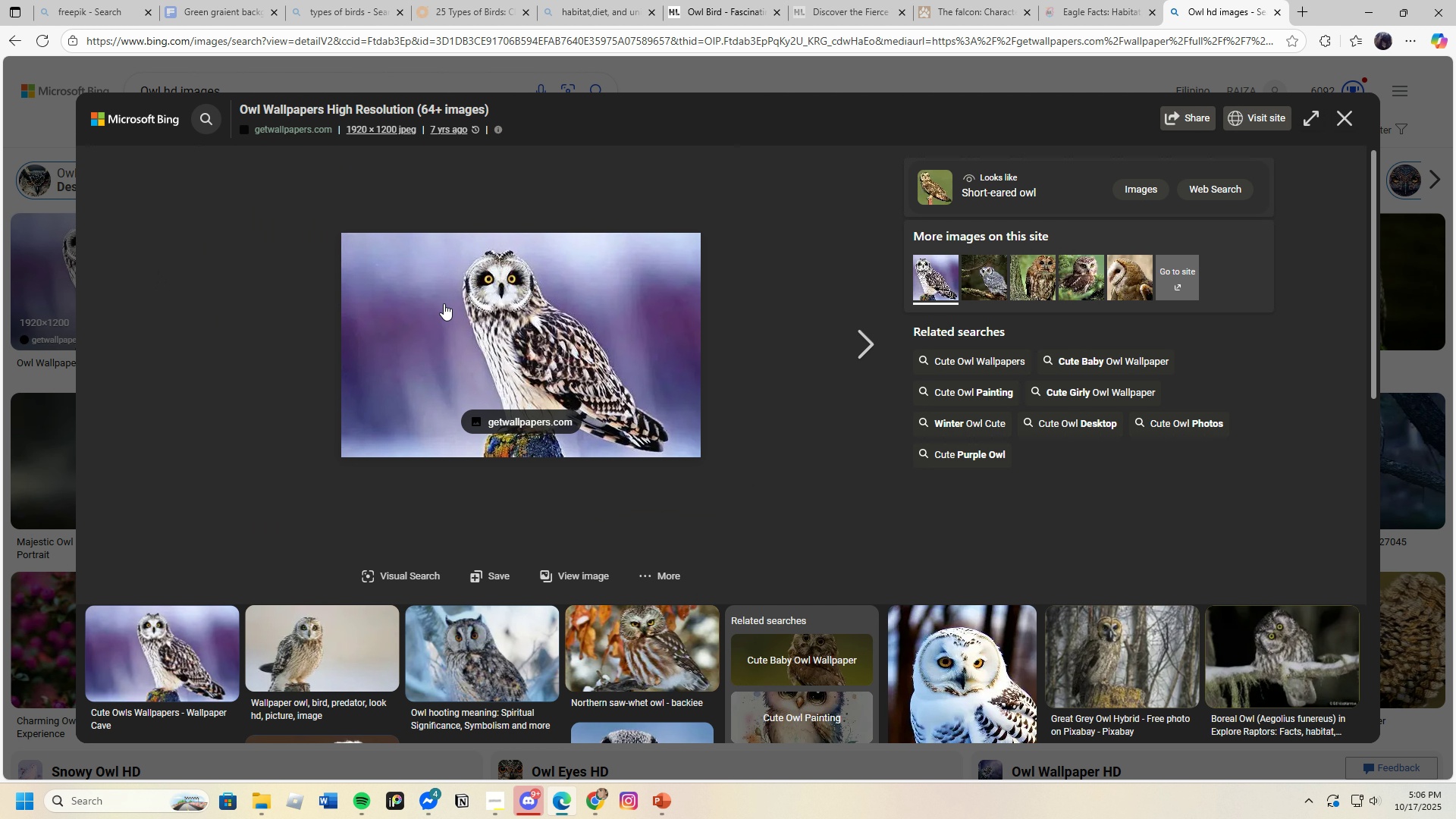 
right_click([444, 303])
 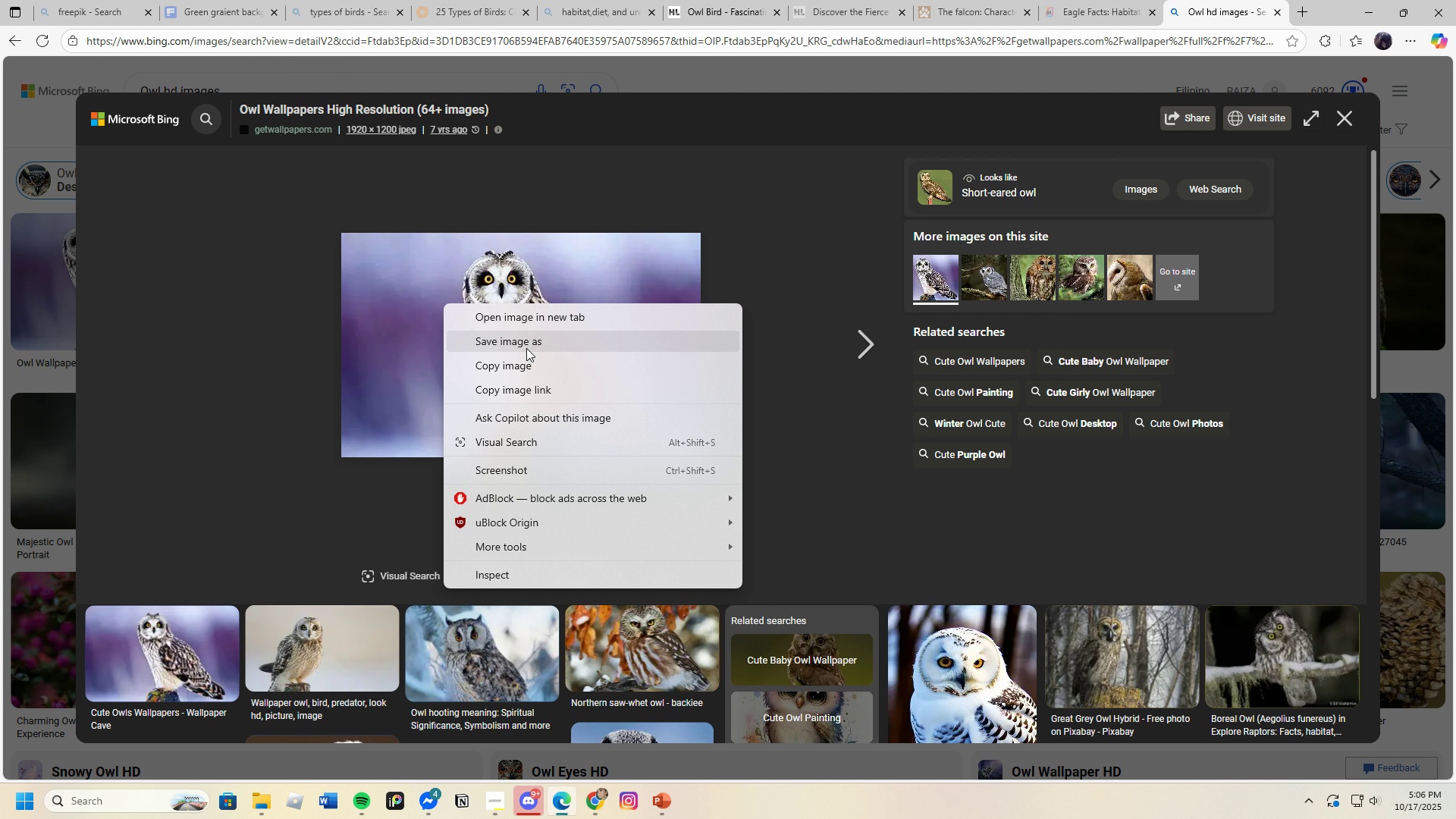 
left_click([526, 342])
 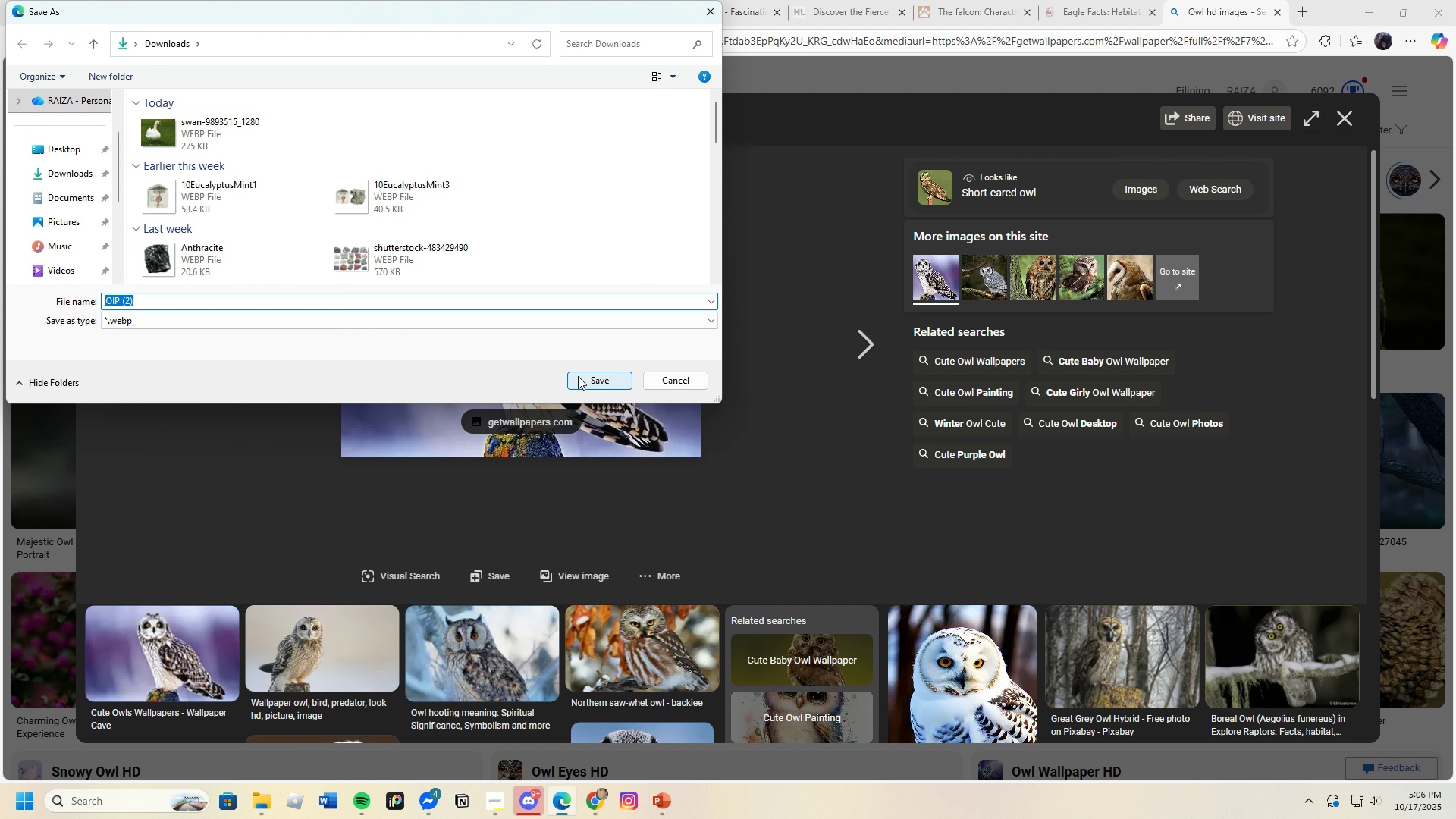 
left_click([582, 374])
 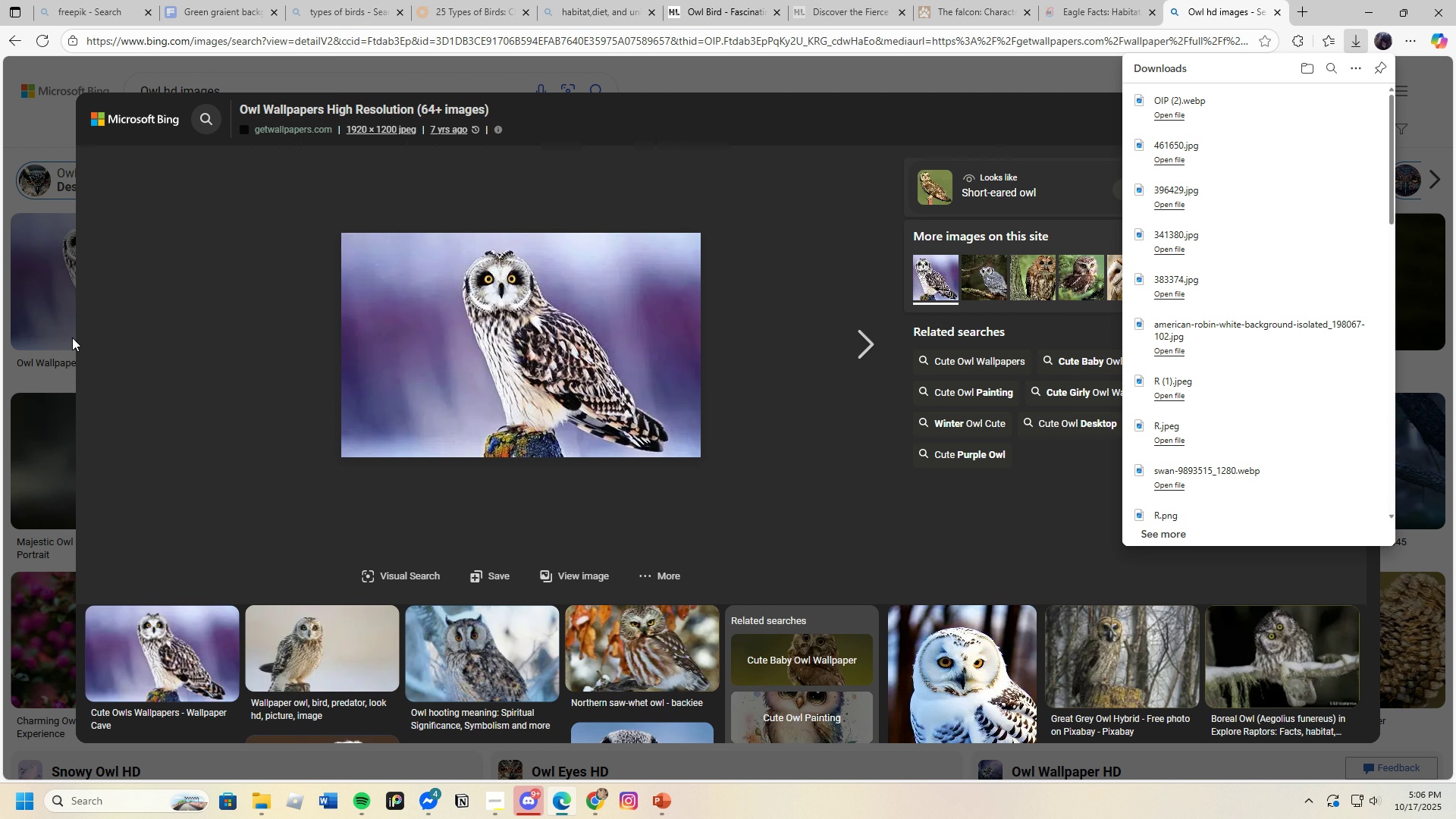 
left_click([54, 332])
 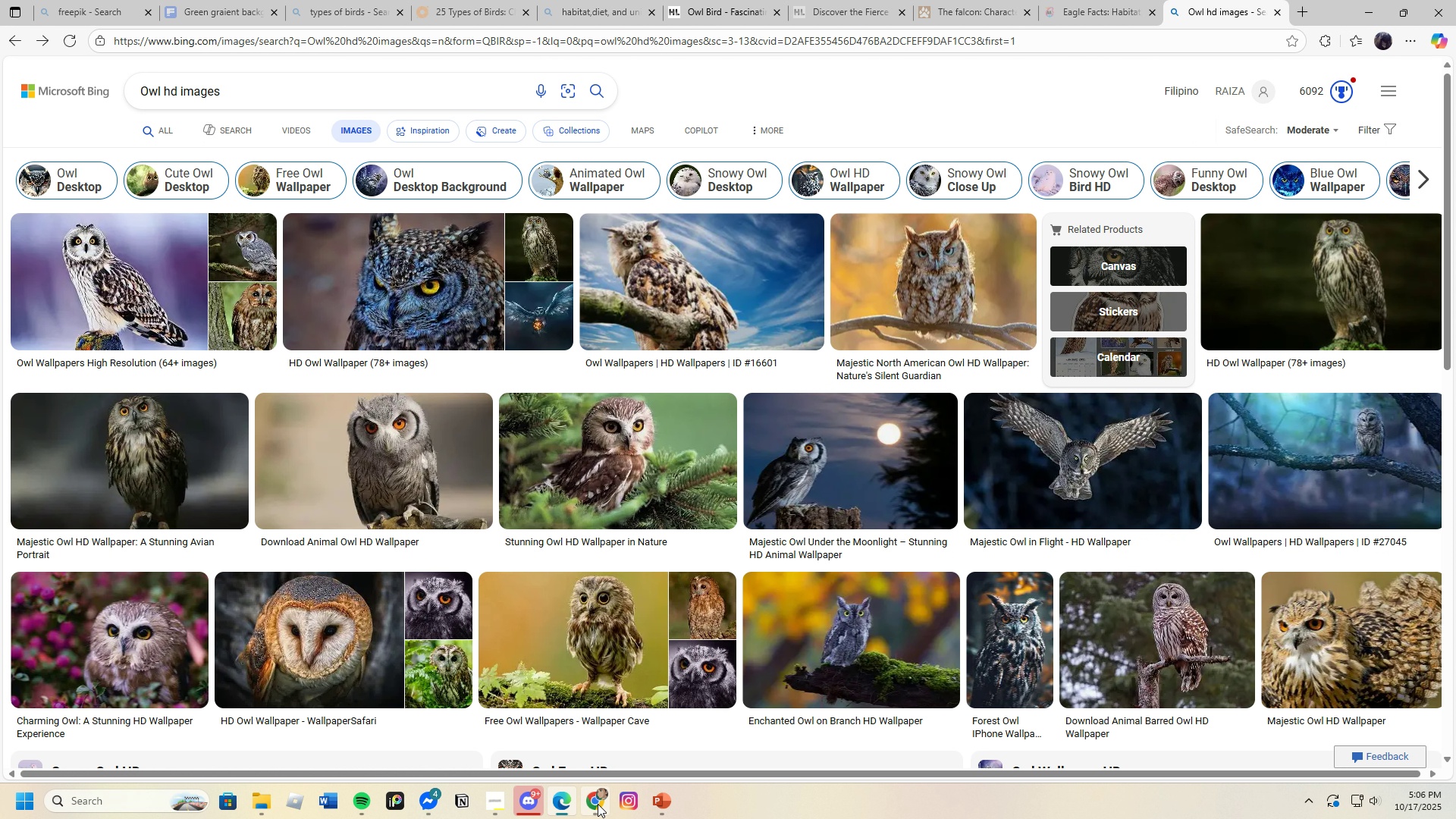 
left_click([595, 802])
 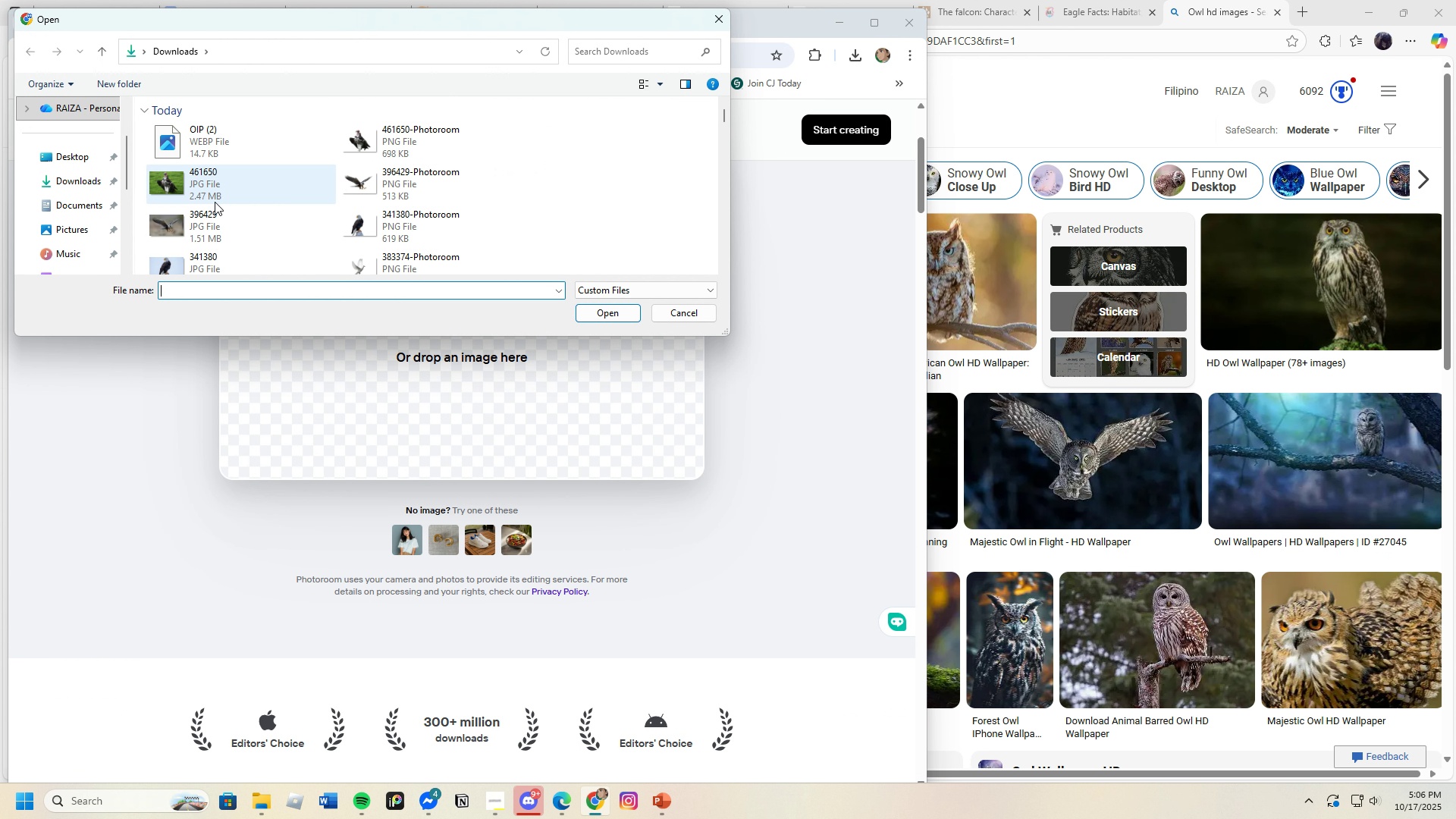 
left_click([209, 143])
 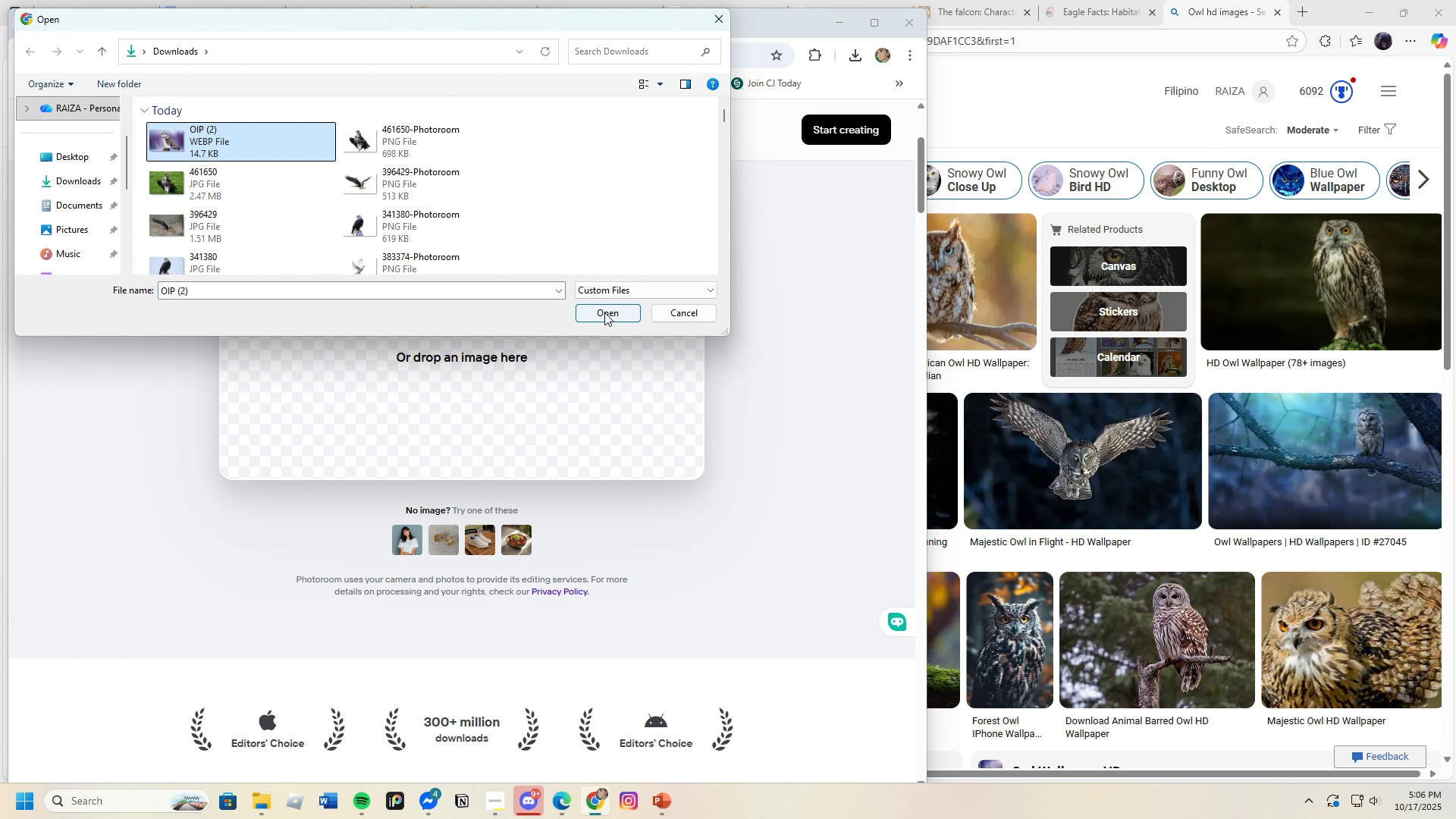 
left_click([604, 312])
 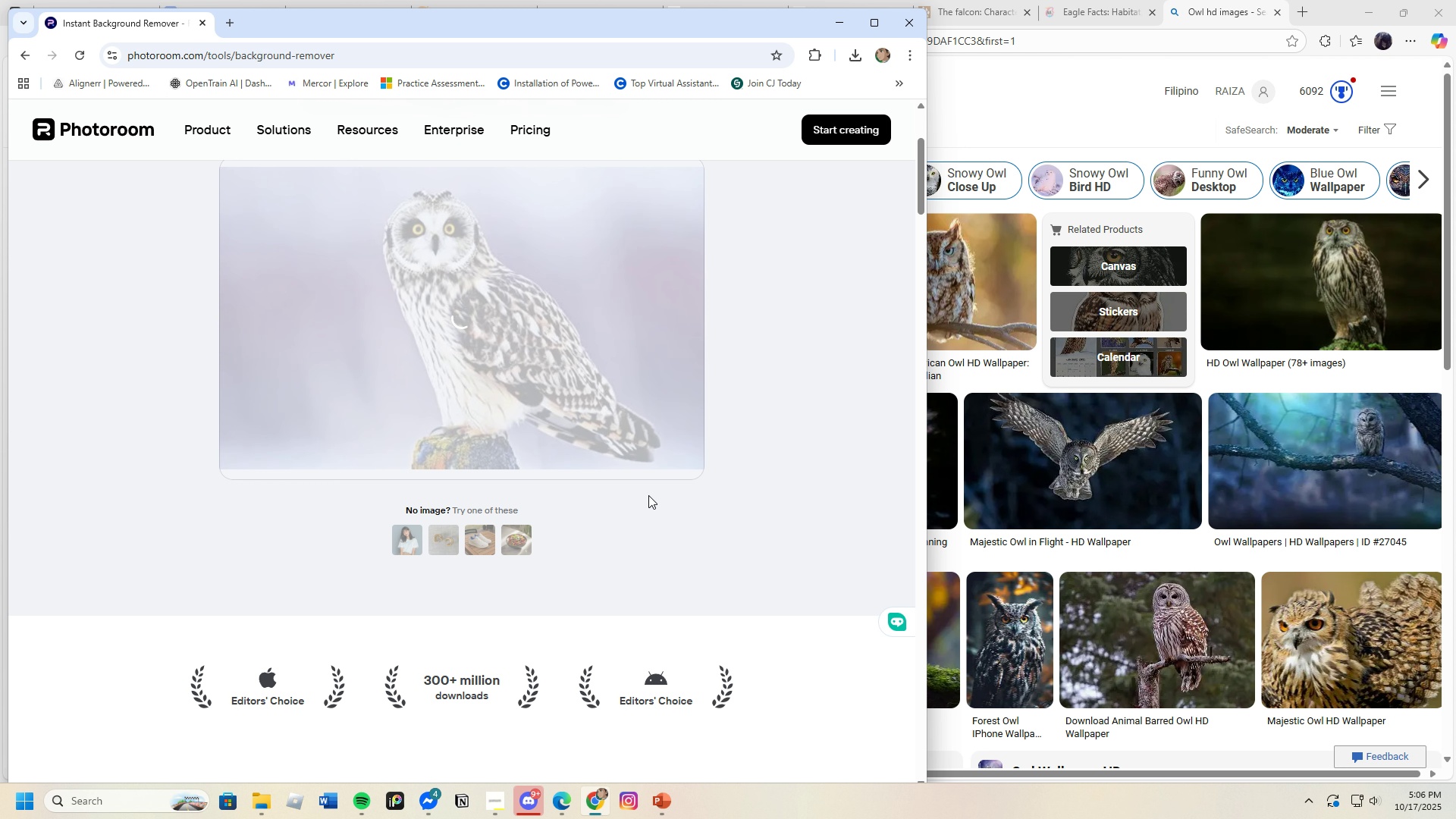 
mouse_move([641, 517])
 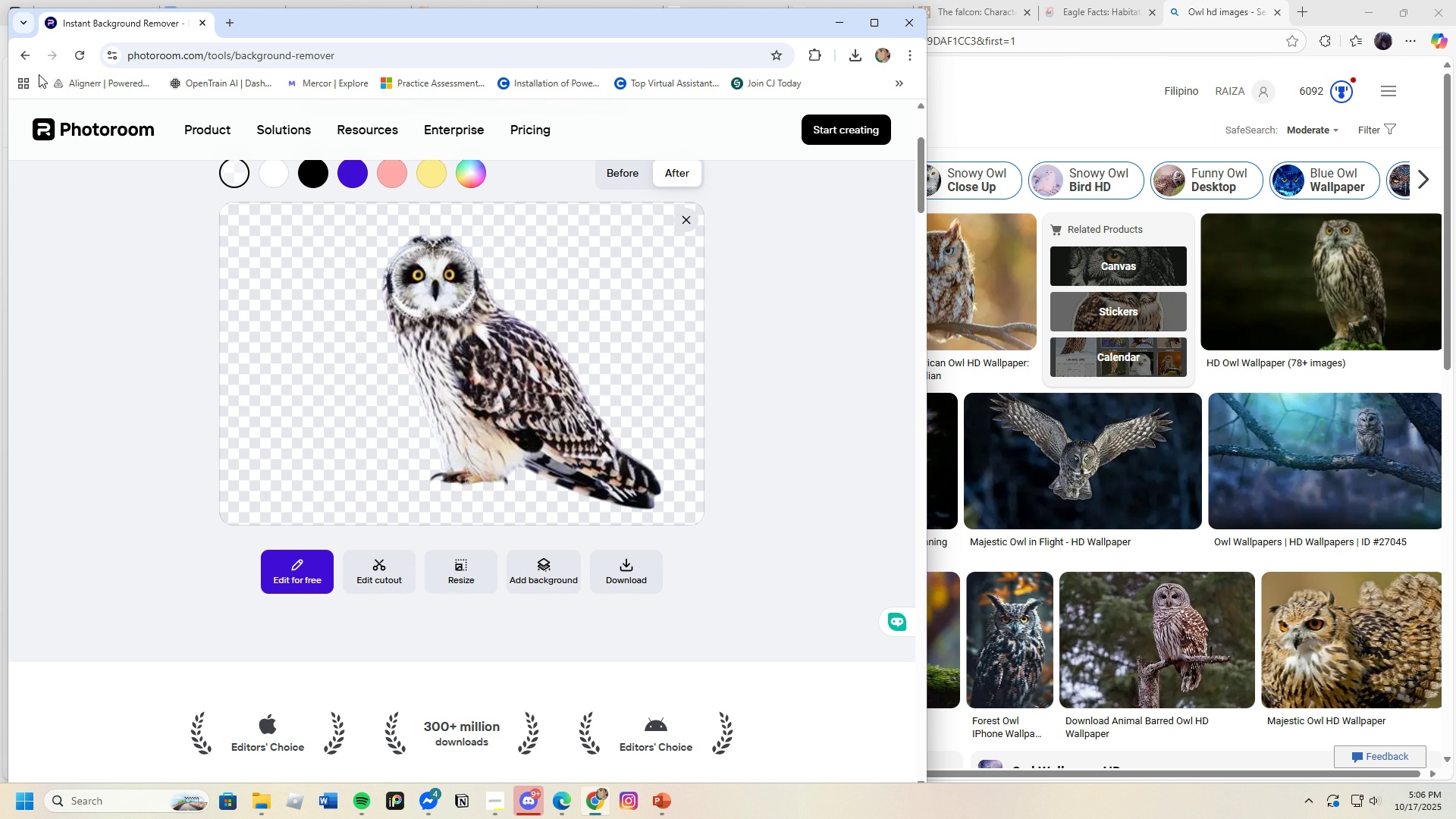 
left_click([74, 50])
 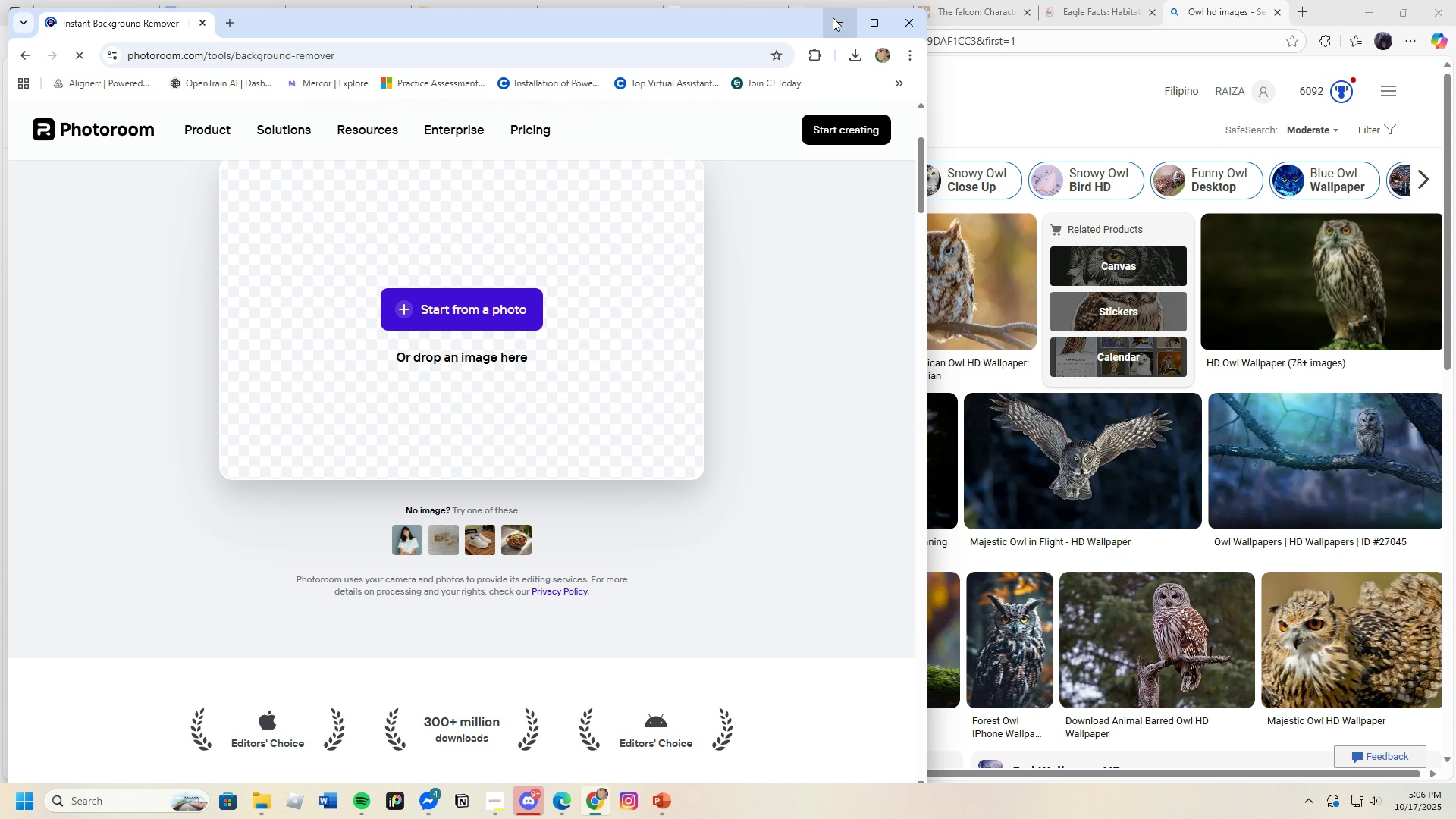 
left_click([833, 18])
 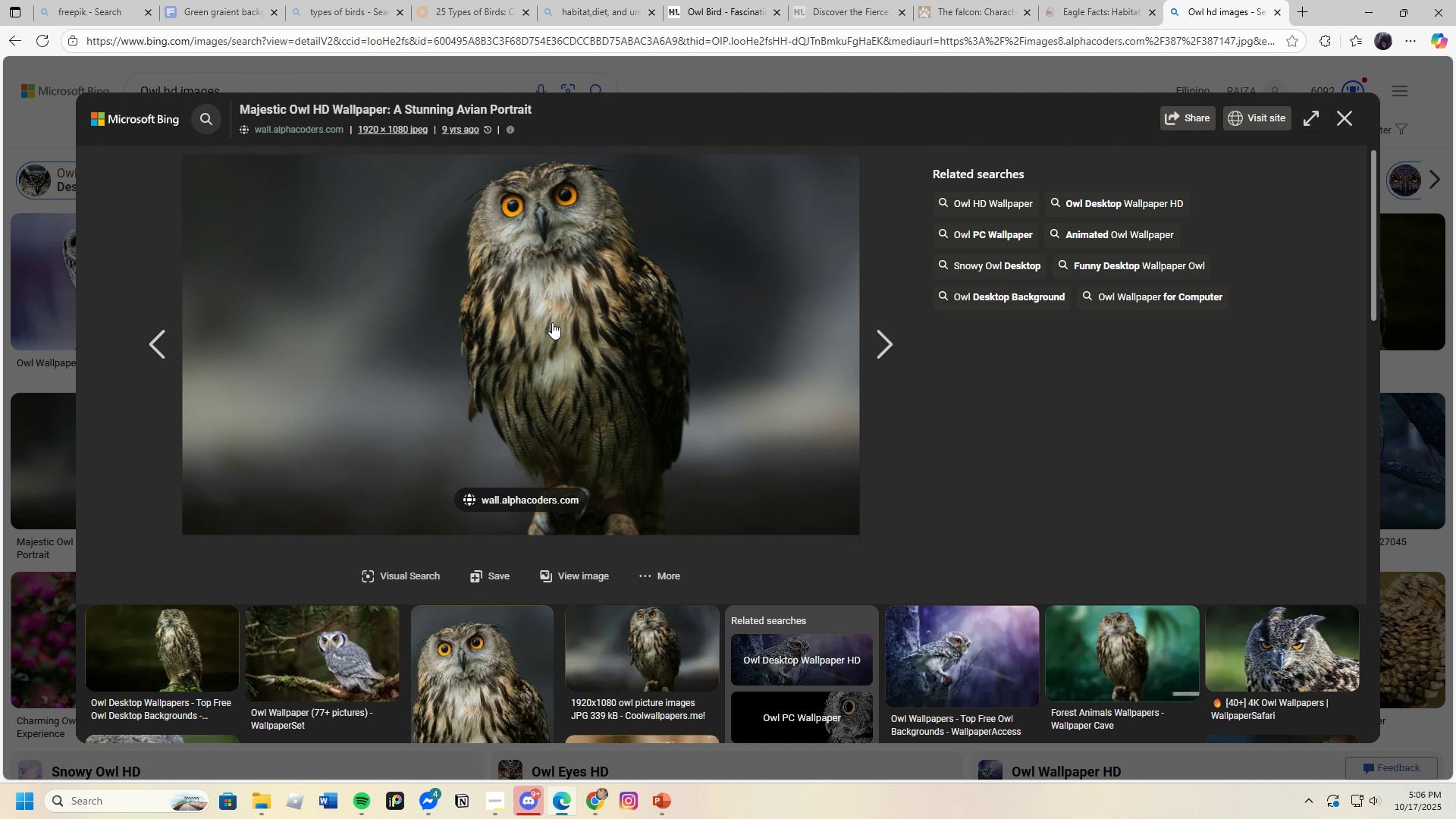 
wait(5.84)
 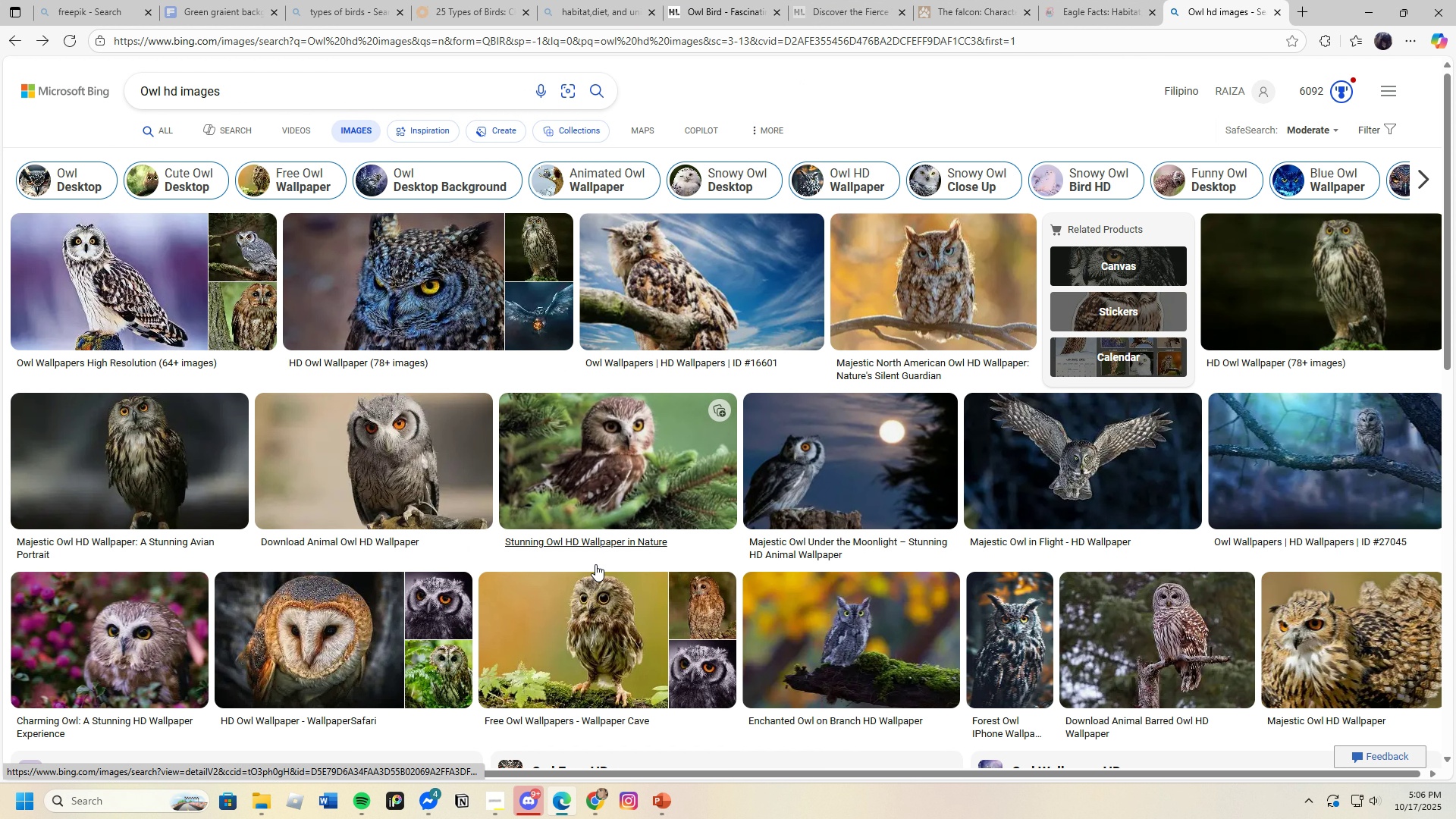 
left_click([593, 363])
 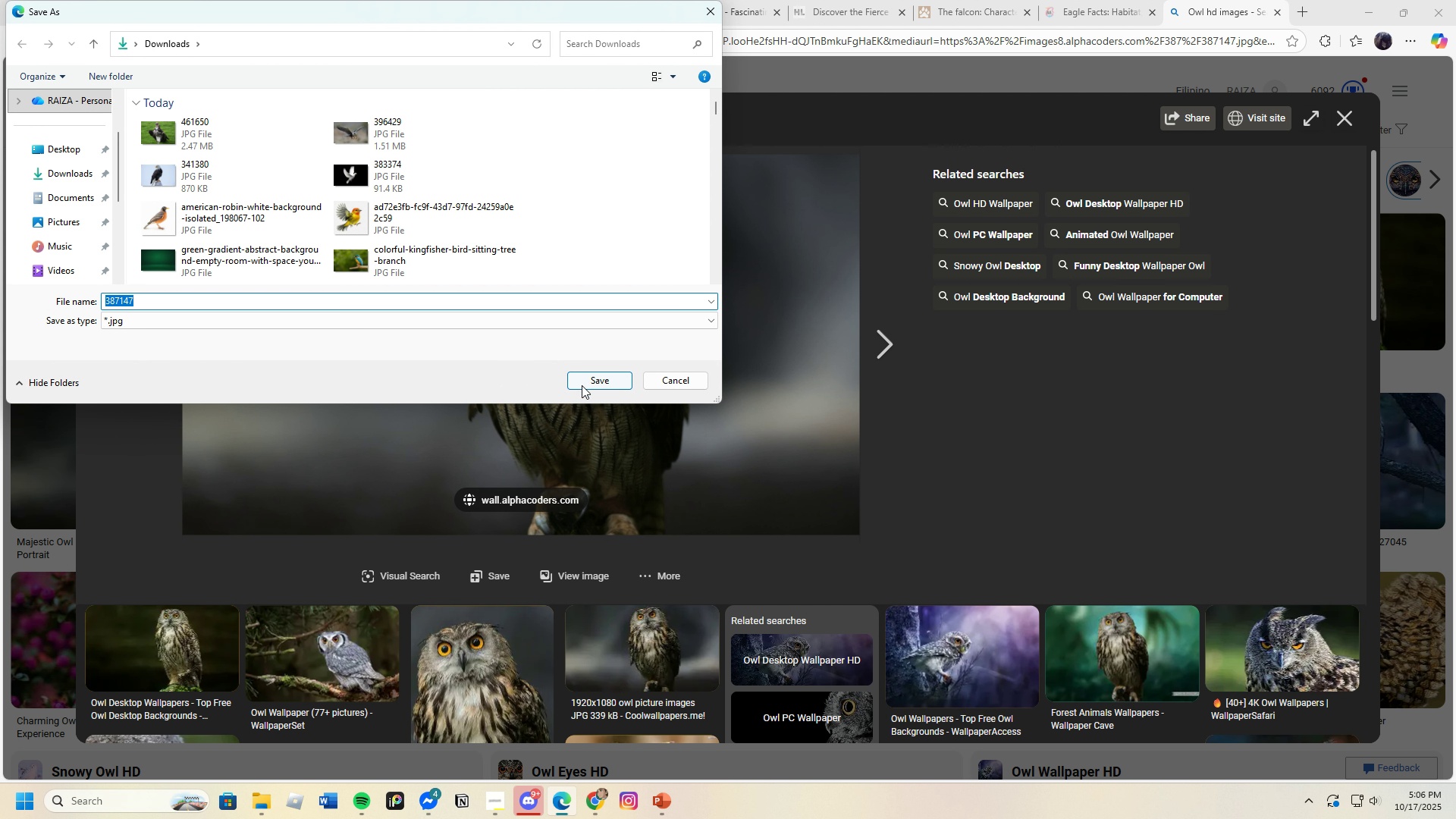 
left_click([582, 383])
 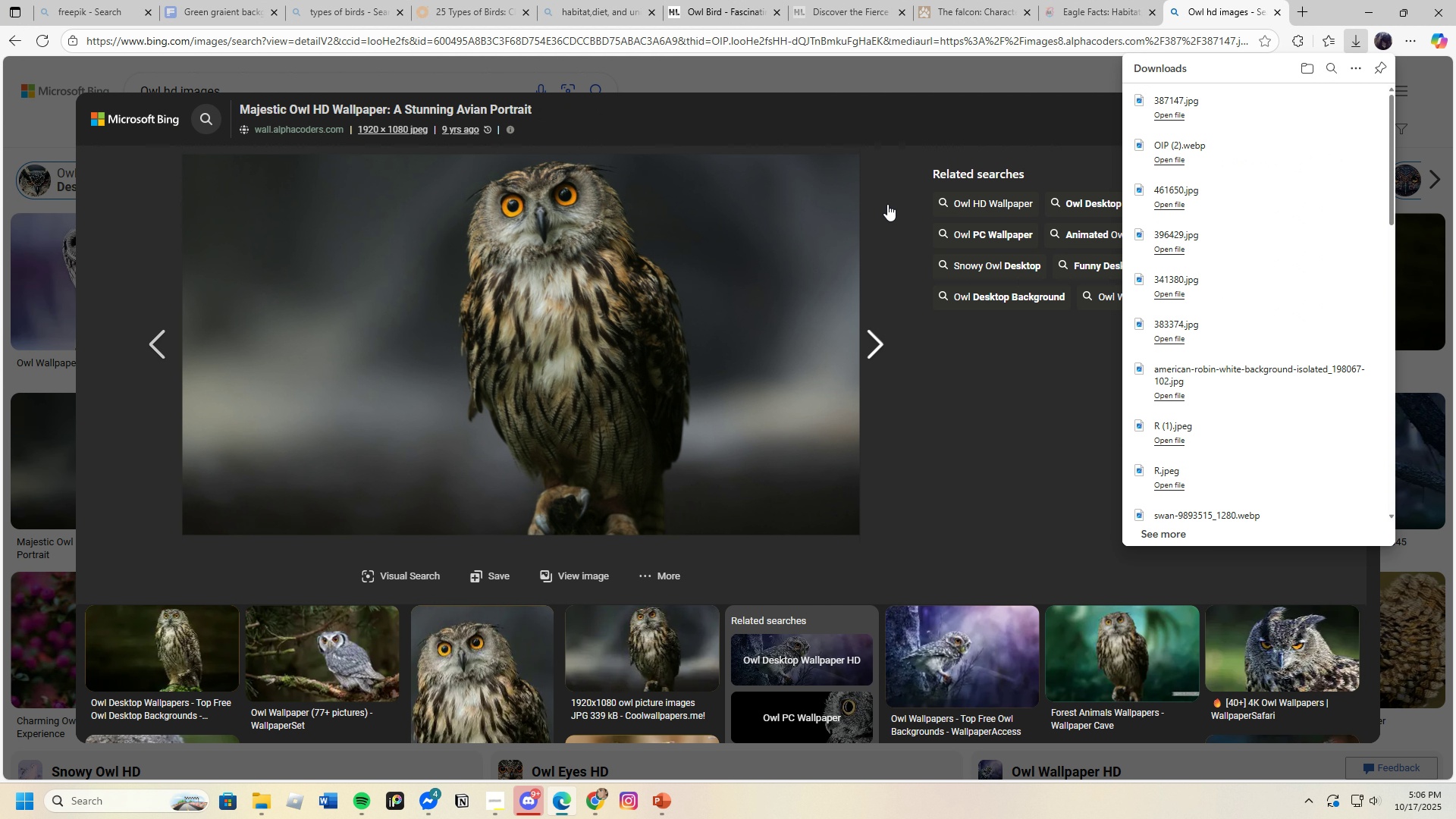 
left_click([909, 80])
 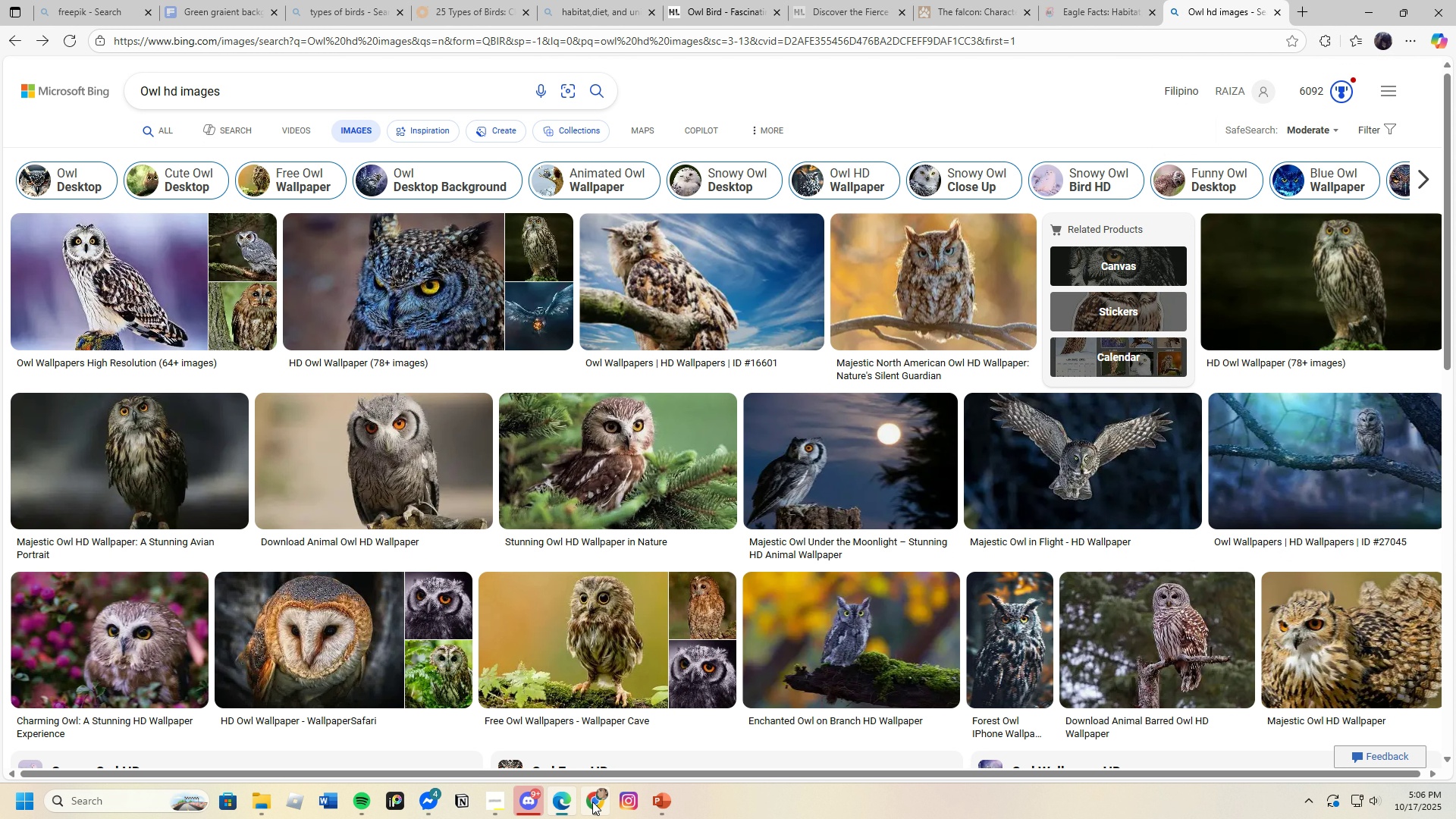 
left_click([593, 801])
 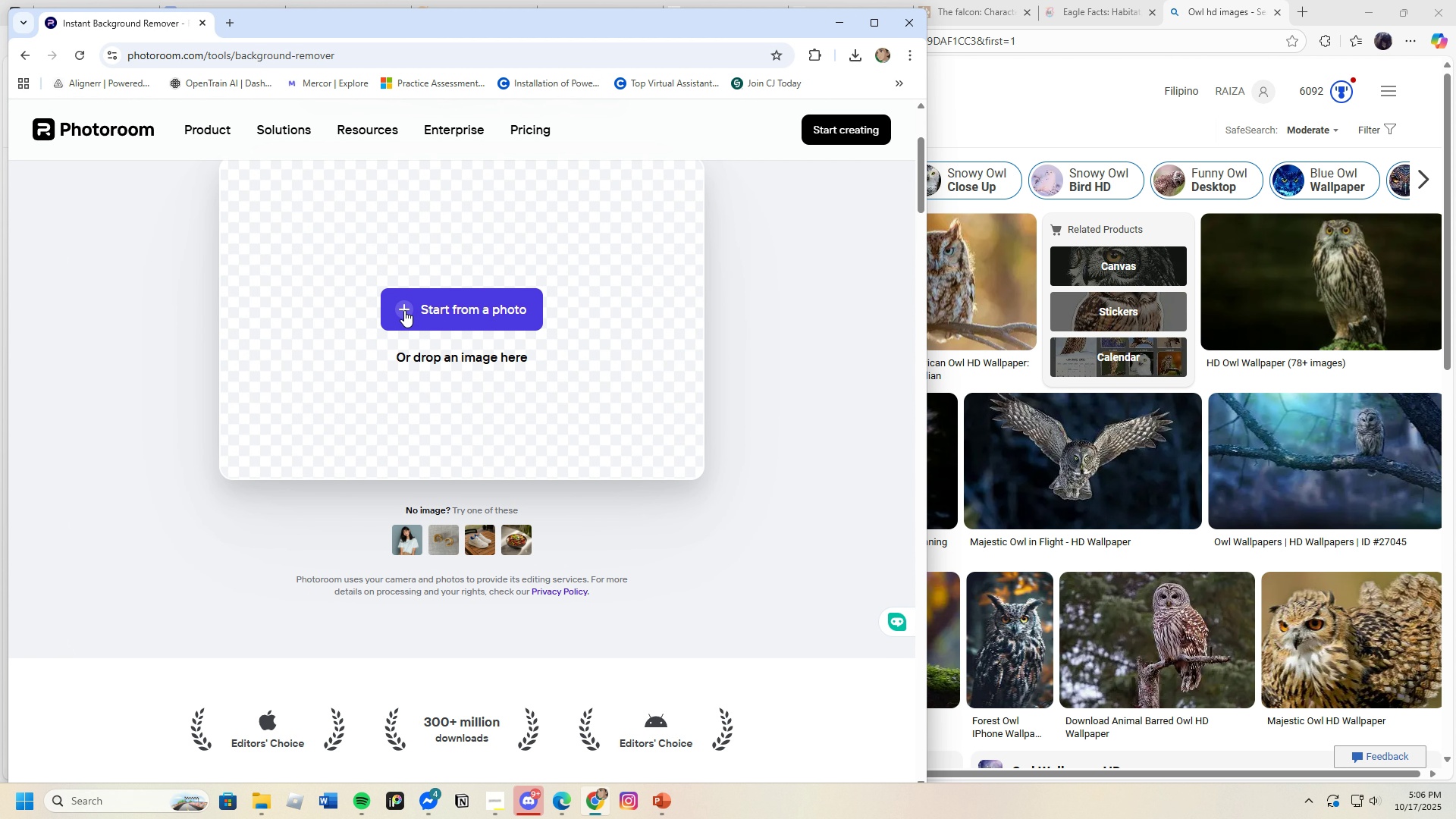 
left_click([405, 309])
 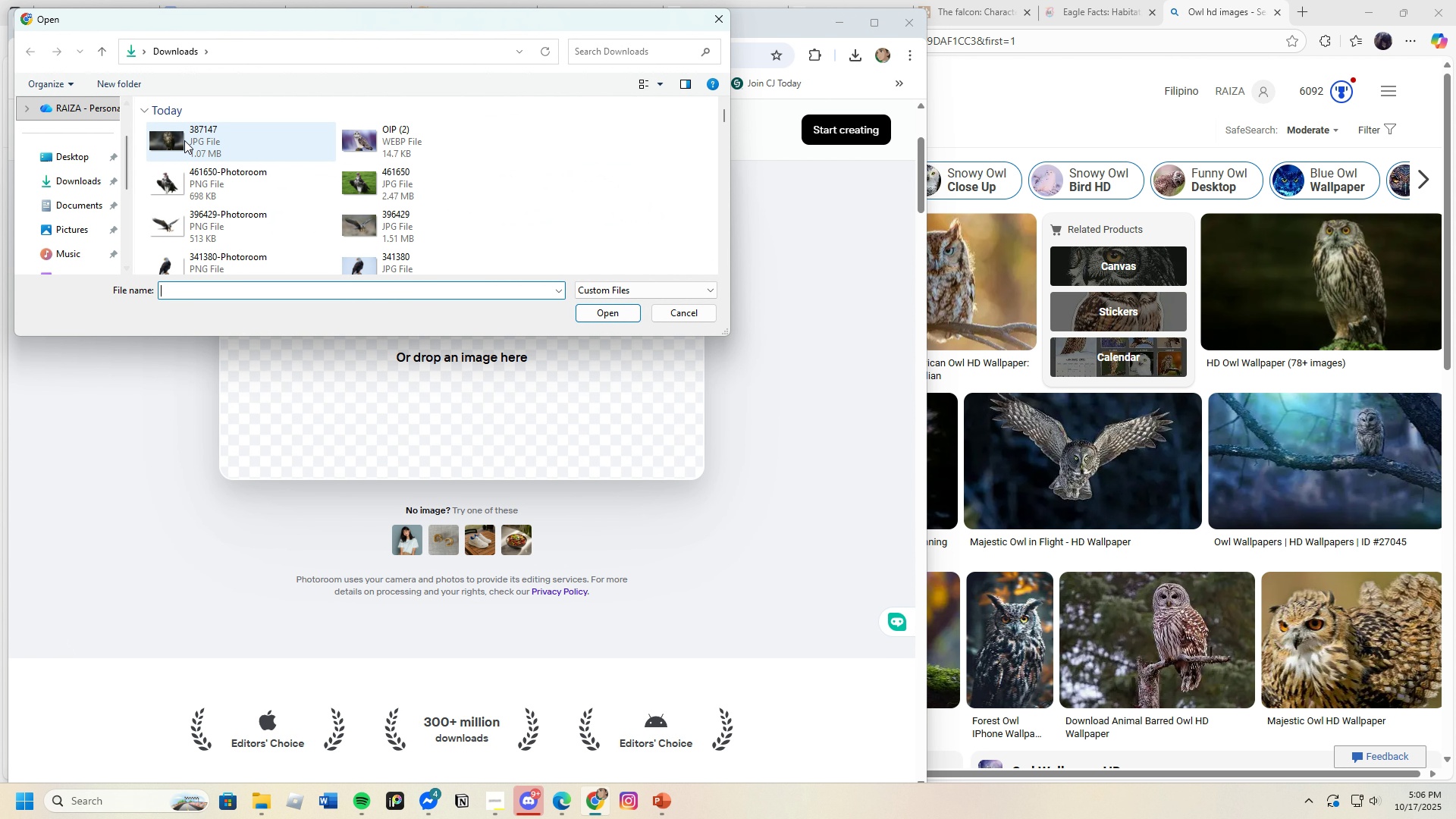 
left_click([184, 140])
 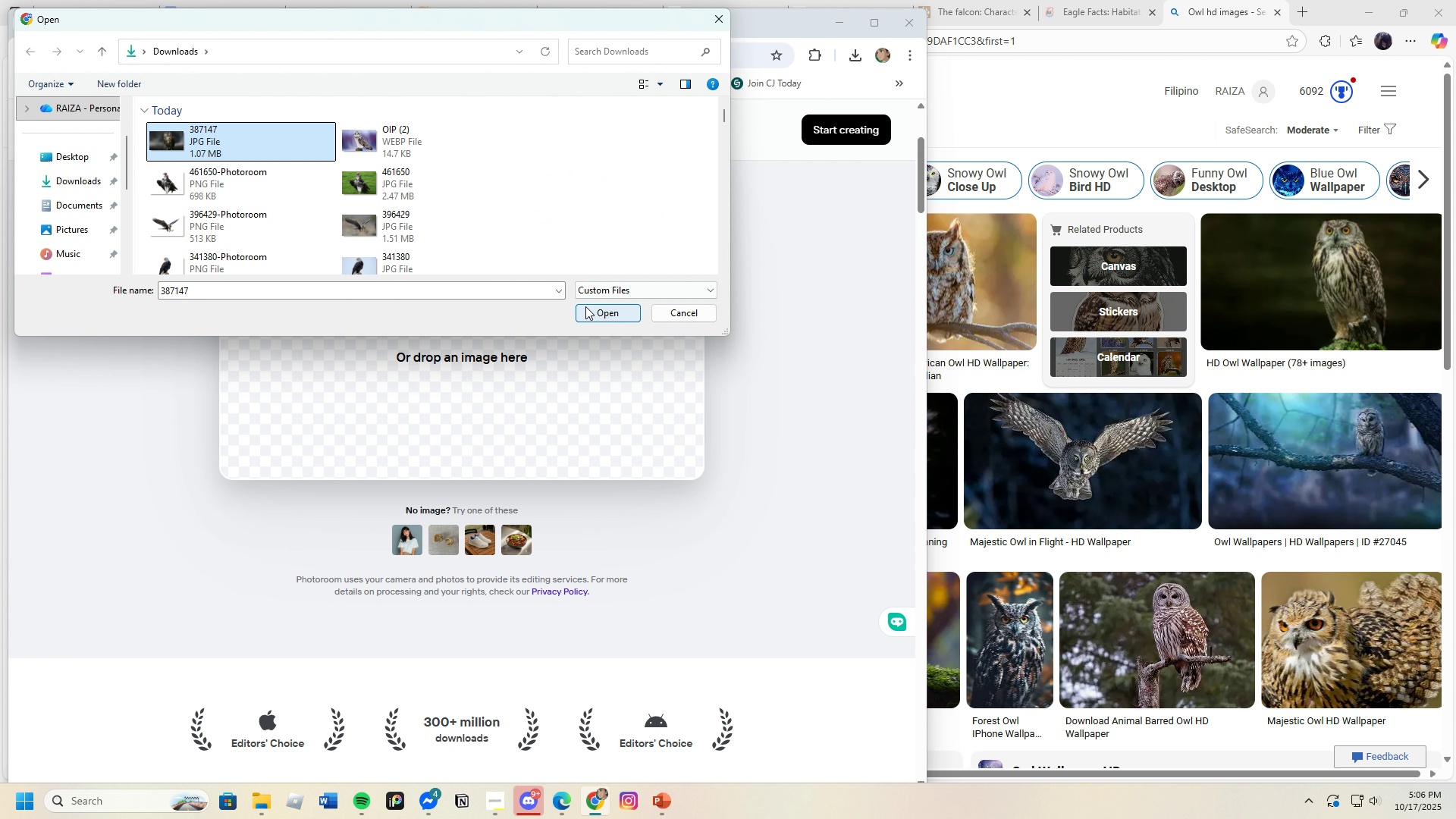 
left_click([585, 306])
 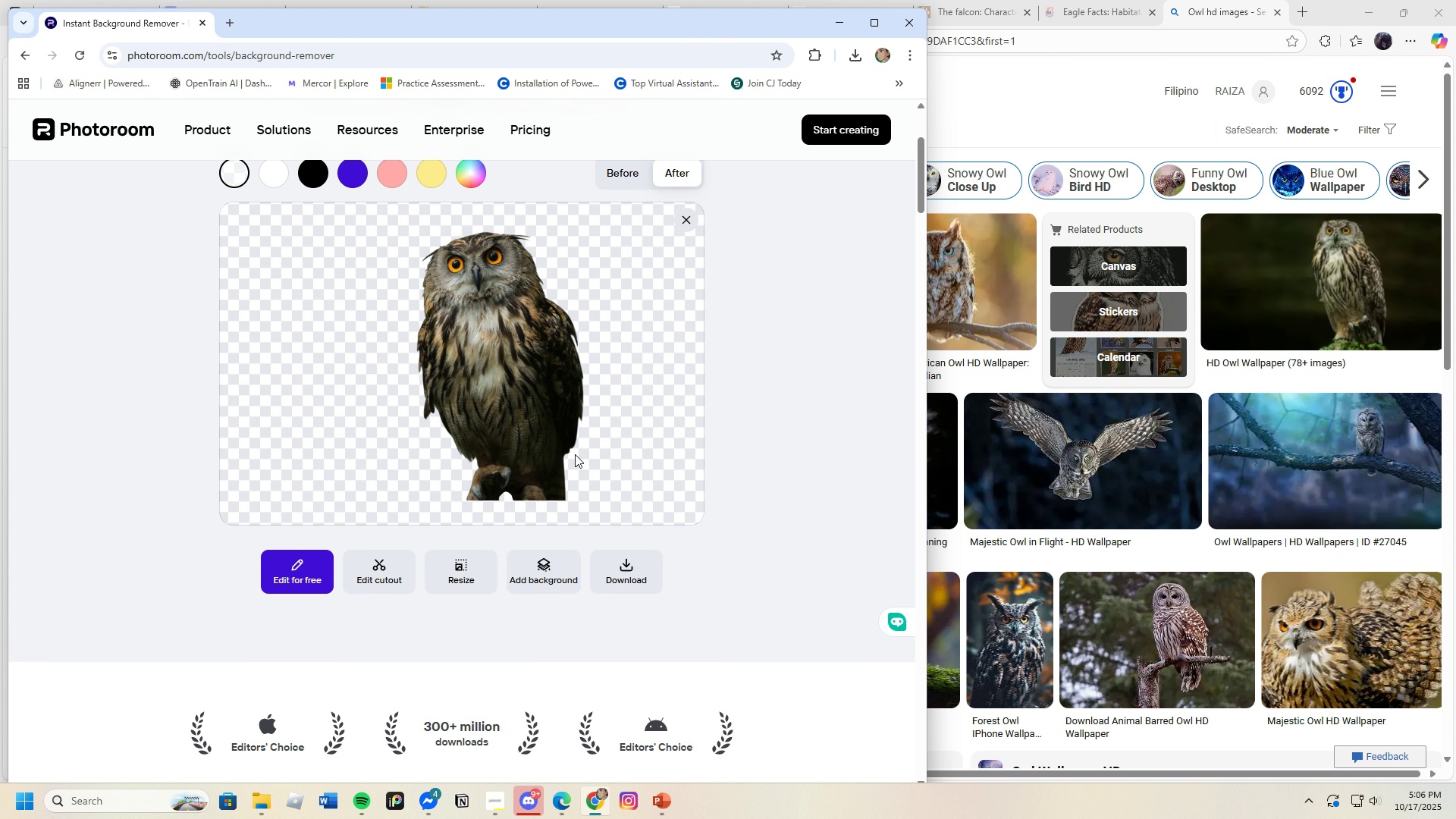 
left_click([625, 563])
 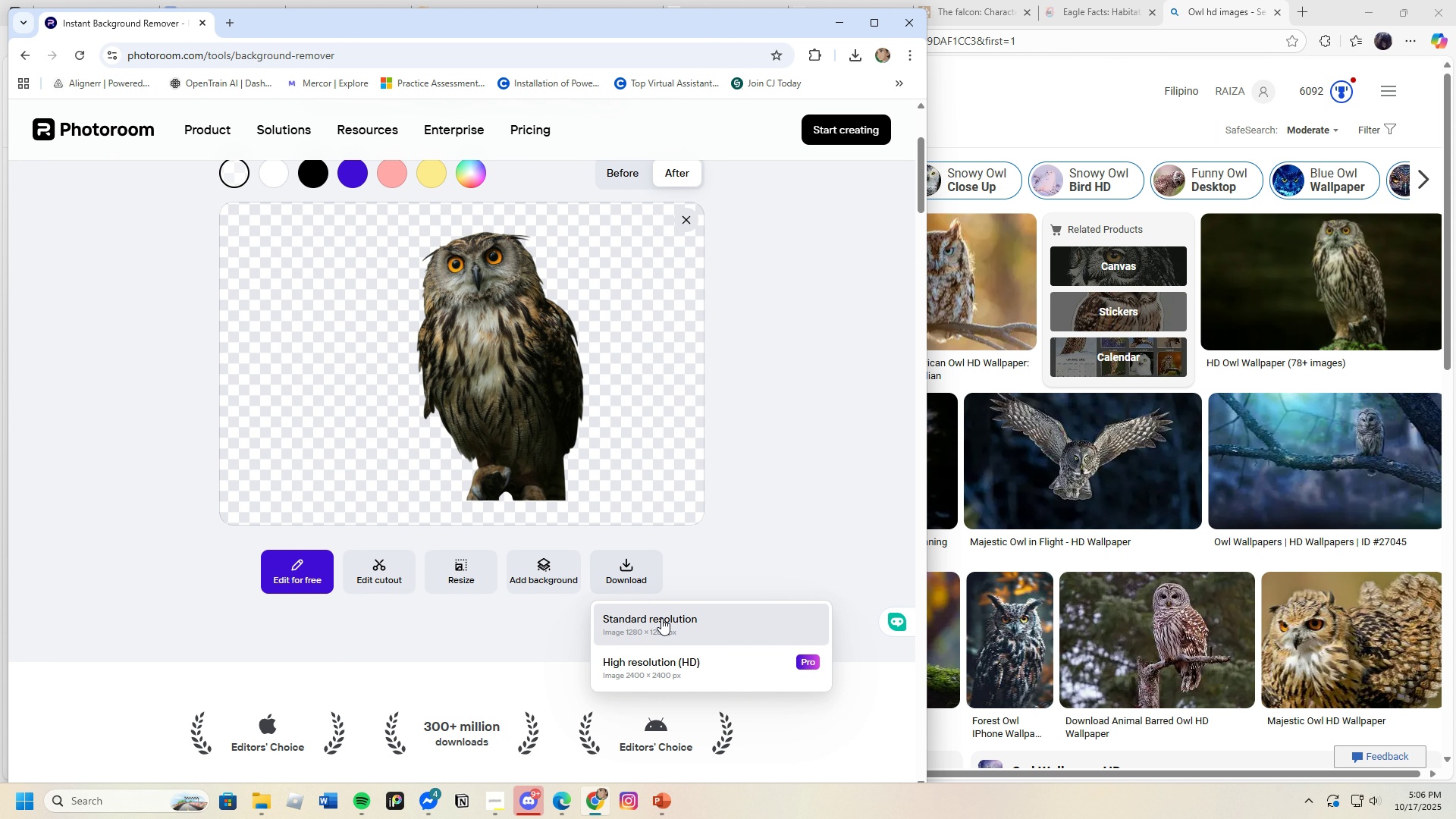 
left_click([661, 618])
 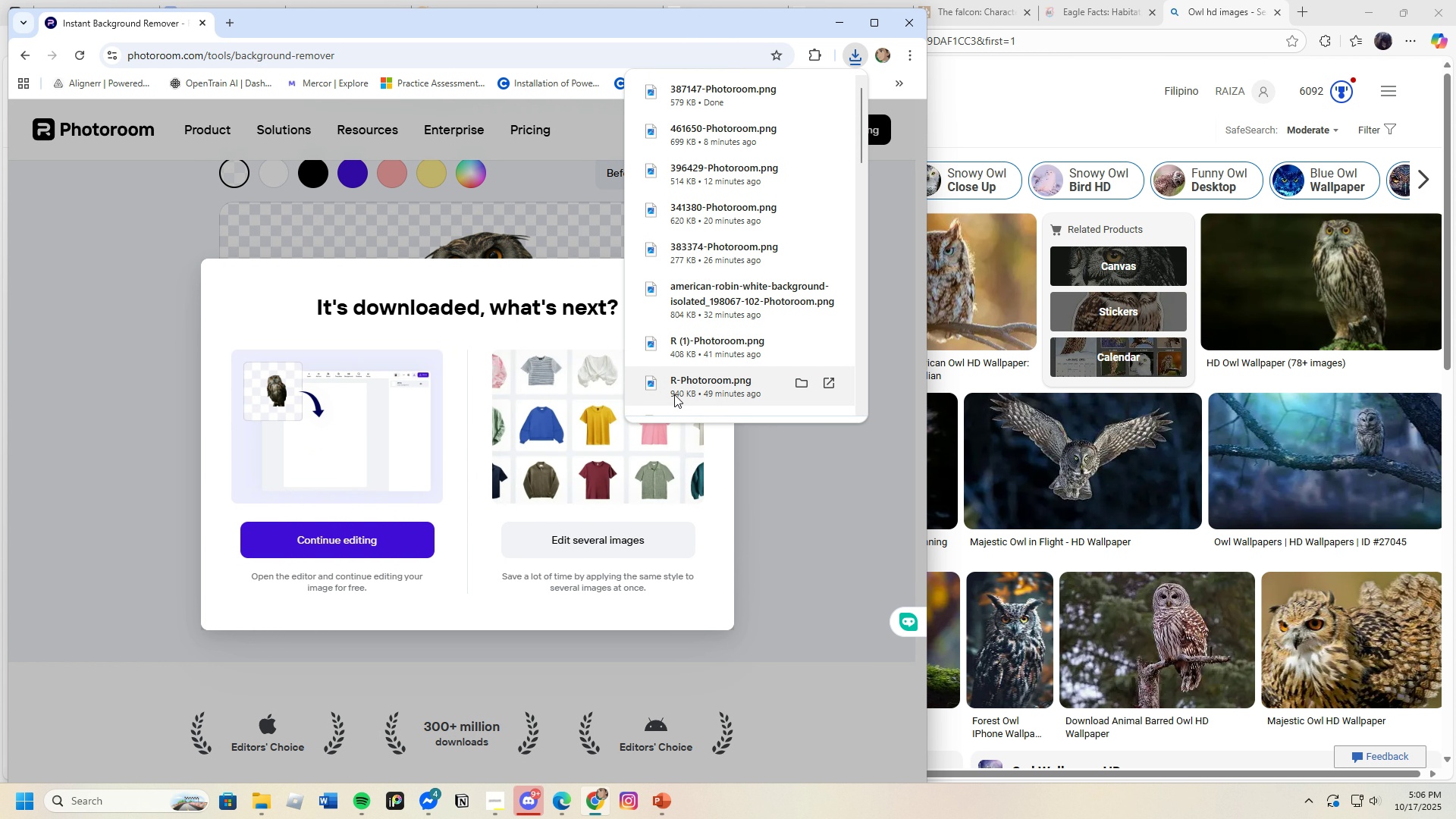 
left_click([789, 479])
 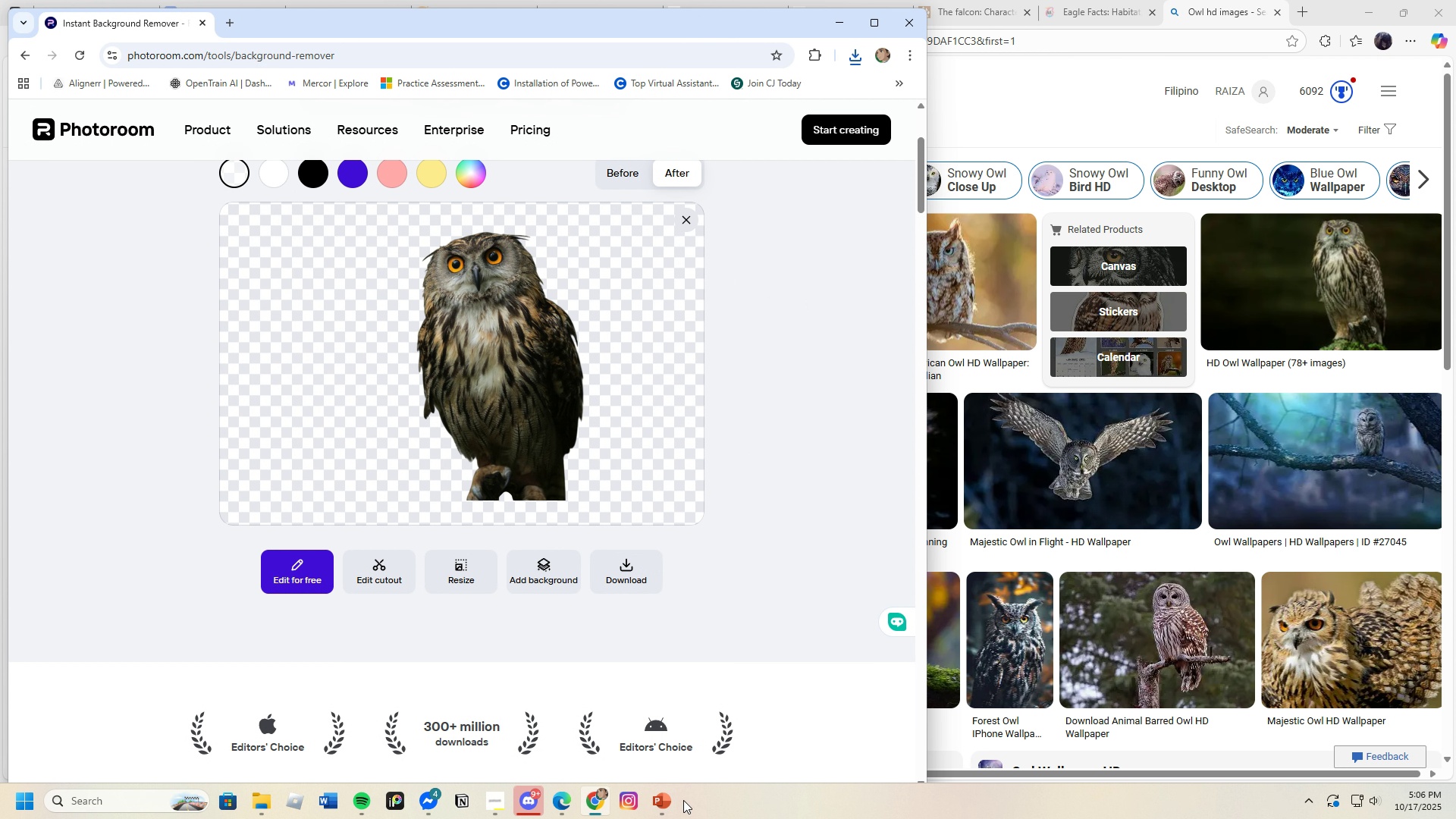 
left_click([654, 801])
 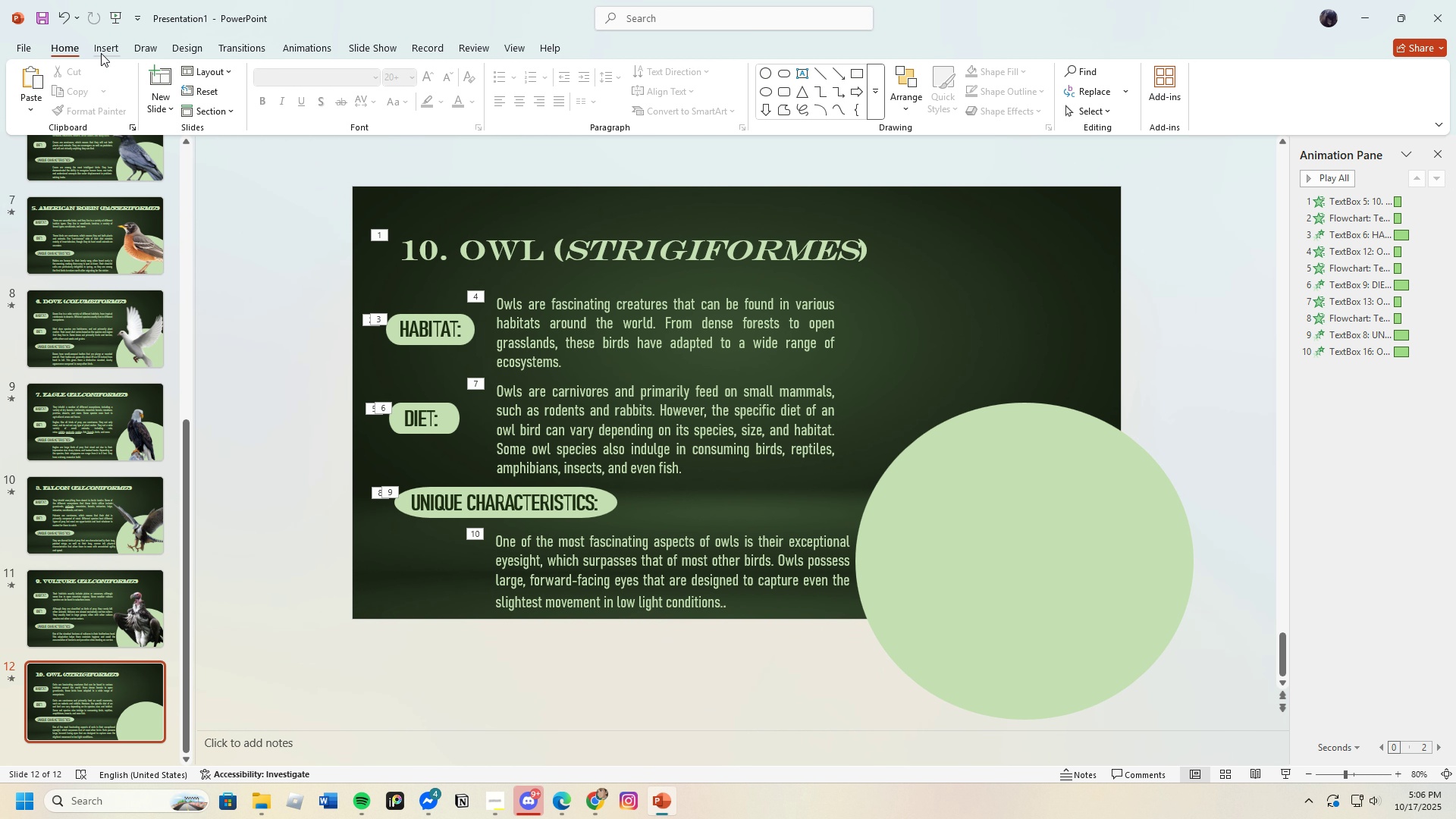 
left_click([101, 53])
 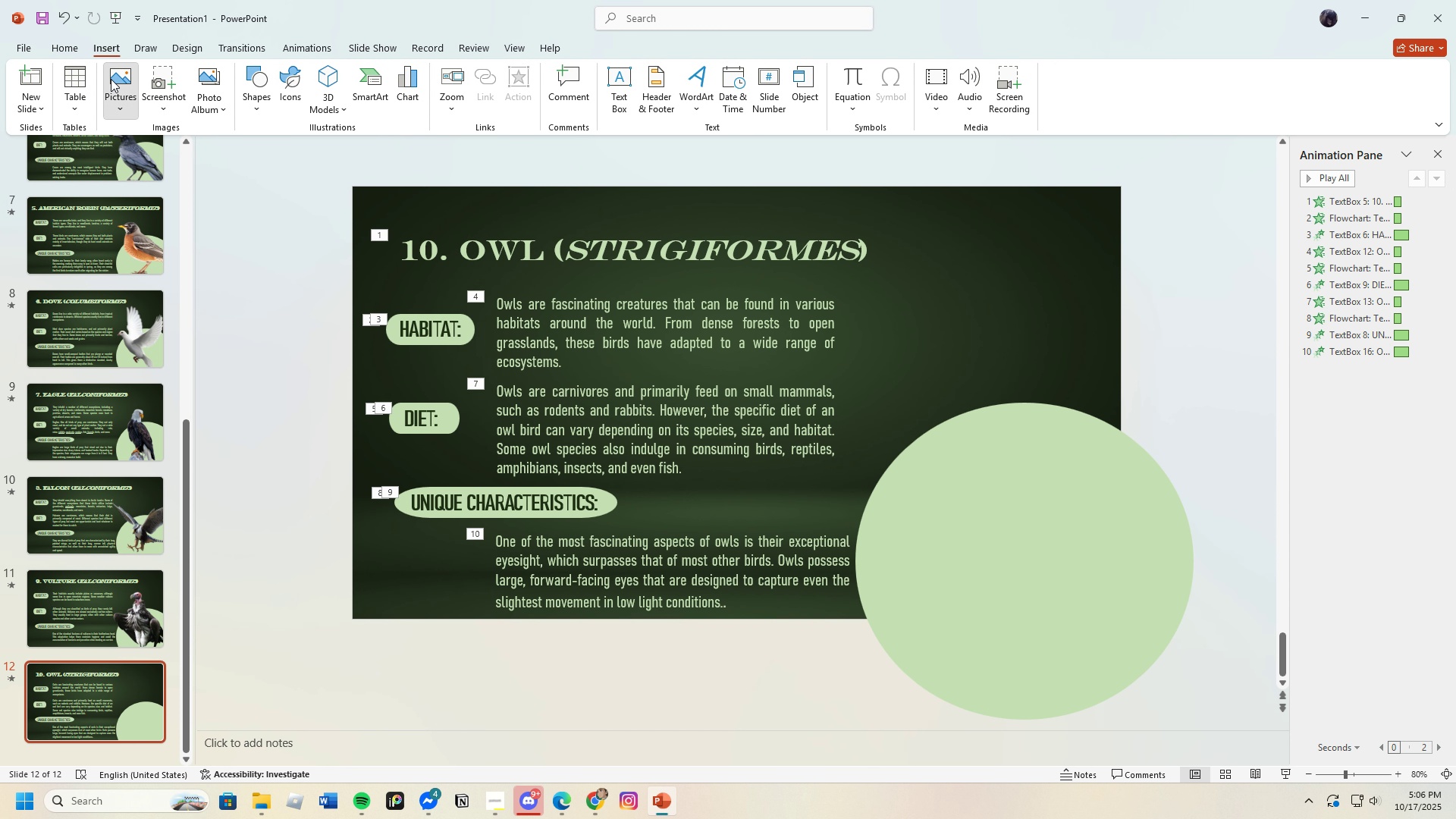 
left_click([111, 79])
 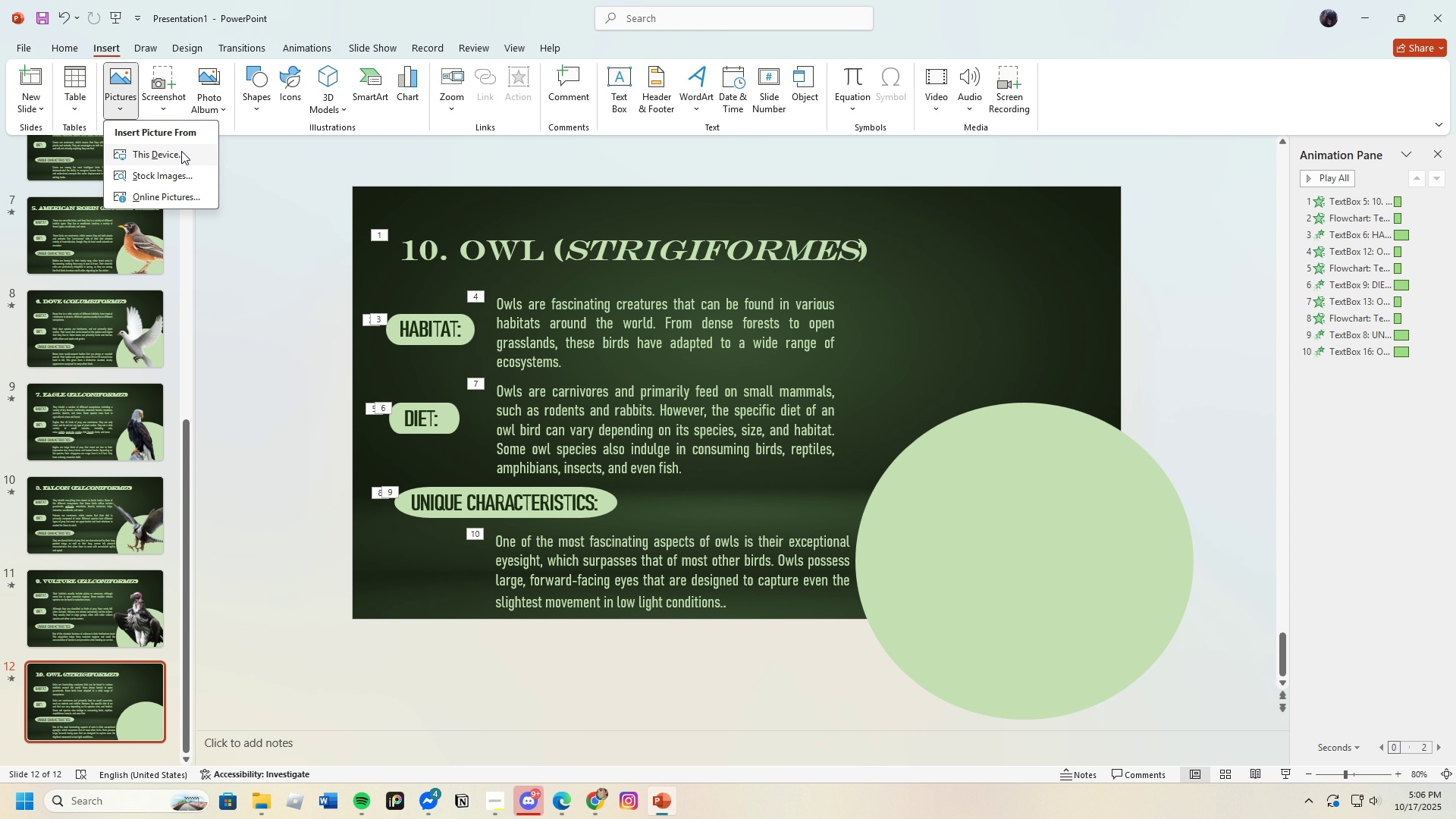 
left_click([181, 151])
 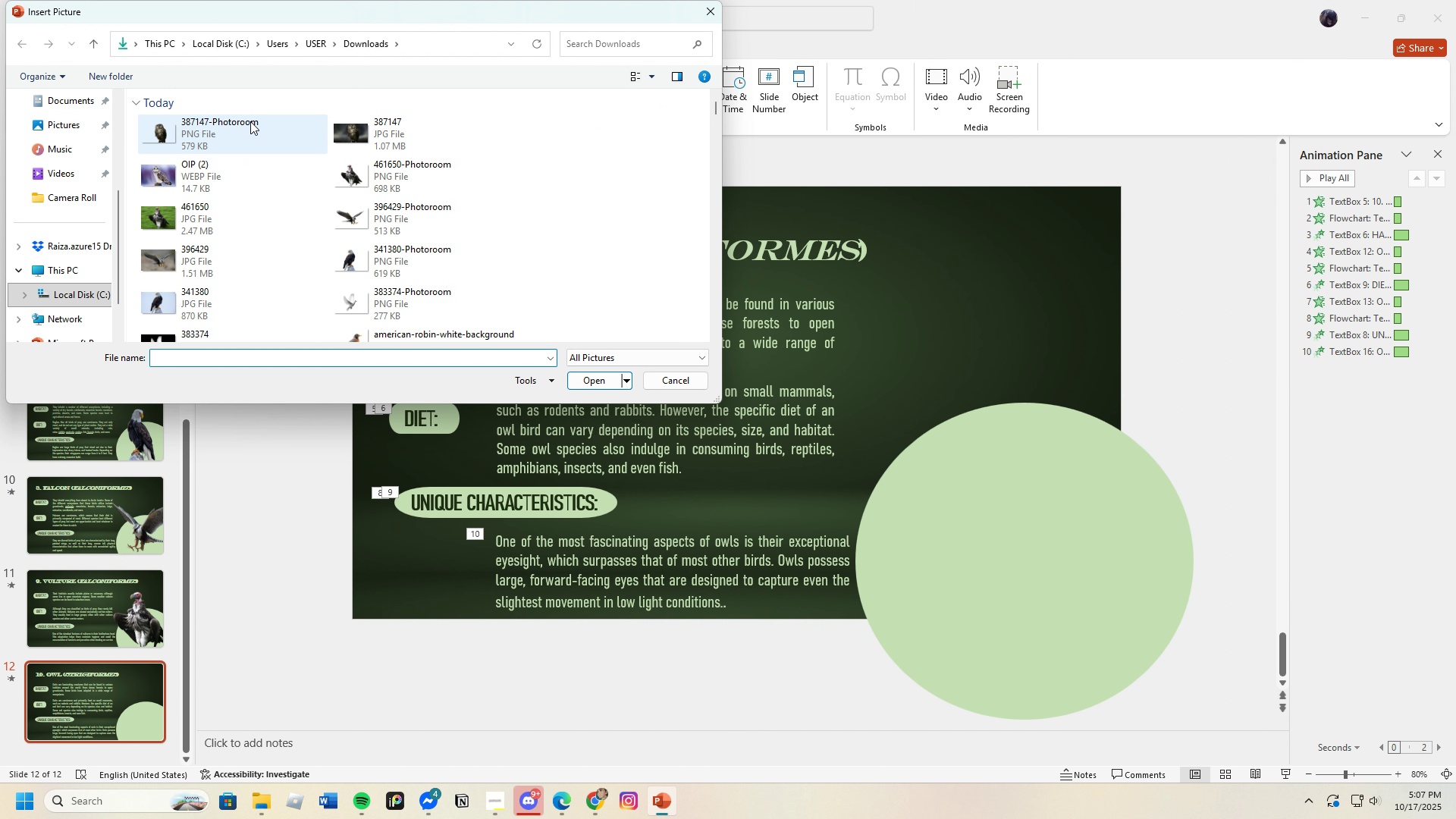 
left_click([250, 121])
 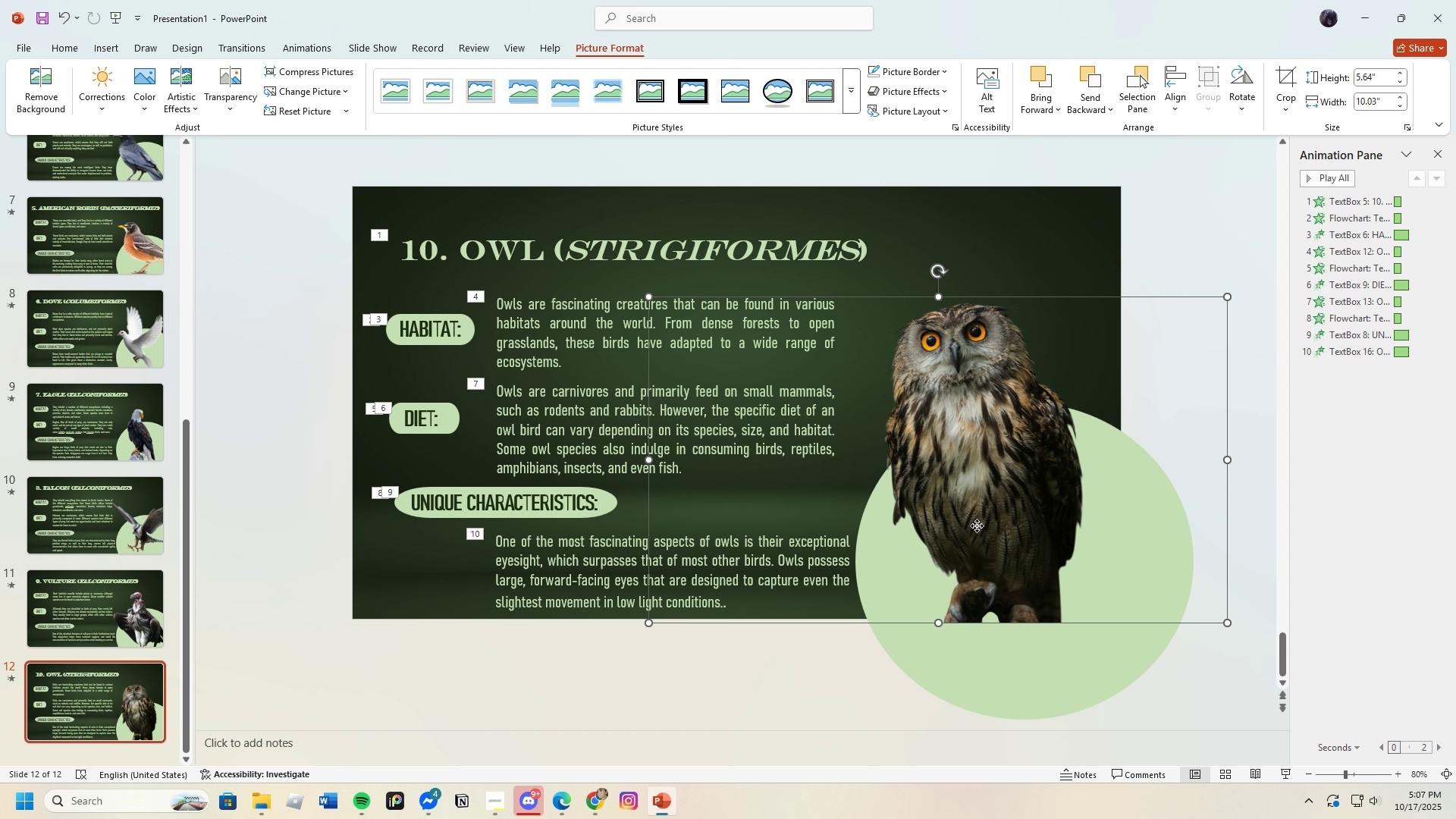 
wait(21.36)
 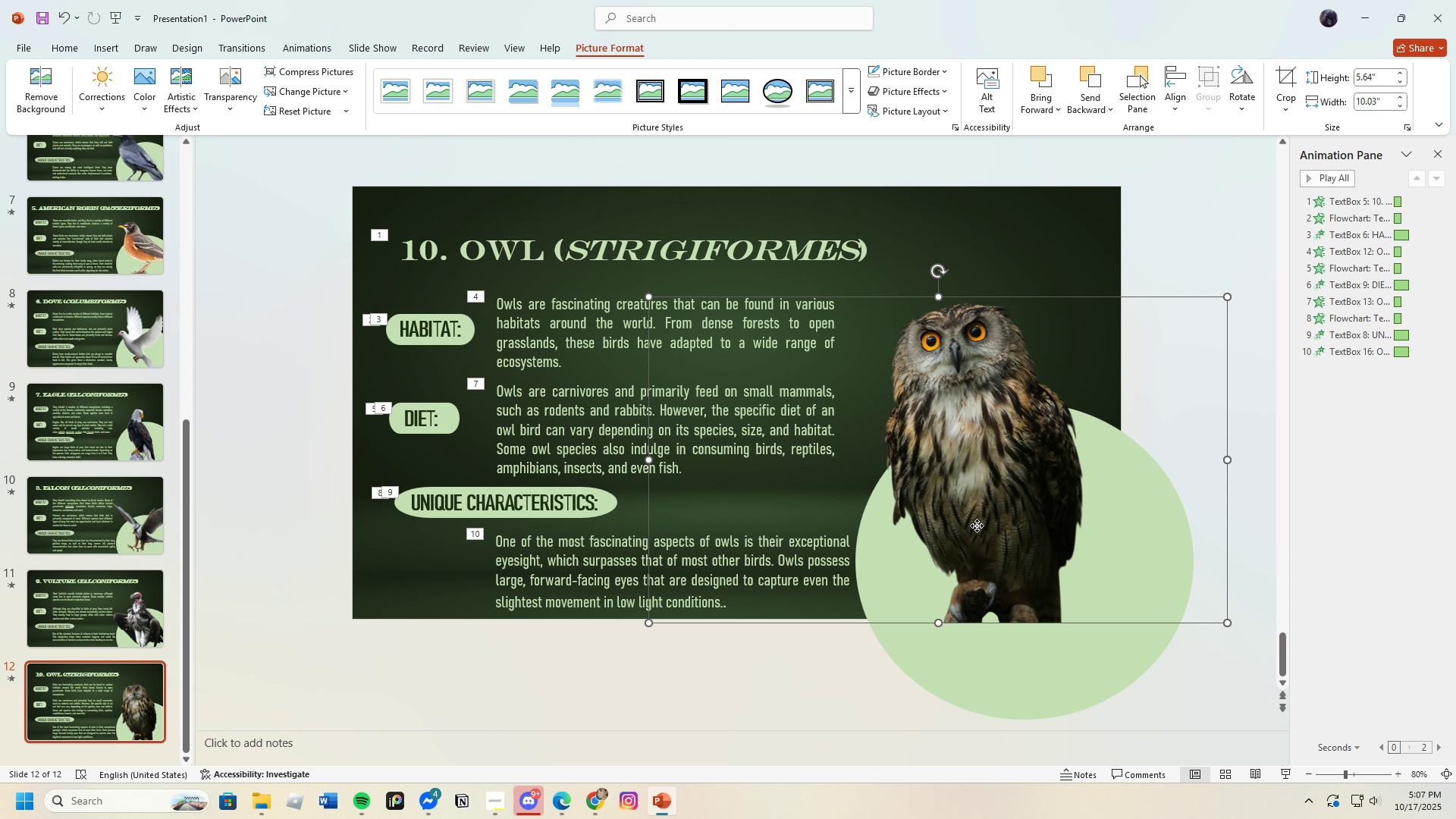 
left_click([318, 46])
 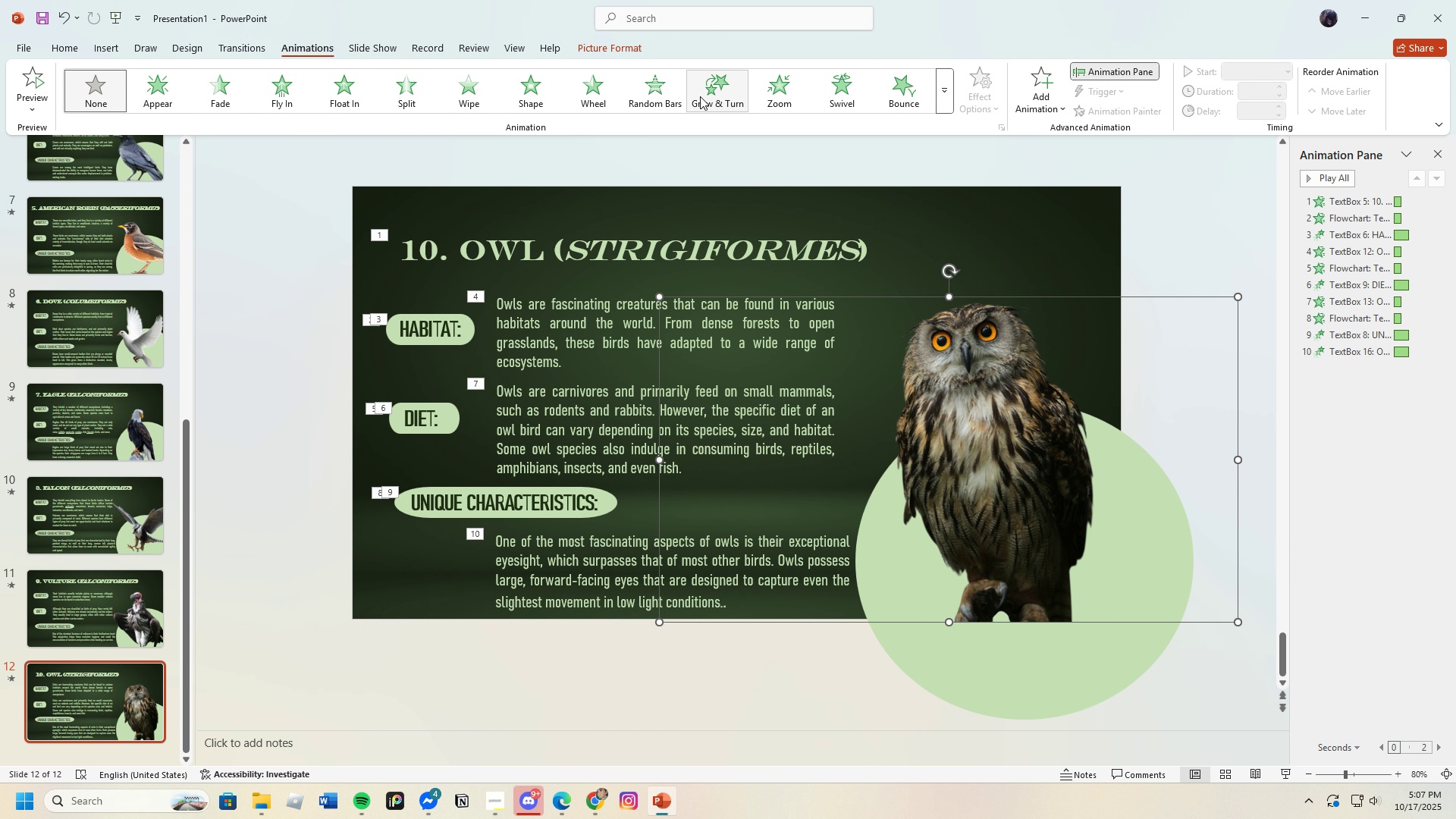 
left_click([701, 96])
 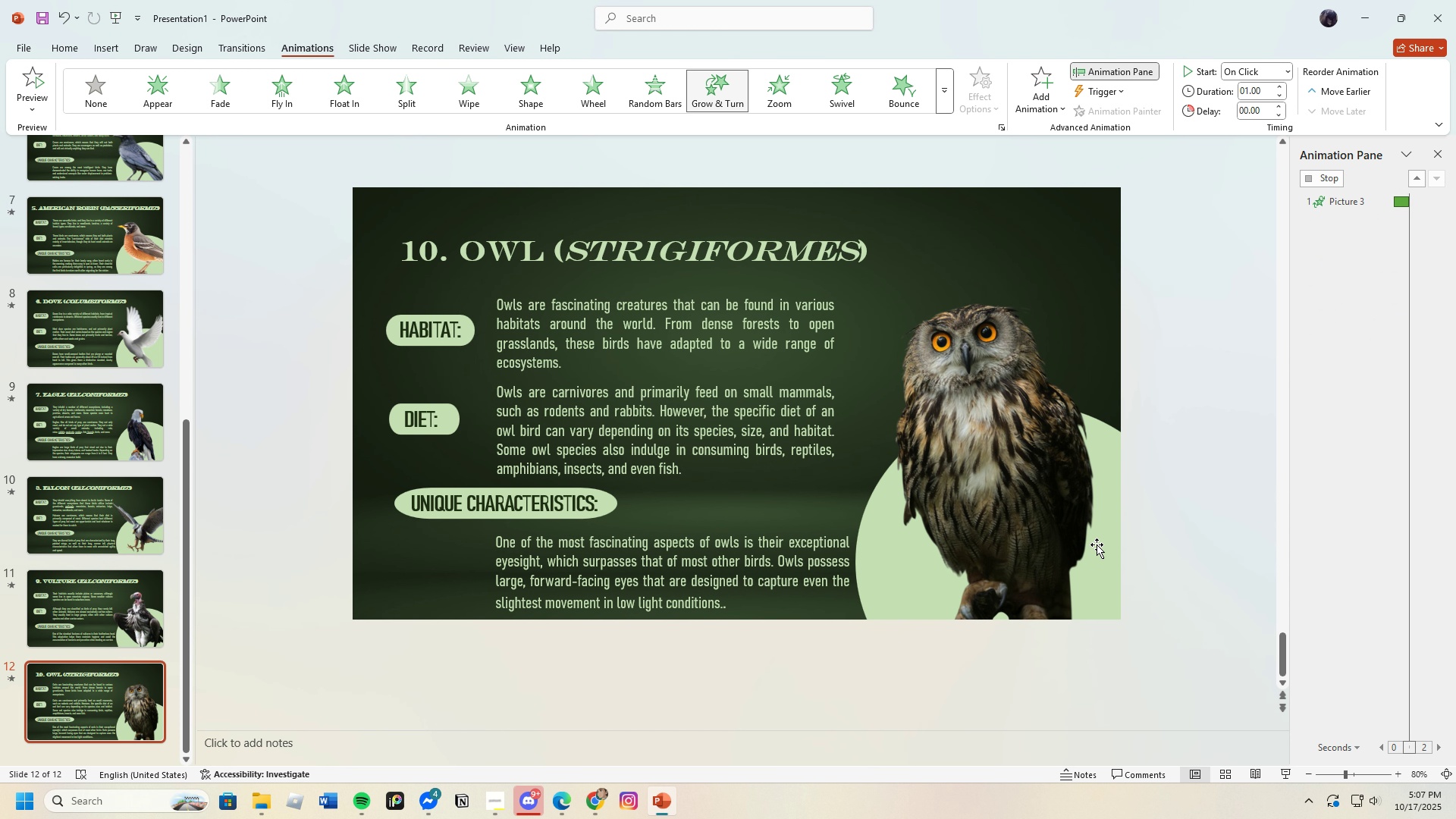 
left_click([1046, 510])
 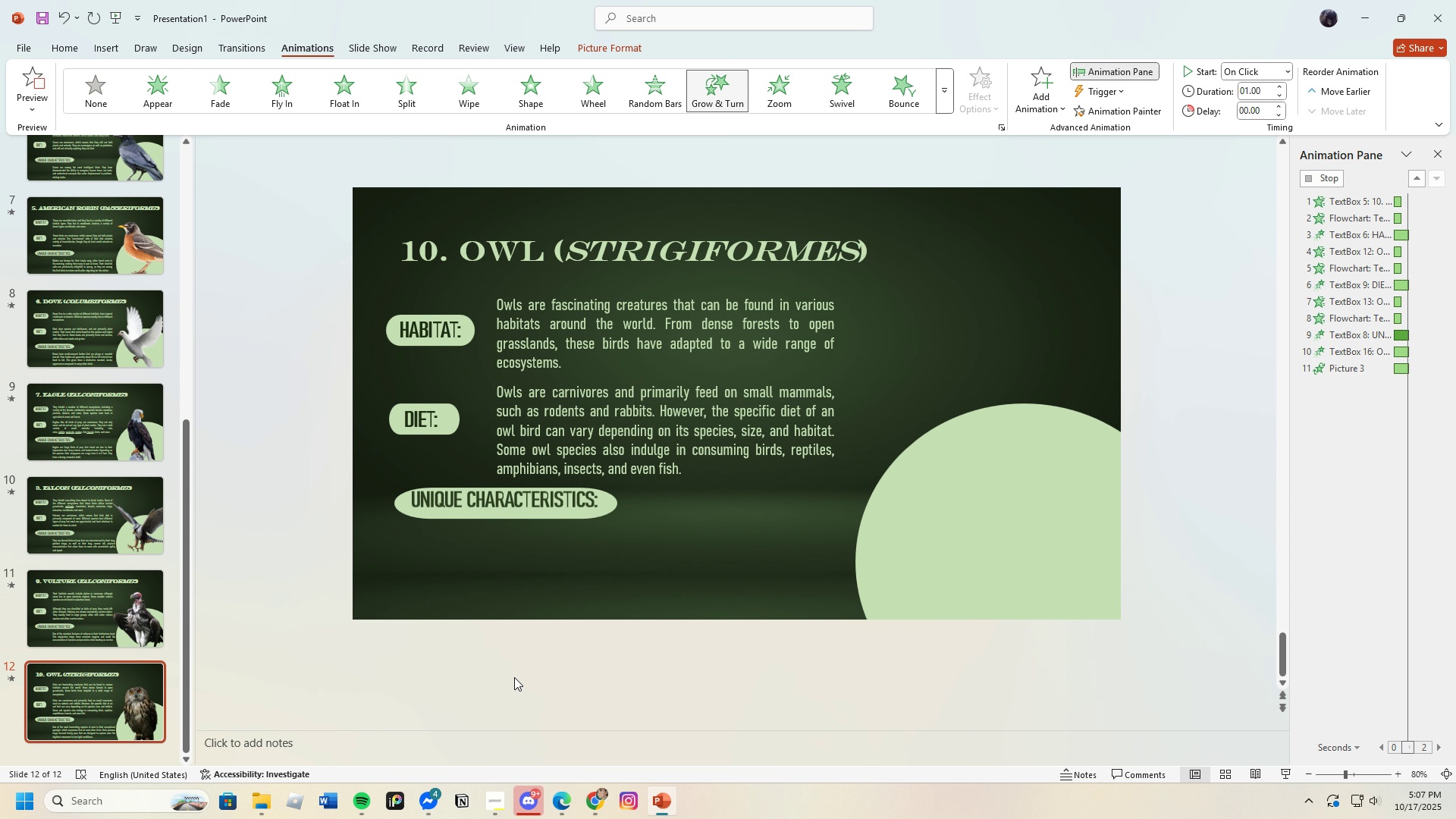 
wait(18.35)
 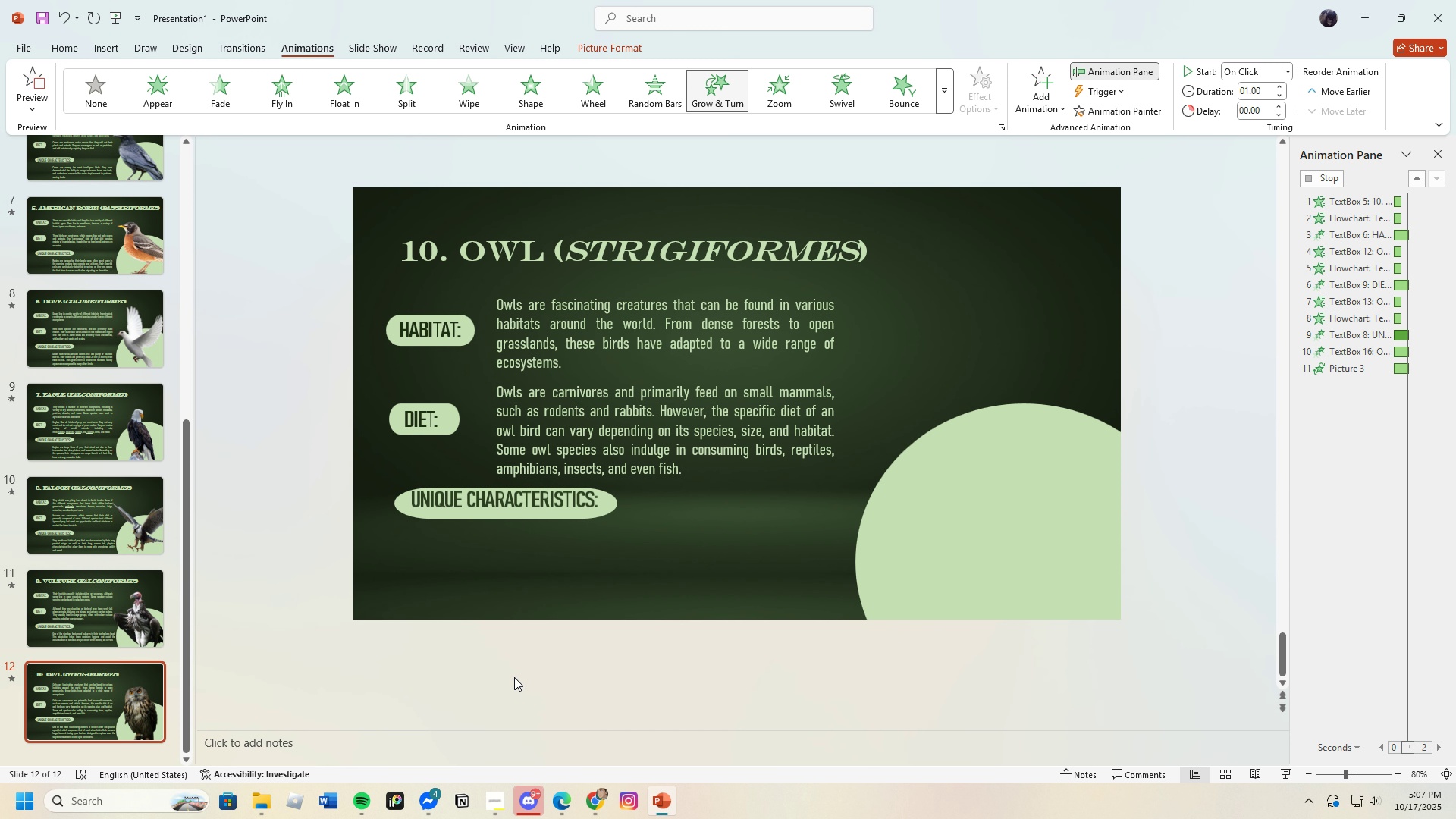 
left_click([51, 46])
 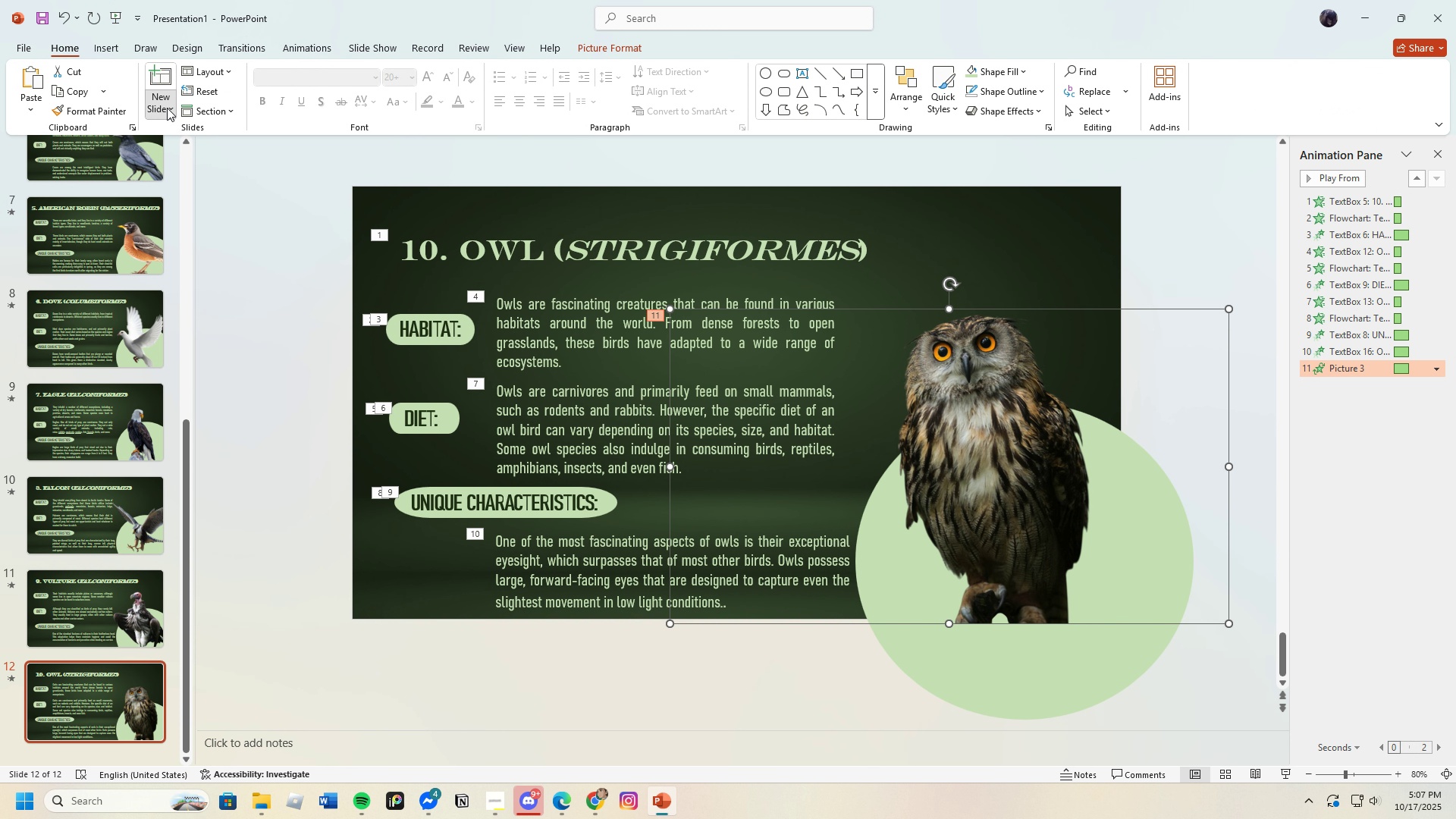 
left_click([167, 108])
 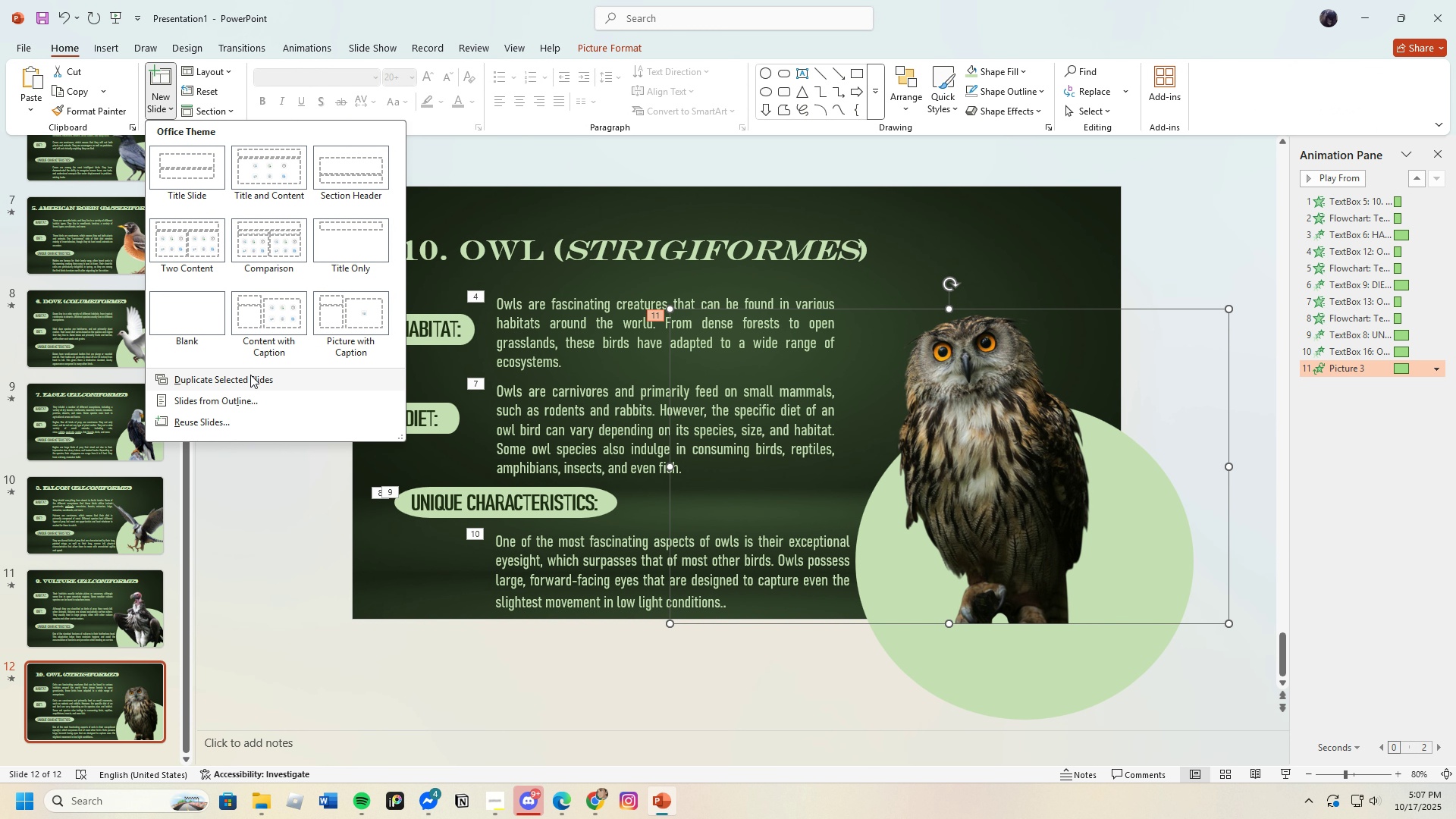 
left_click([249, 375])
 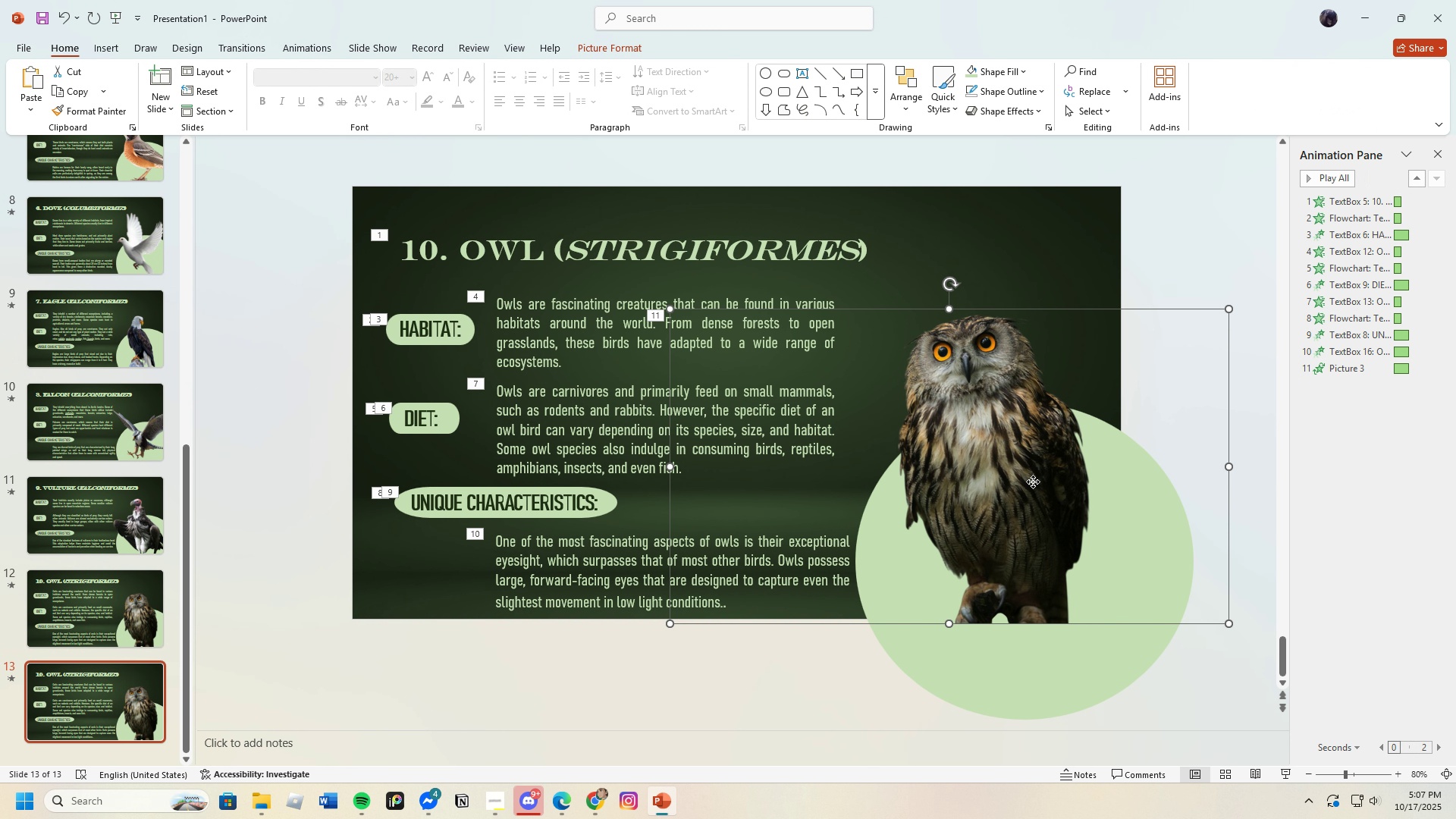 
left_click([1033, 482])
 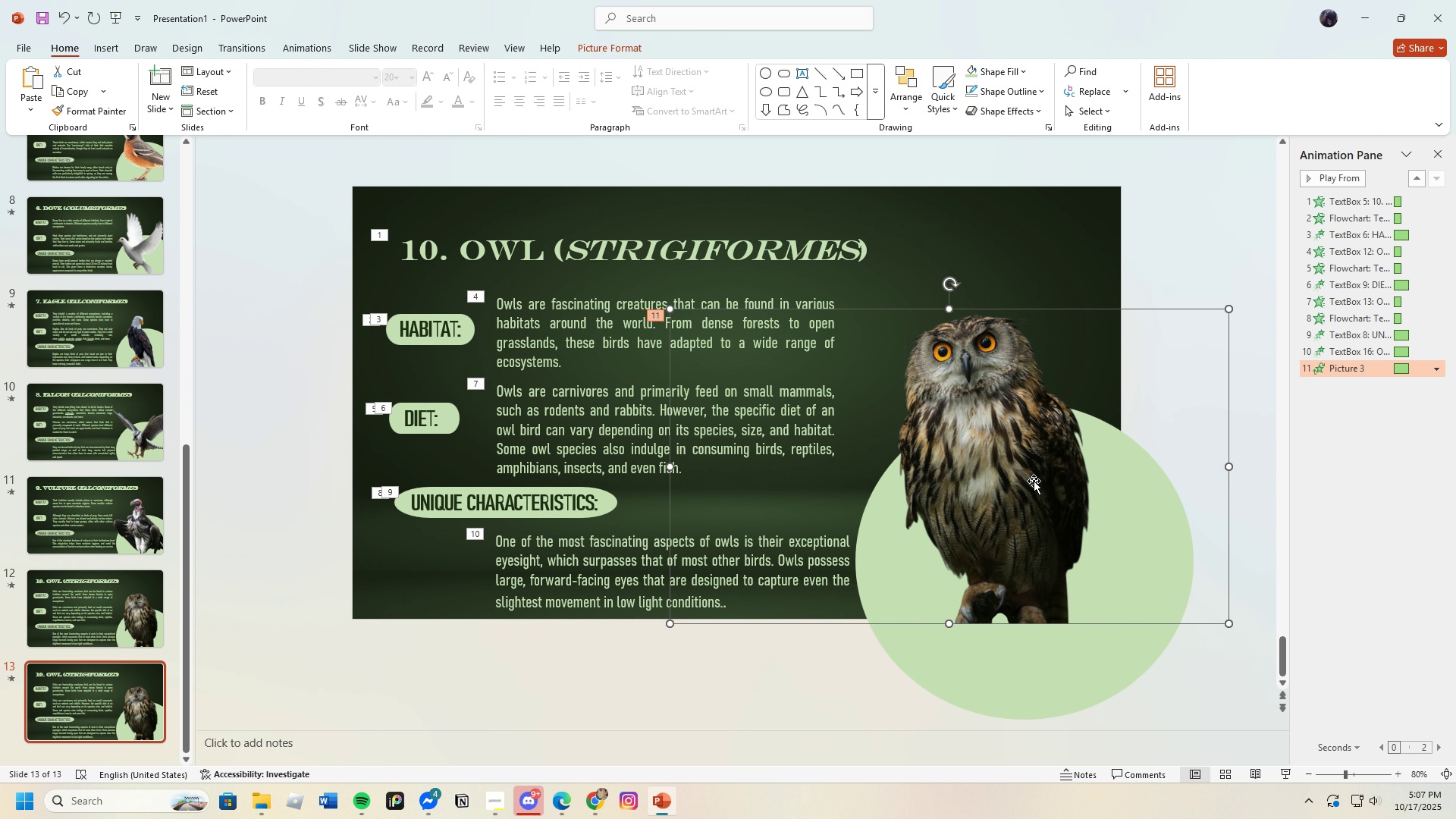 
key(Backspace)
 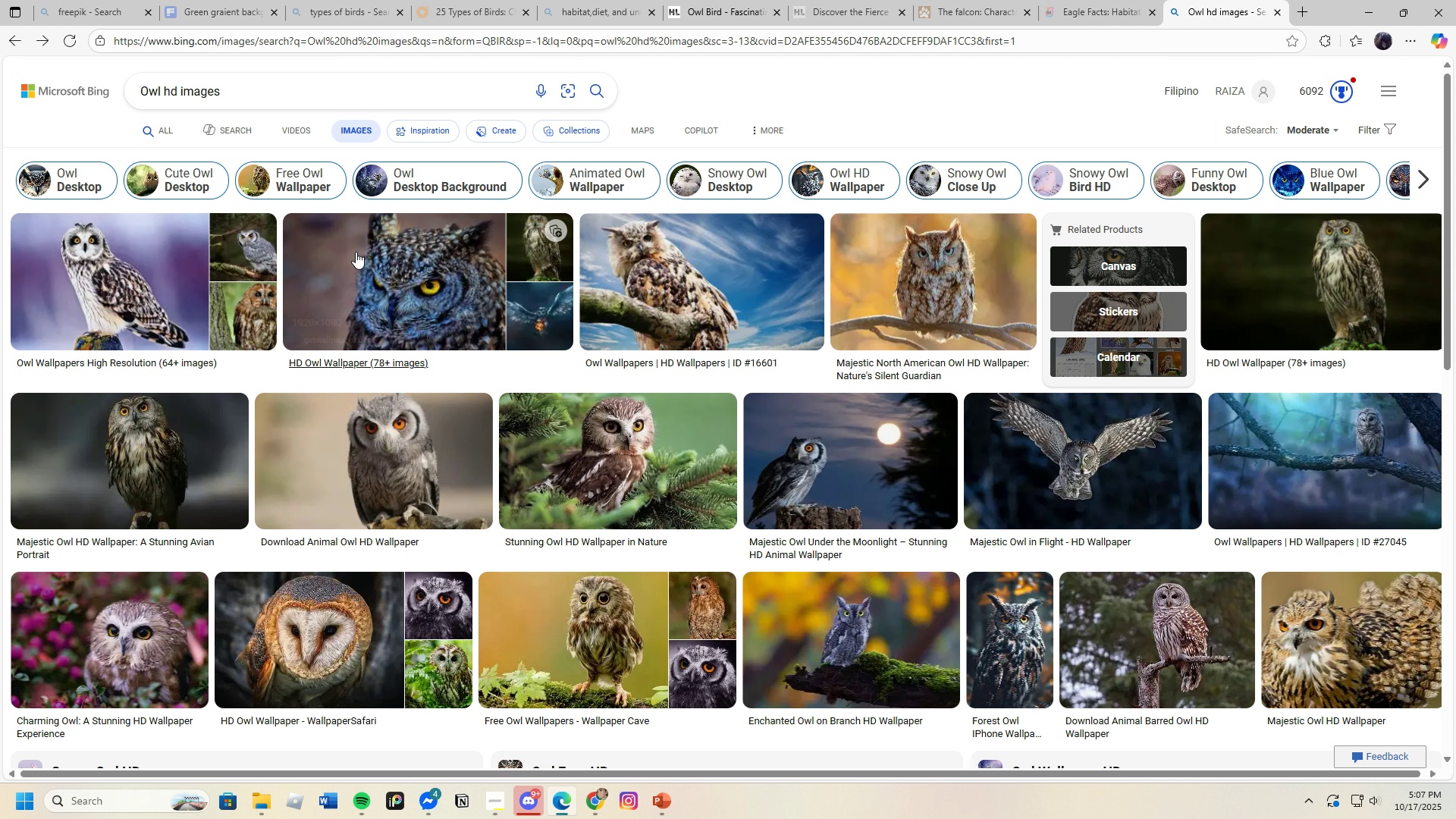 
left_click([493, 0])
 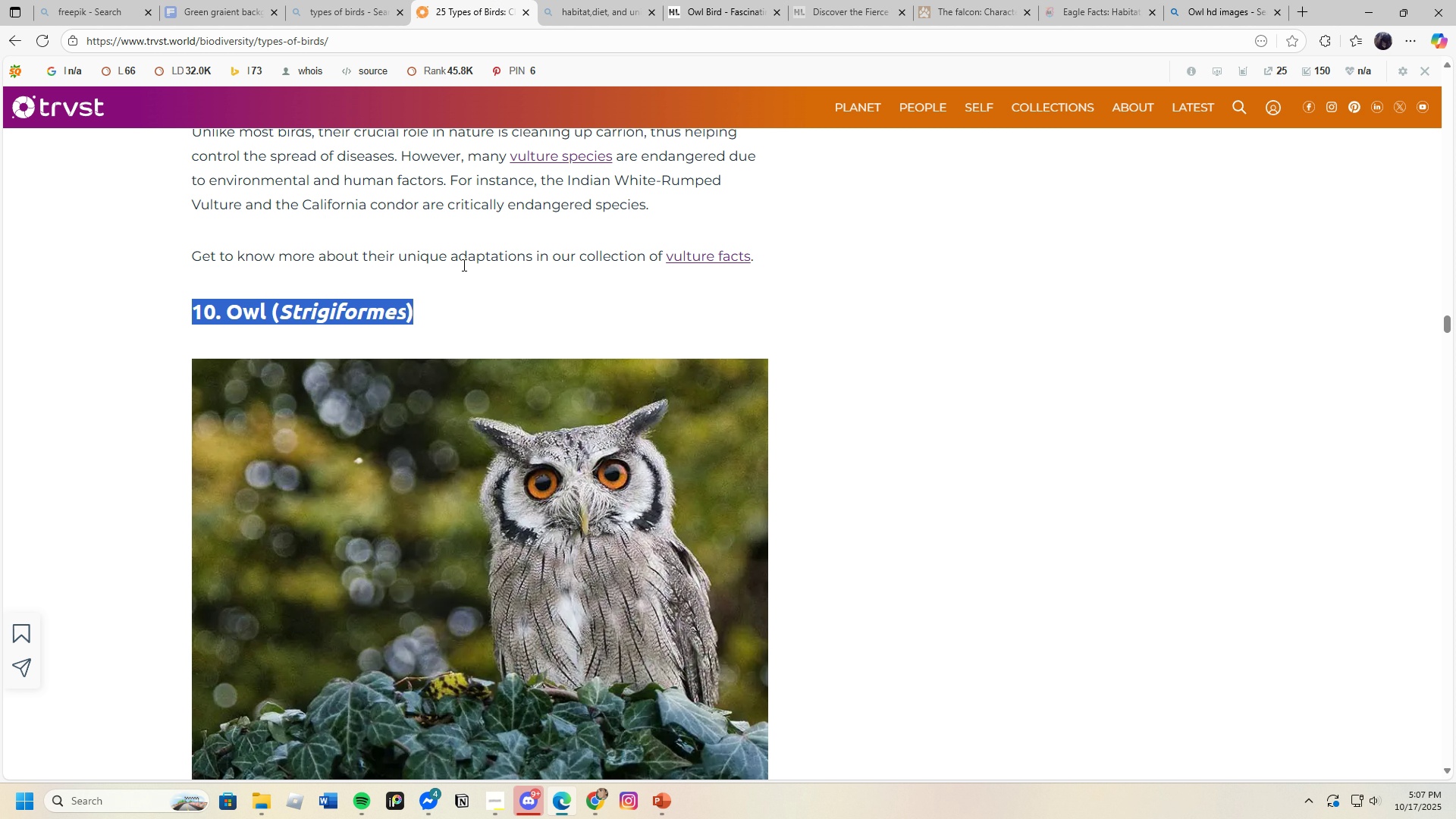 
scroll: coordinate [409, 432], scroll_direction: down, amount: 11.0
 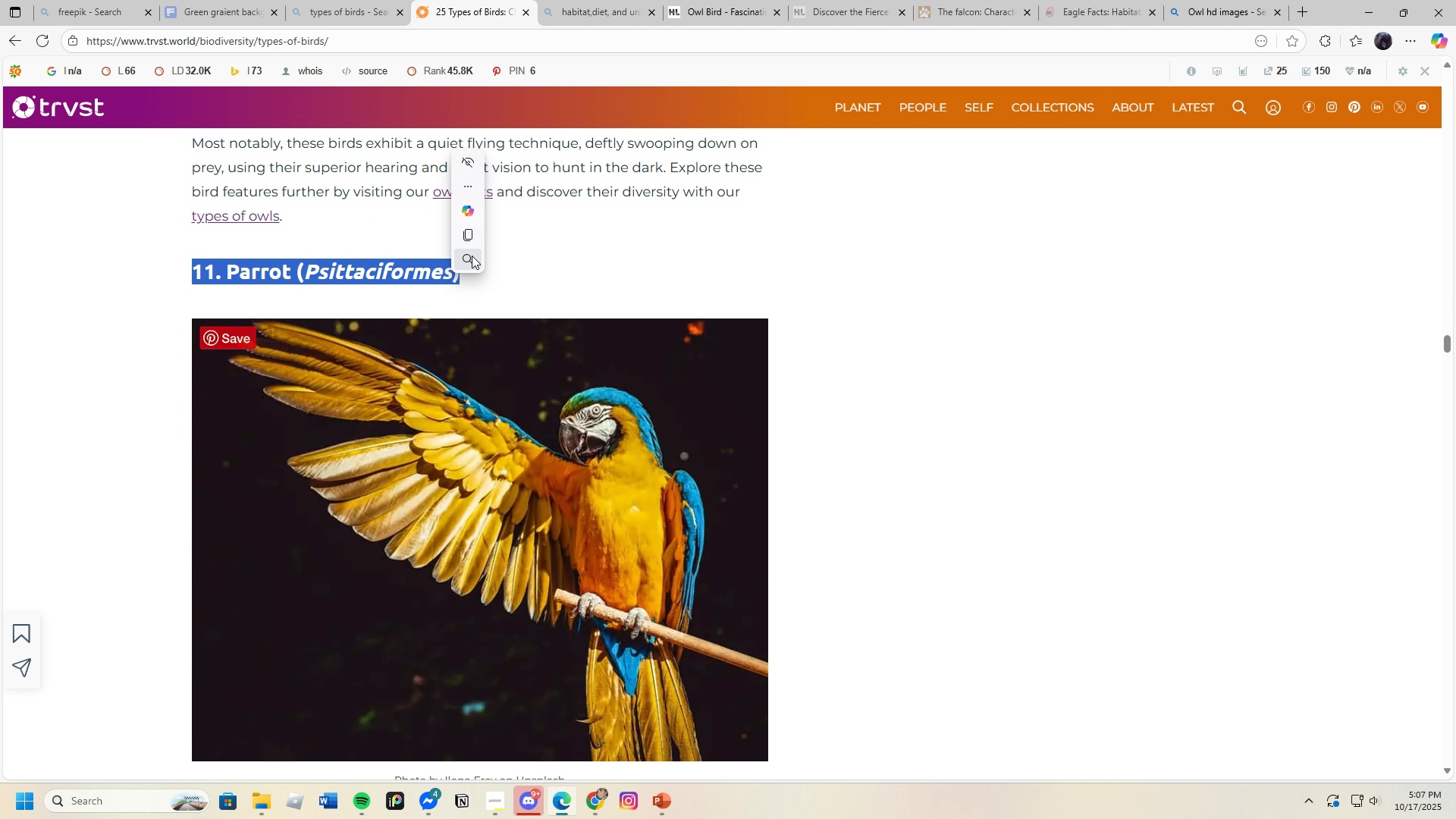 
left_click([466, 242])
 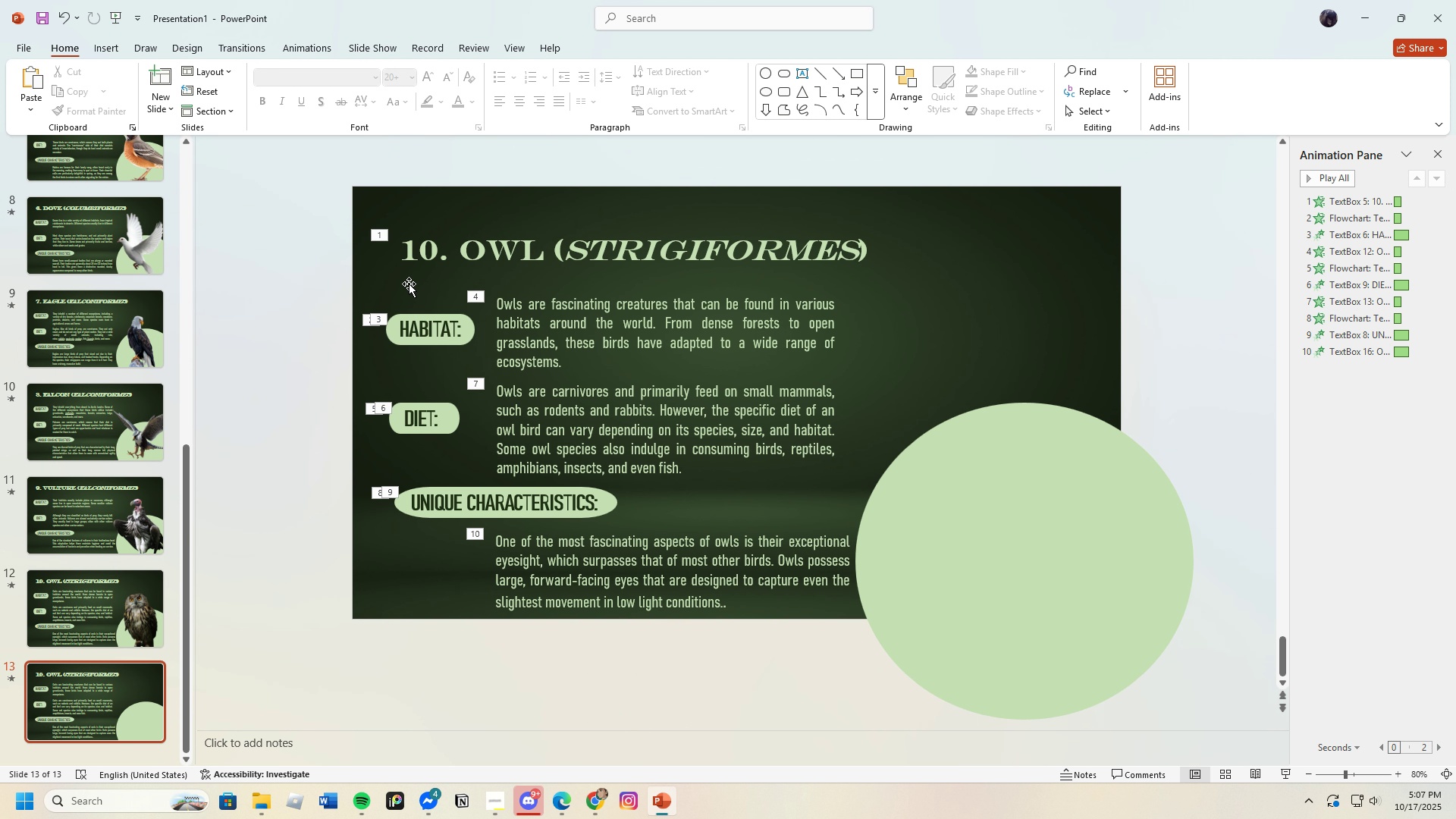 
left_click([399, 265])
 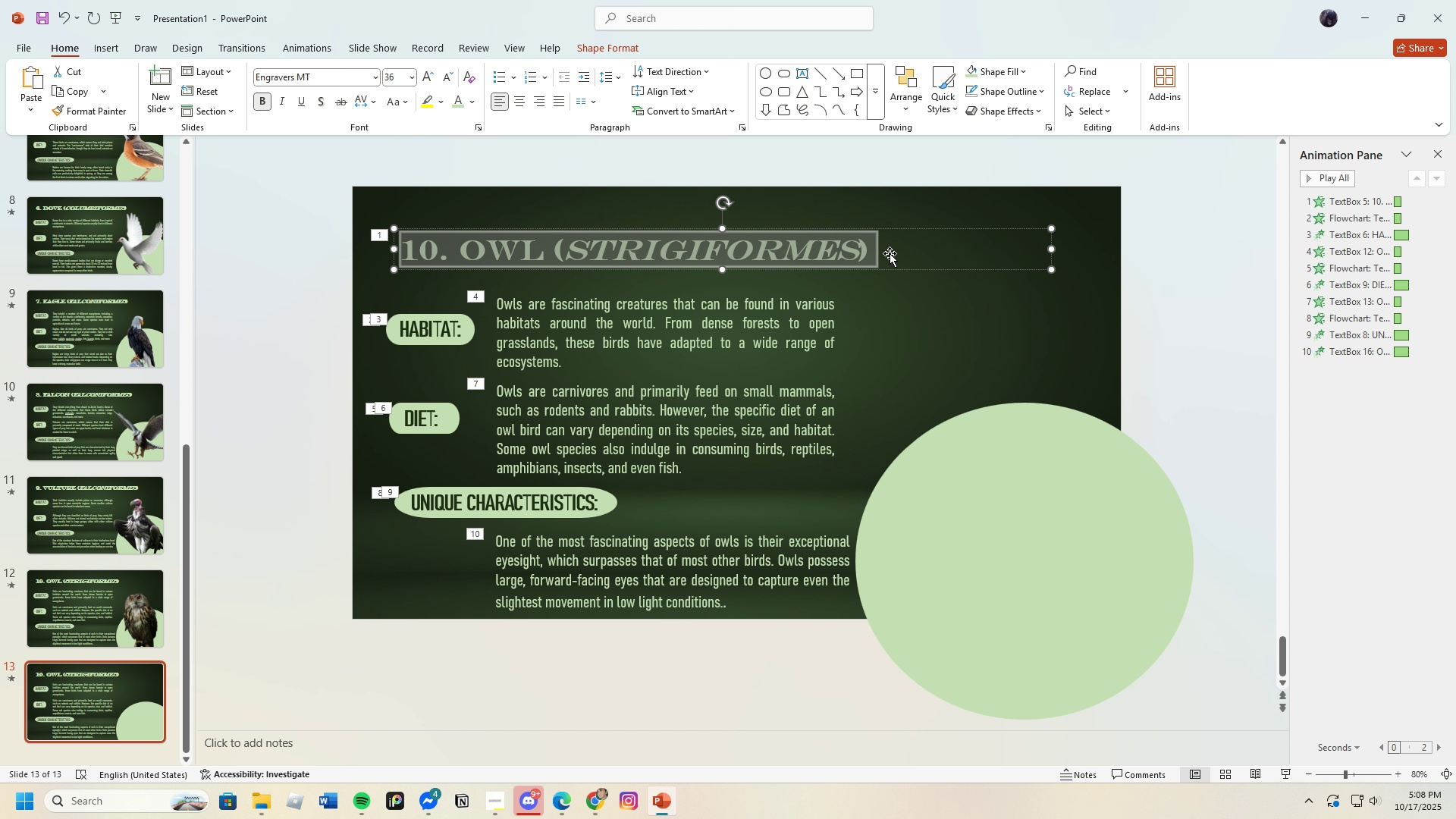 
key(Backspace)
 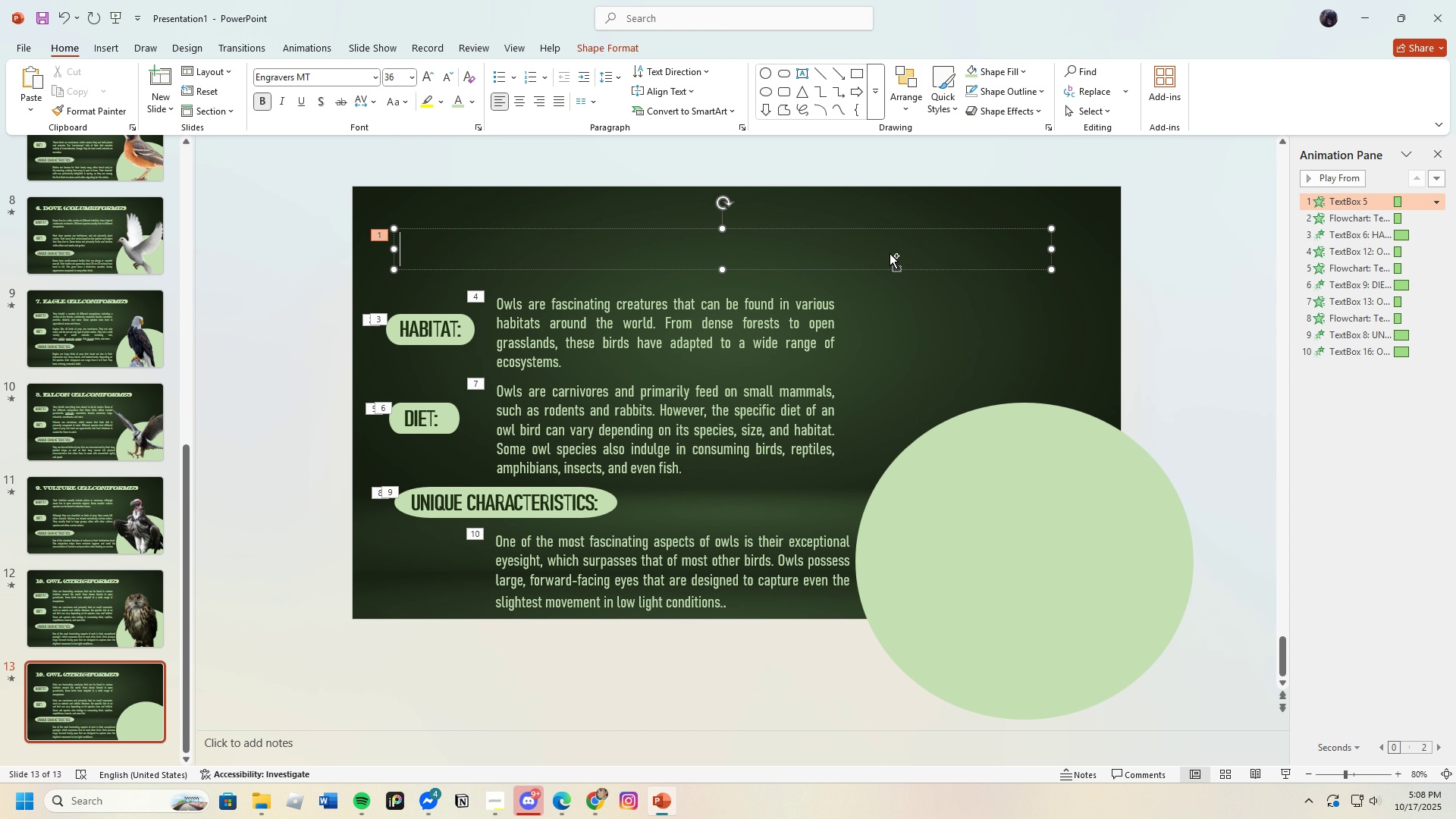 
key(Control+V)
 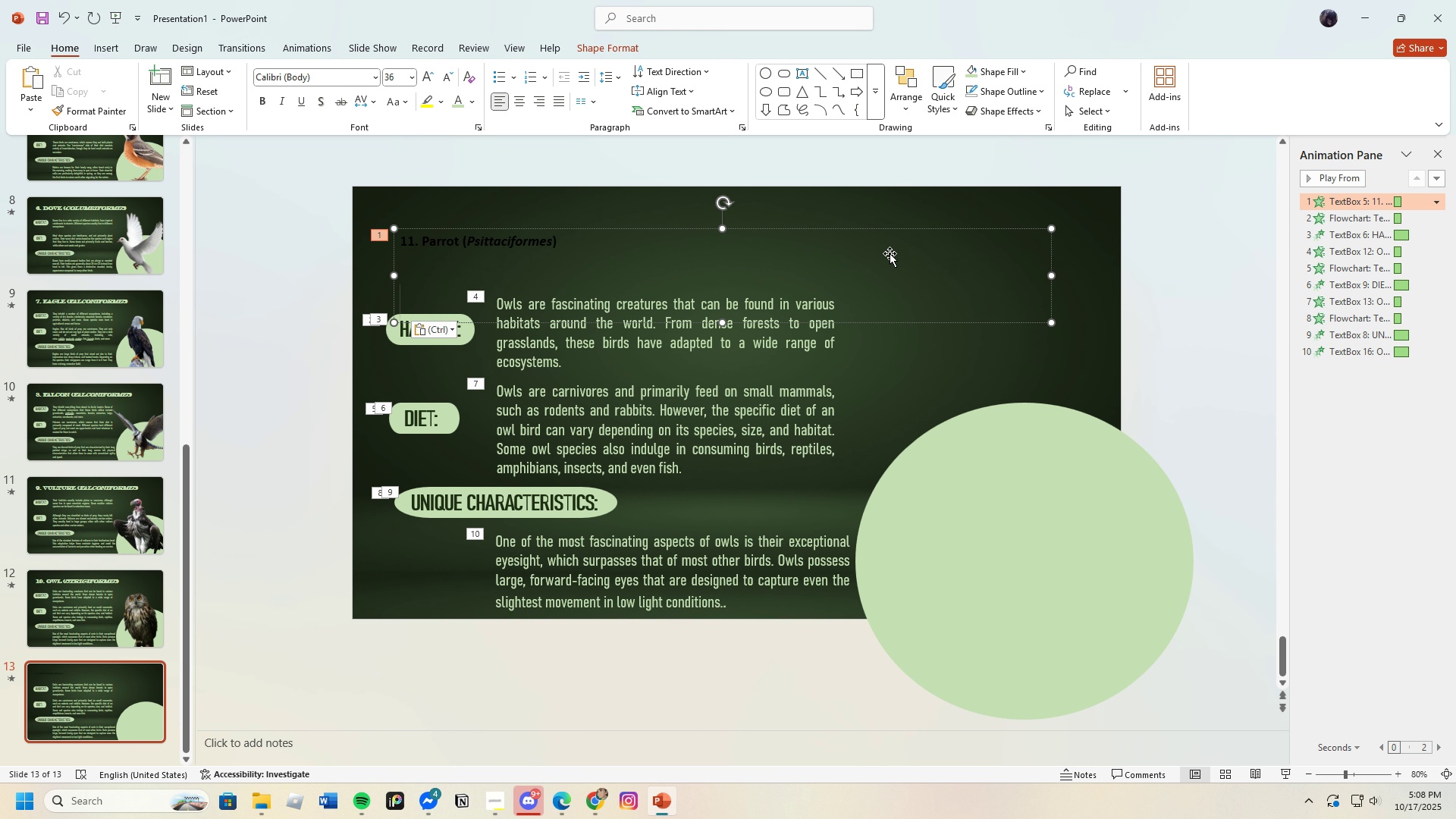 
key(Backspace)
 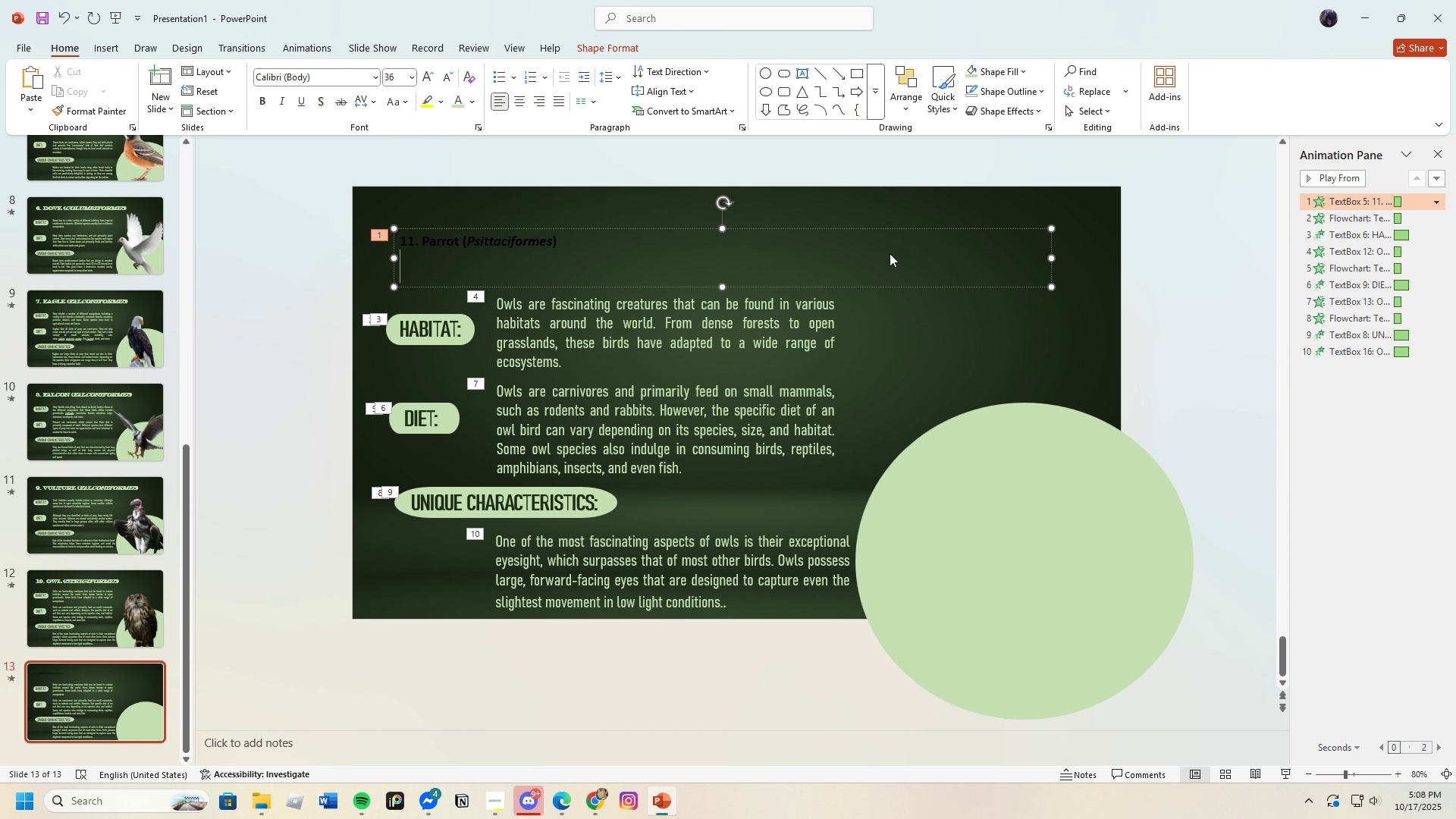 
key(Backspace)
 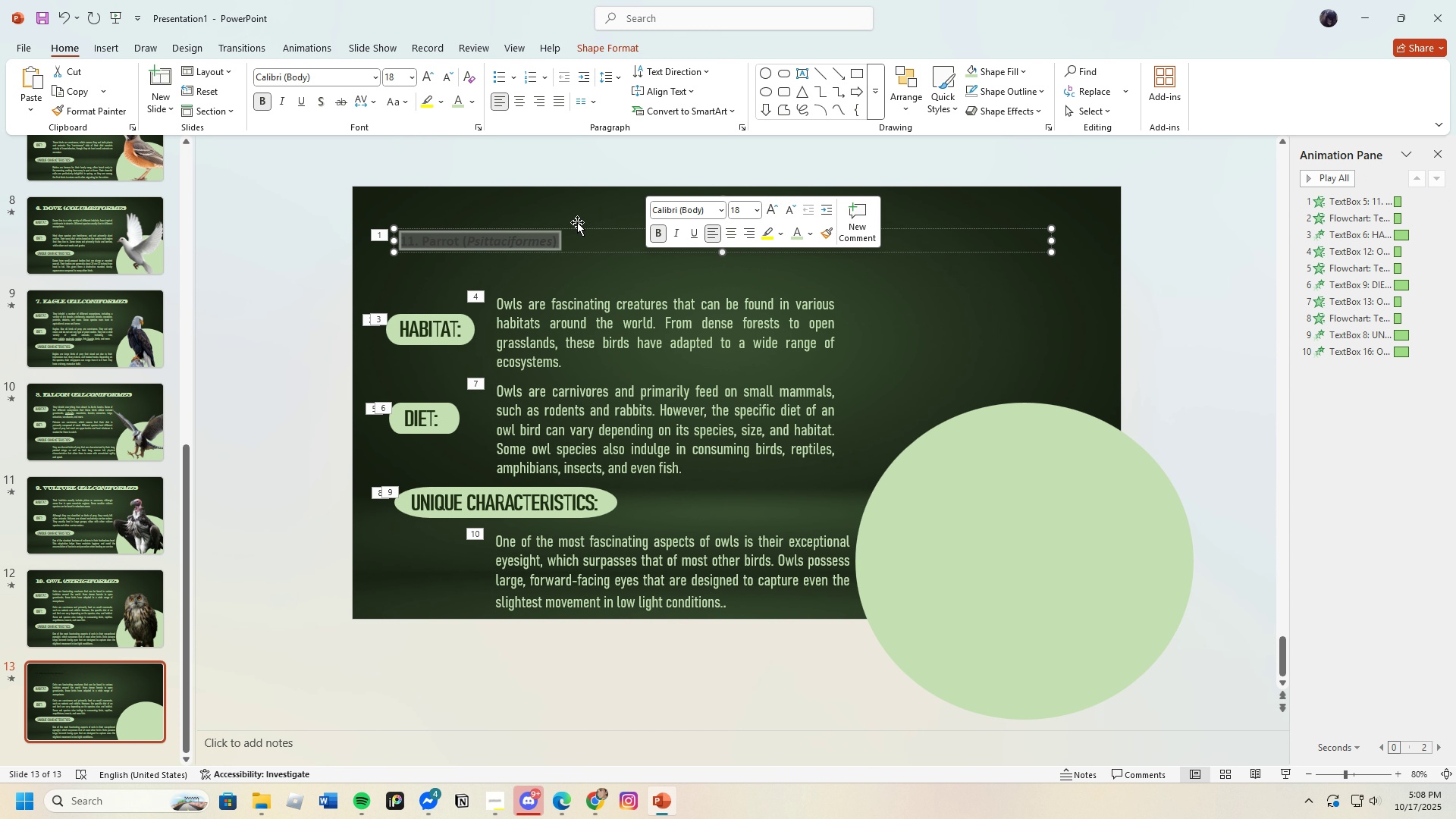 
left_click([454, 98])
 